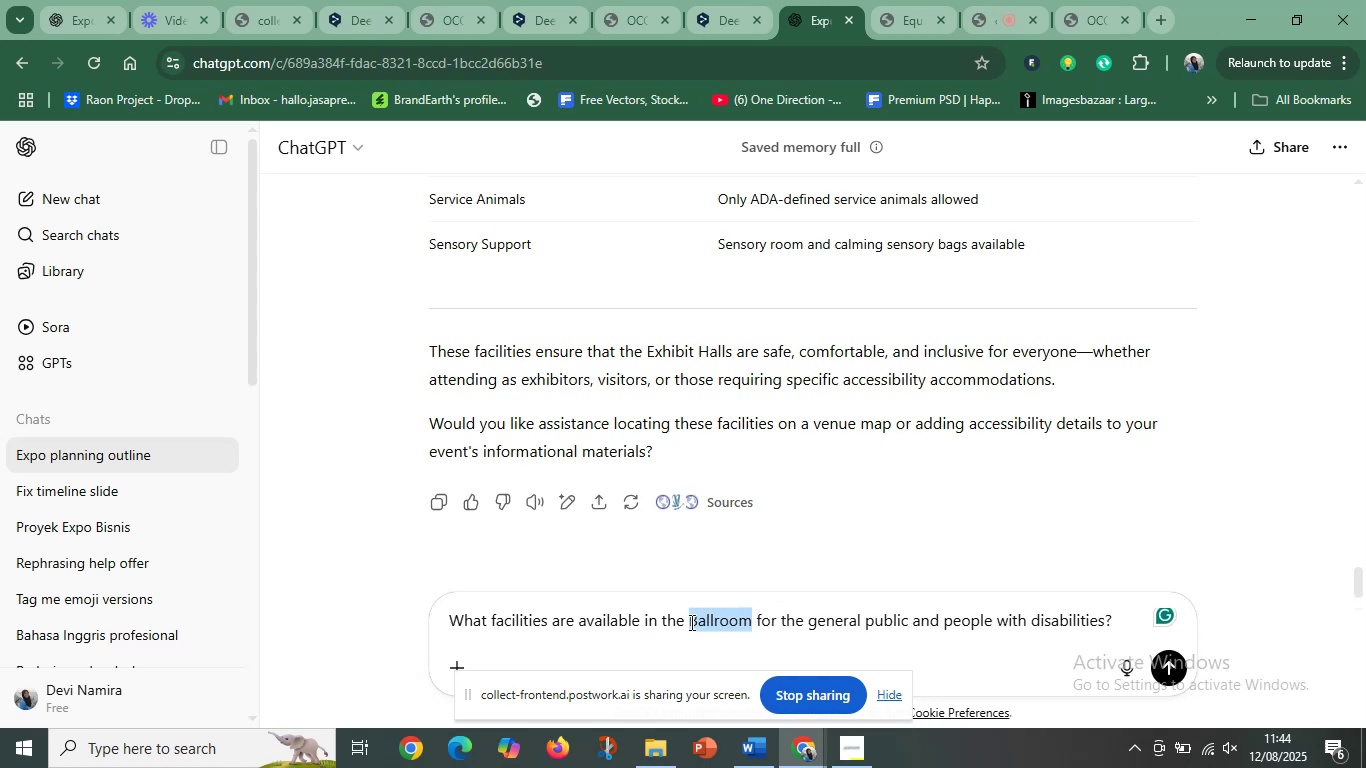 
key(Control+V)
 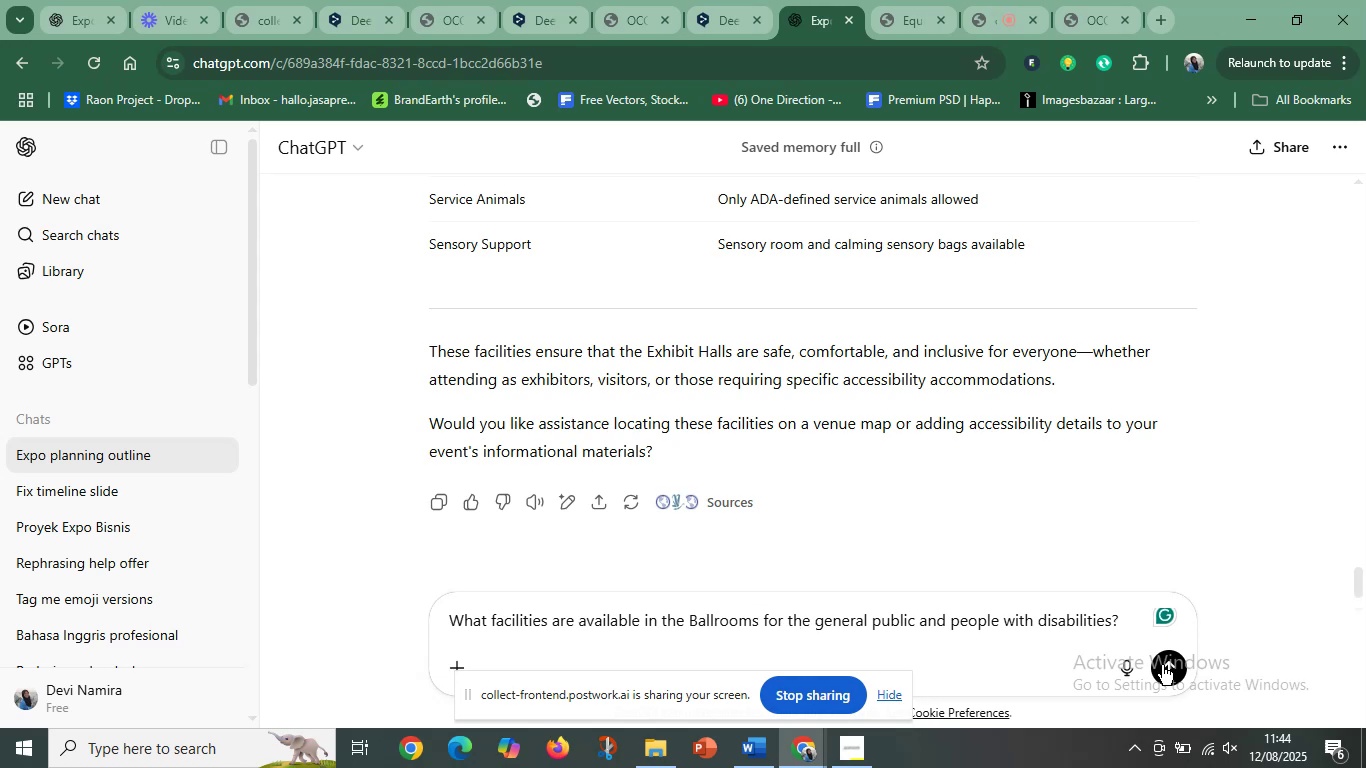 
wait(5.79)
 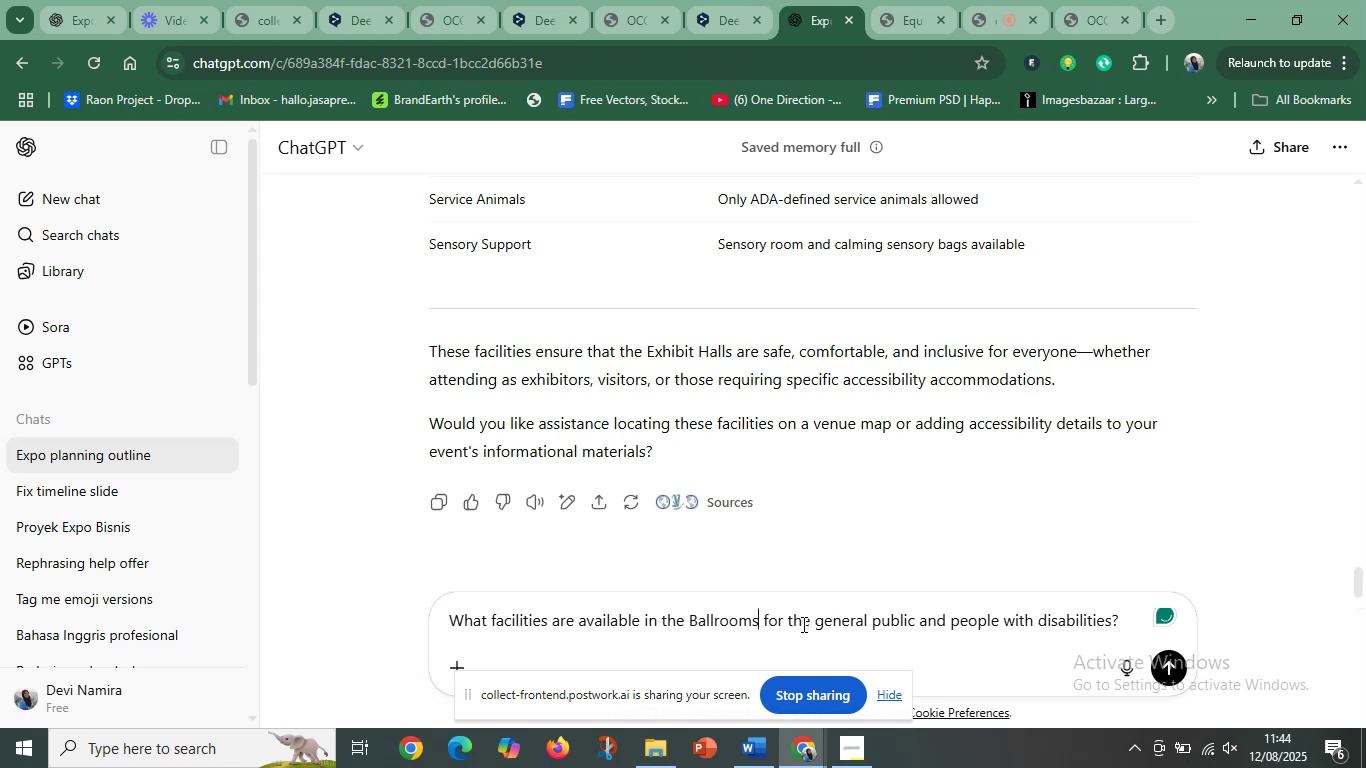 
left_click([1162, 665])
 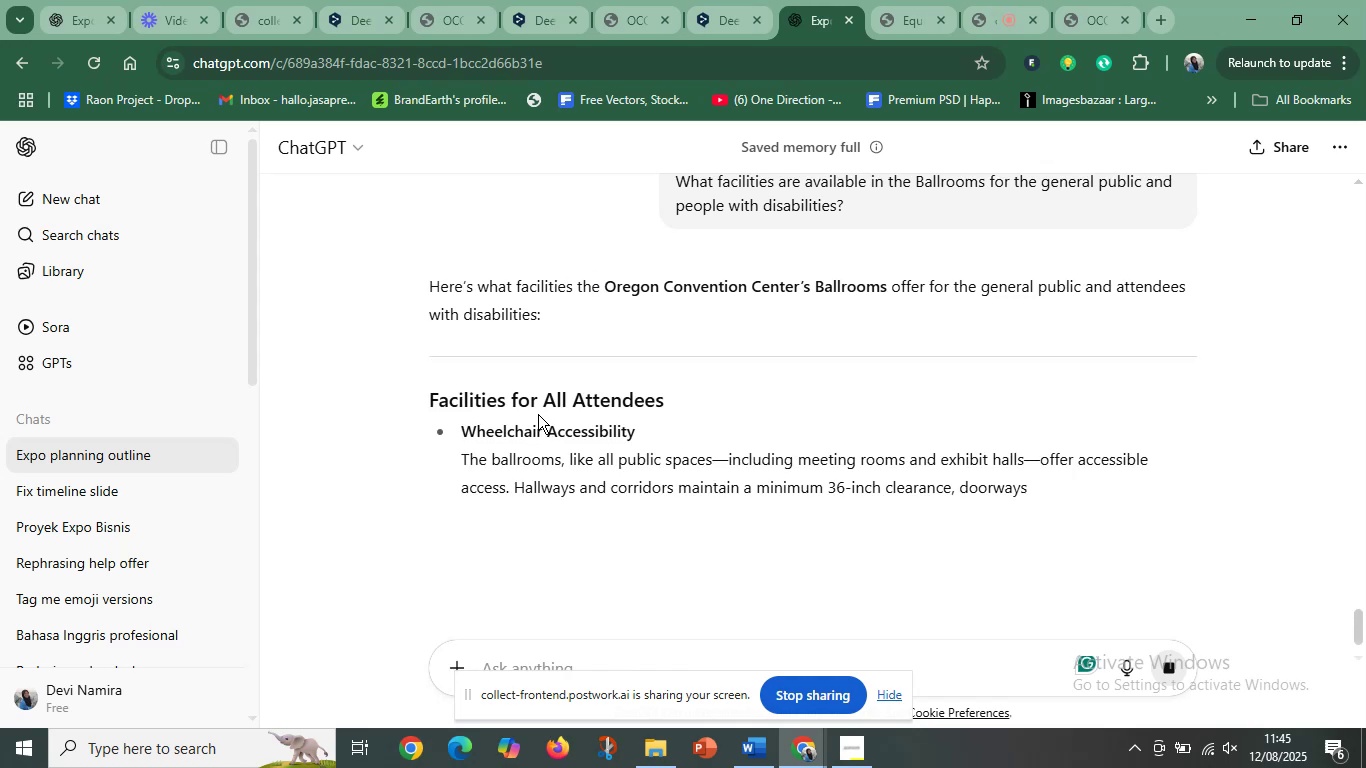 
wait(7.16)
 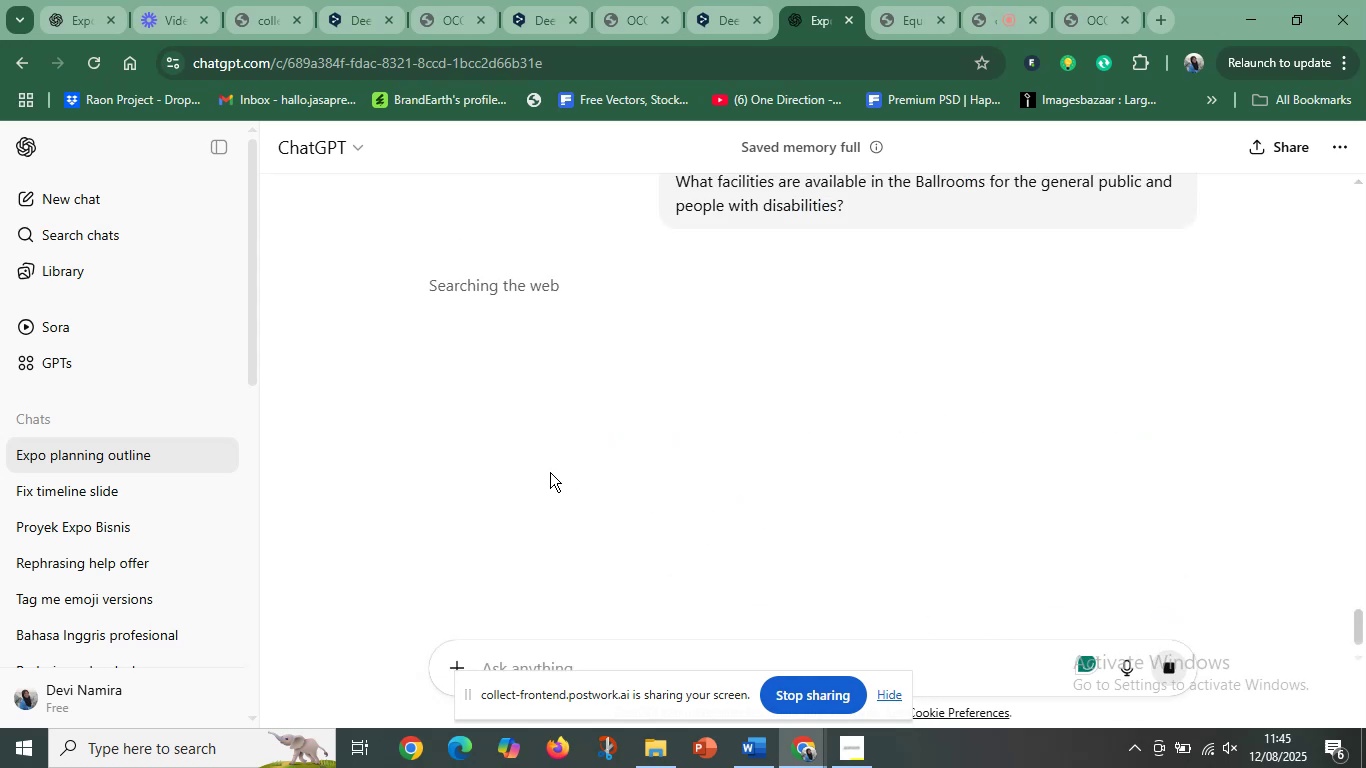 
scroll: coordinate [650, 499], scroll_direction: down, amount: 11.0
 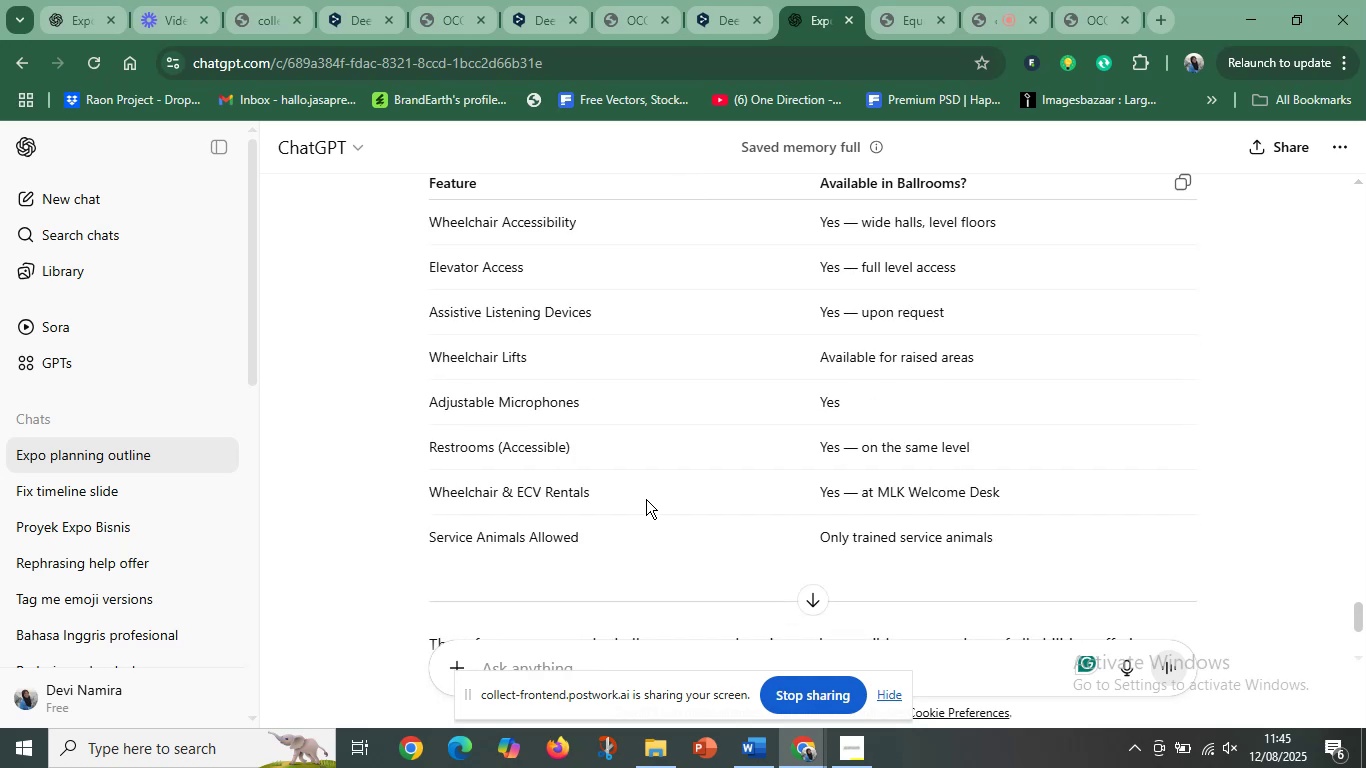 
scroll: coordinate [644, 498], scroll_direction: up, amount: 1.0
 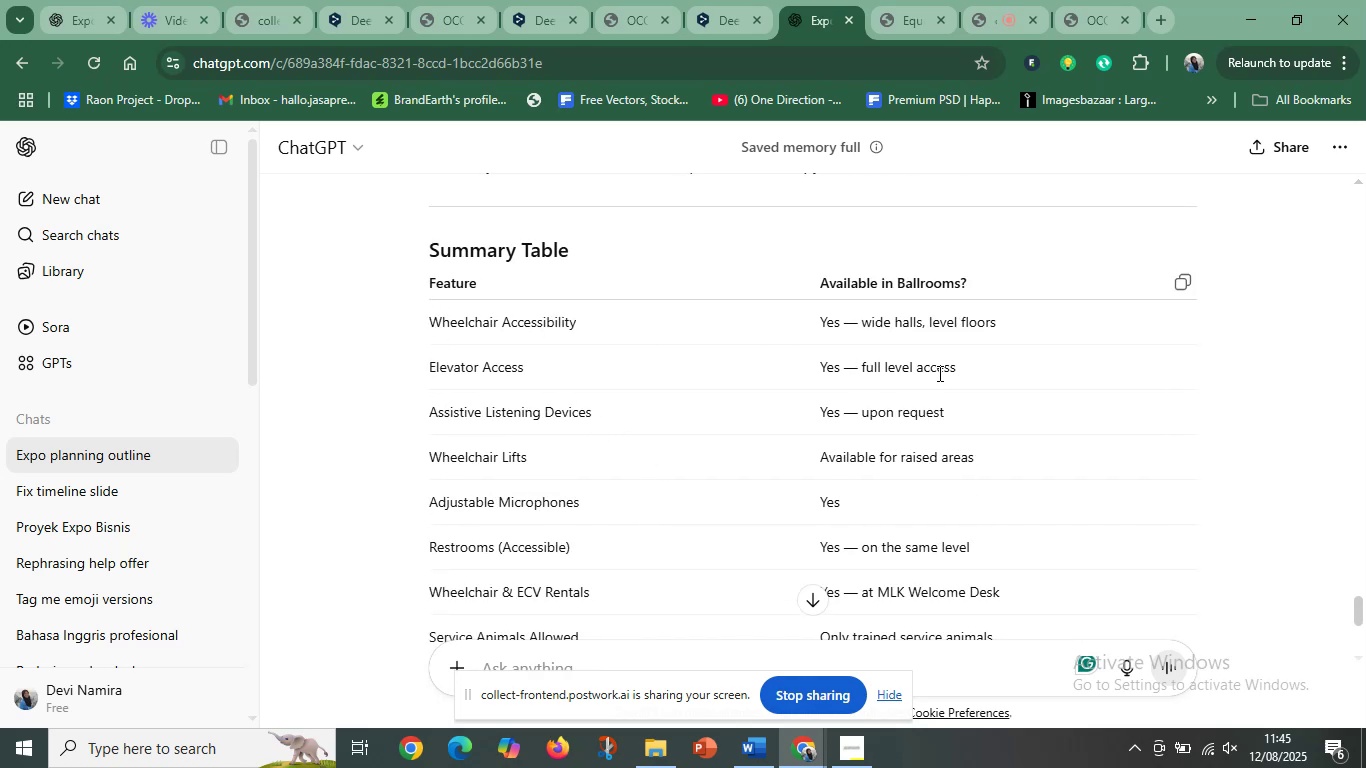 
wait(5.74)
 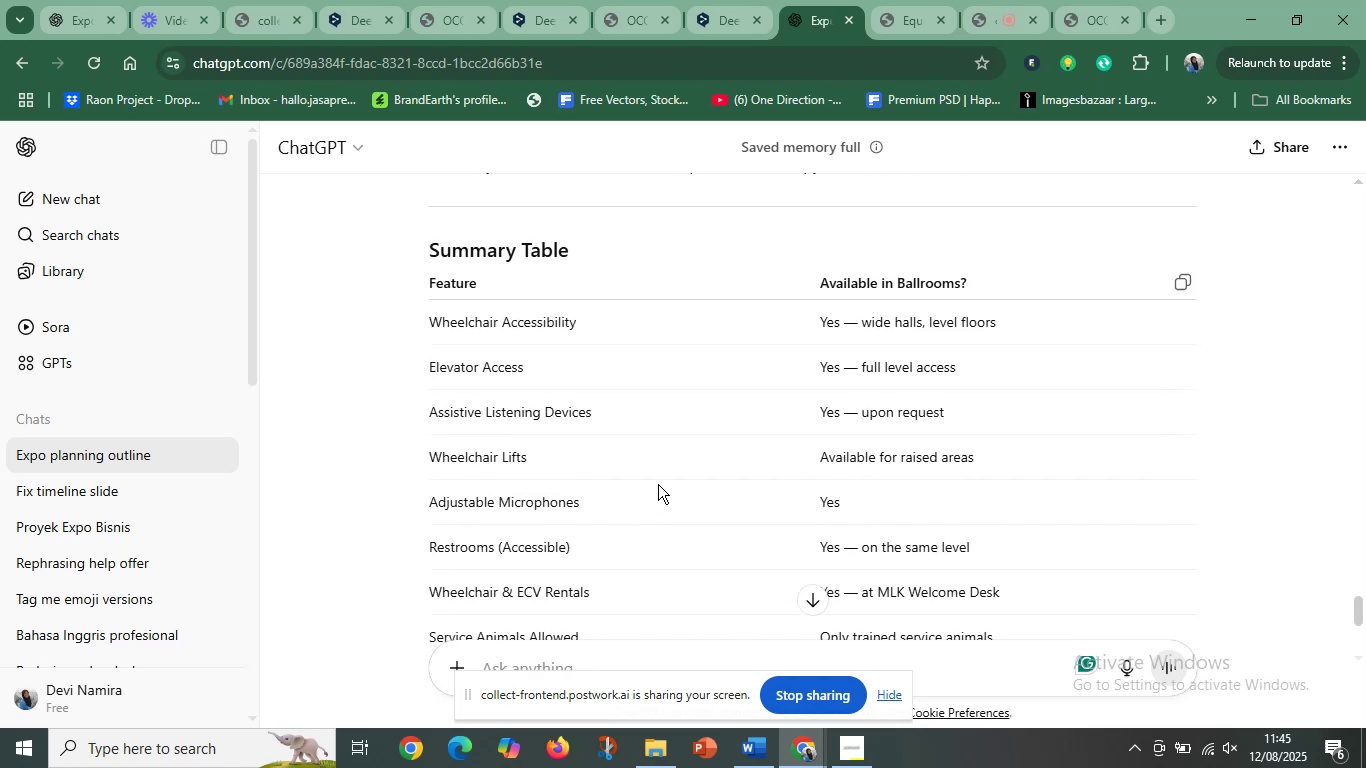 
scroll: coordinate [886, 372], scroll_direction: down, amount: 4.0
 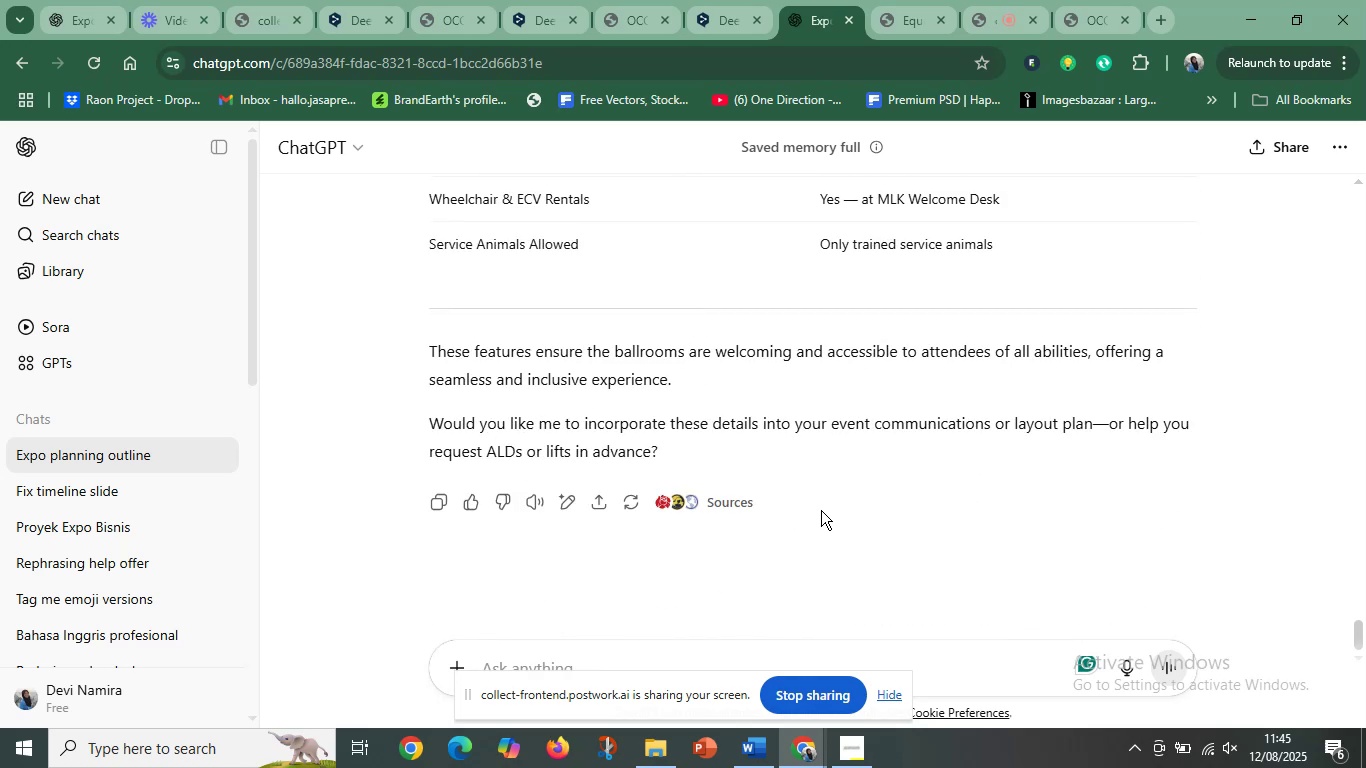 
scroll: coordinate [821, 510], scroll_direction: up, amount: 4.0
 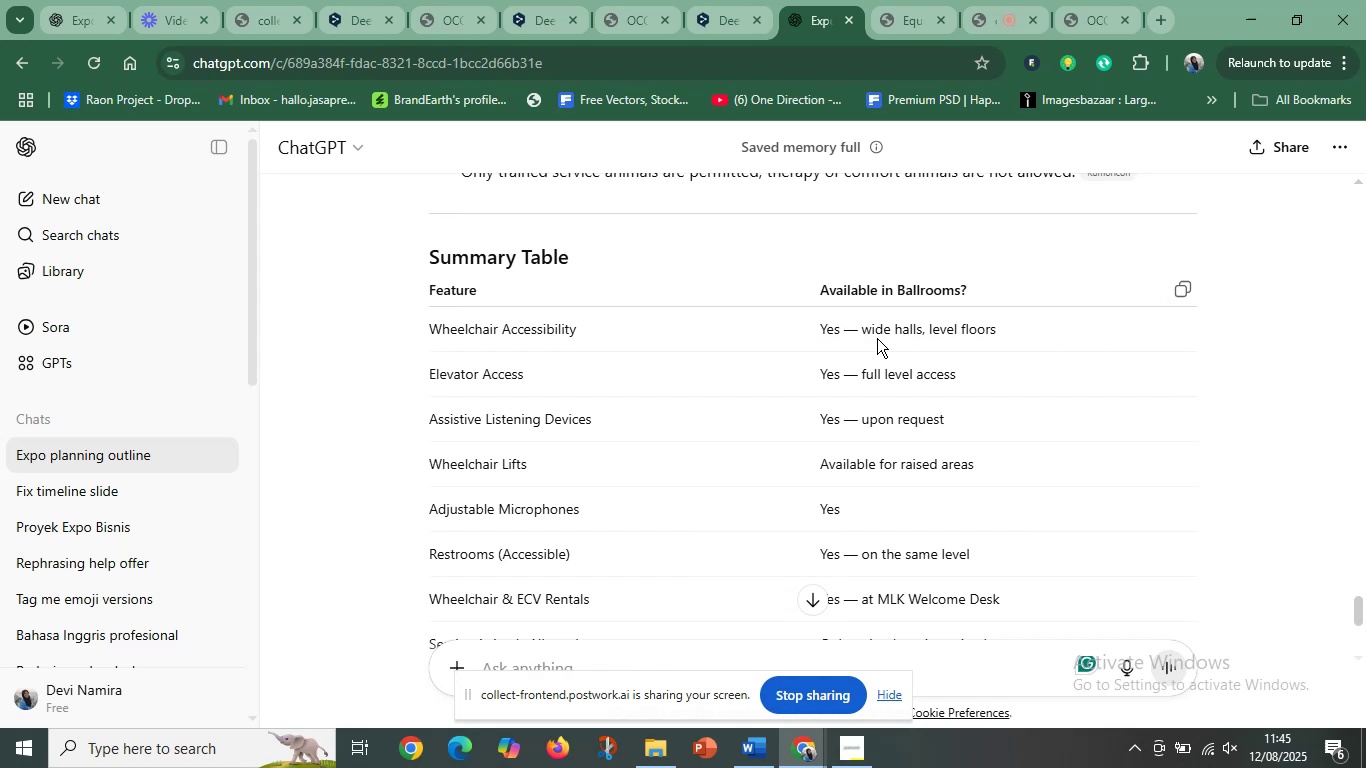 
left_click([872, 337])
 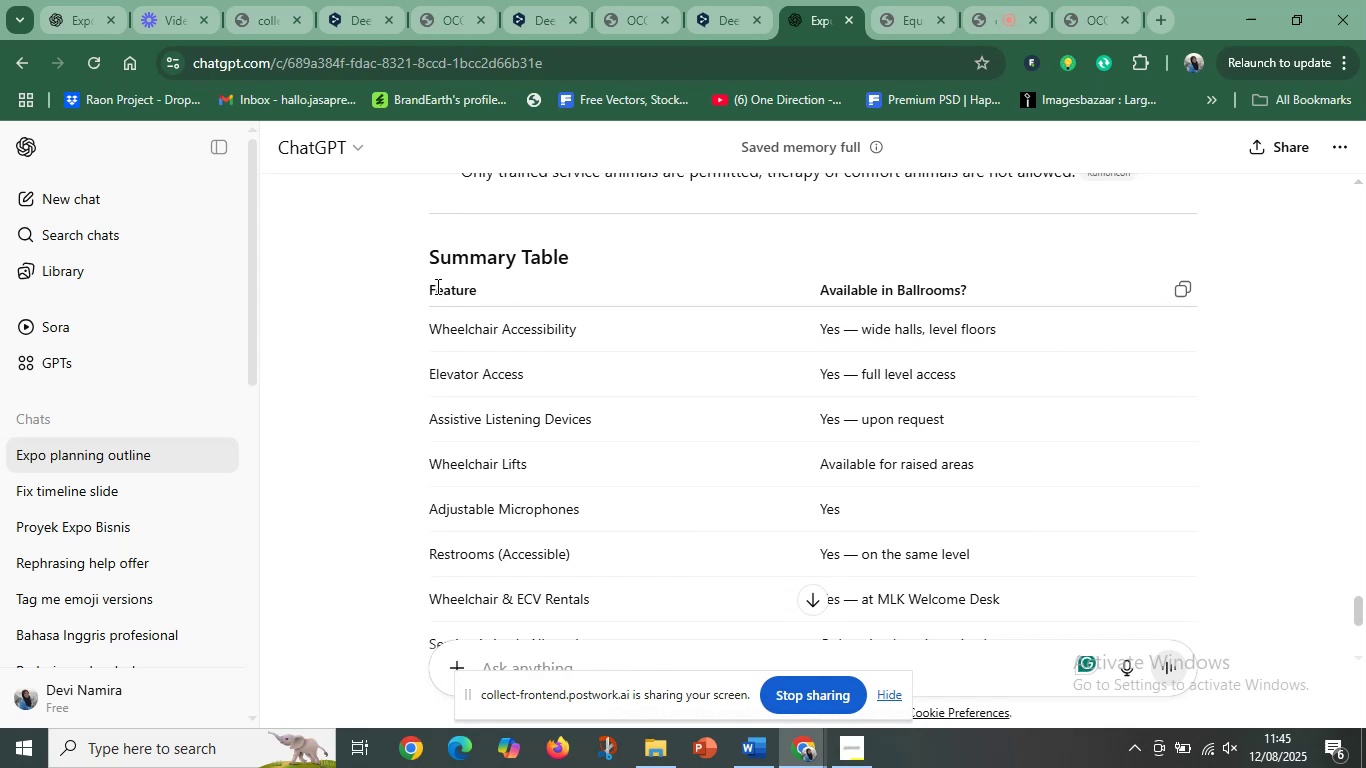 
left_click_drag(start_coordinate=[432, 286], to_coordinate=[1014, 545])
 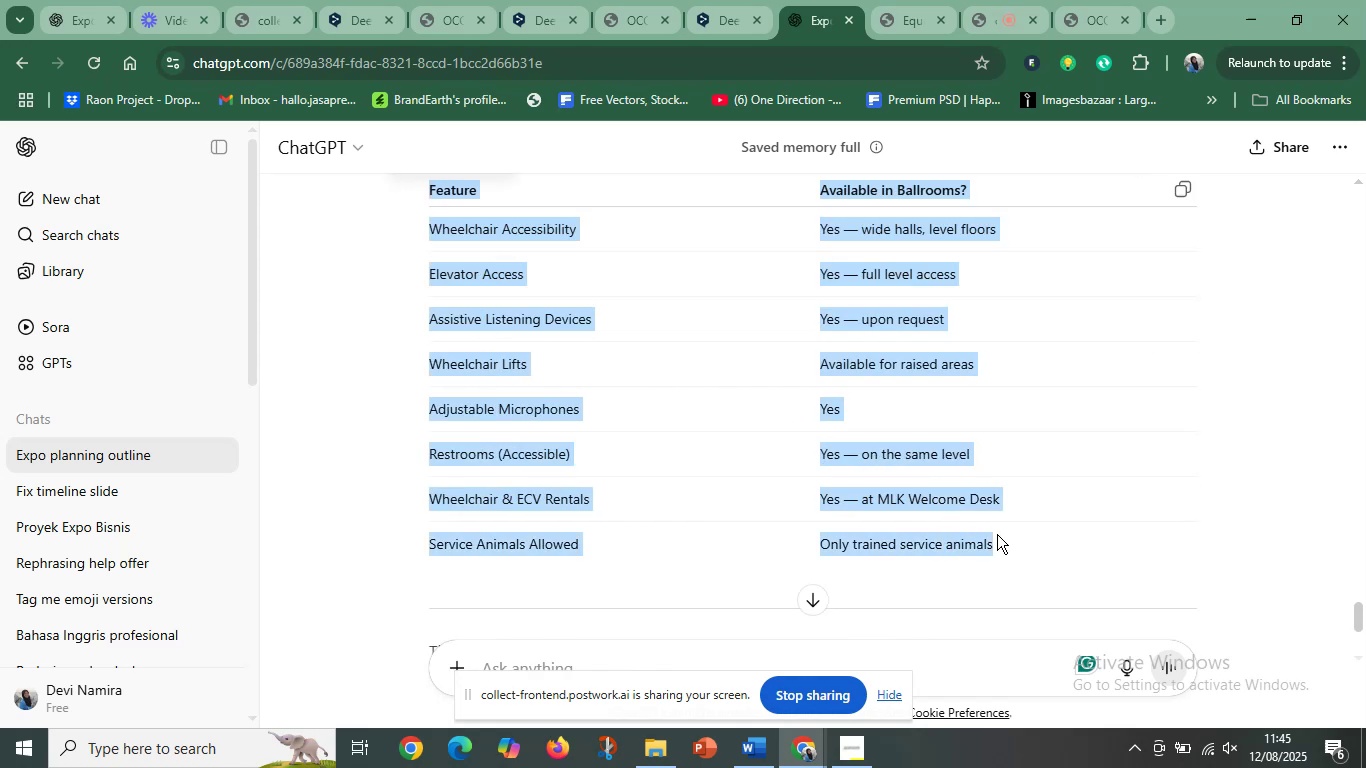 
scroll: coordinate [929, 508], scroll_direction: down, amount: 1.0
 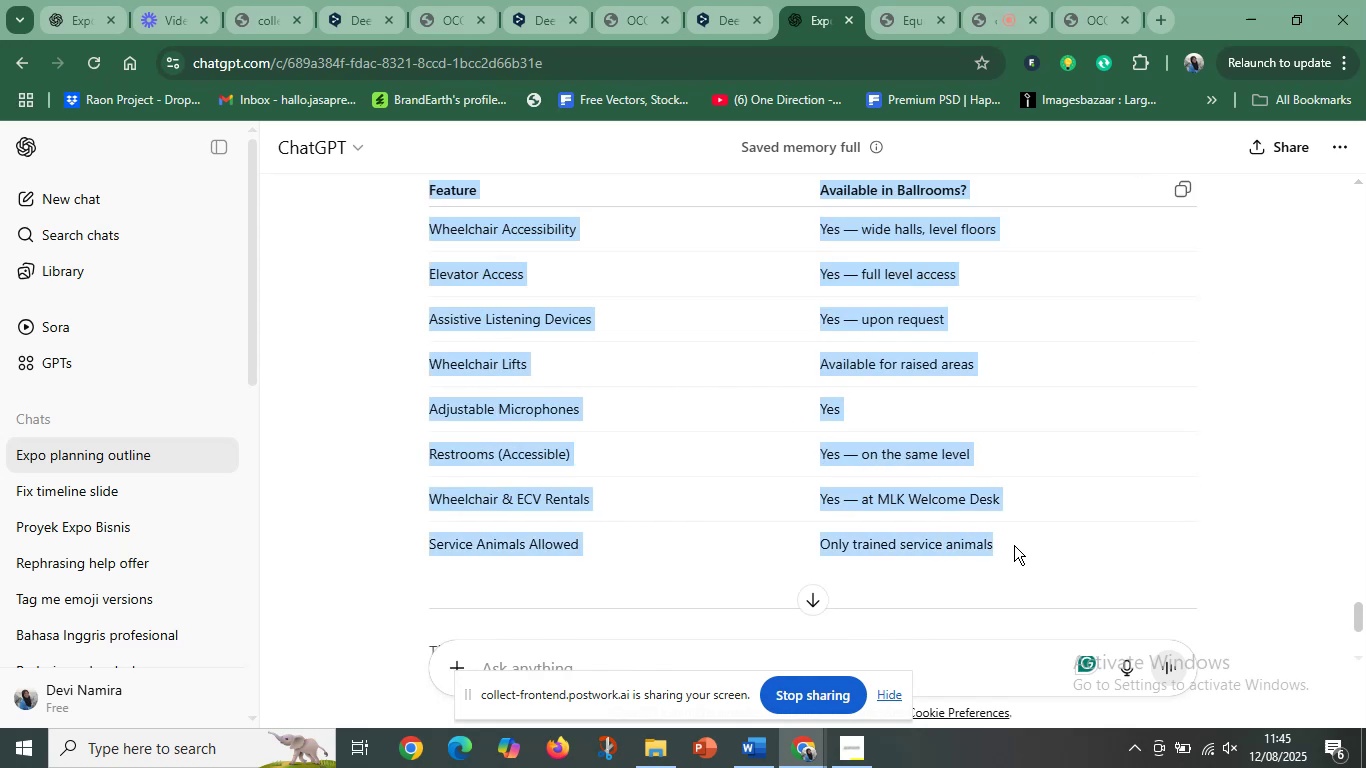 
key(Control+C)
 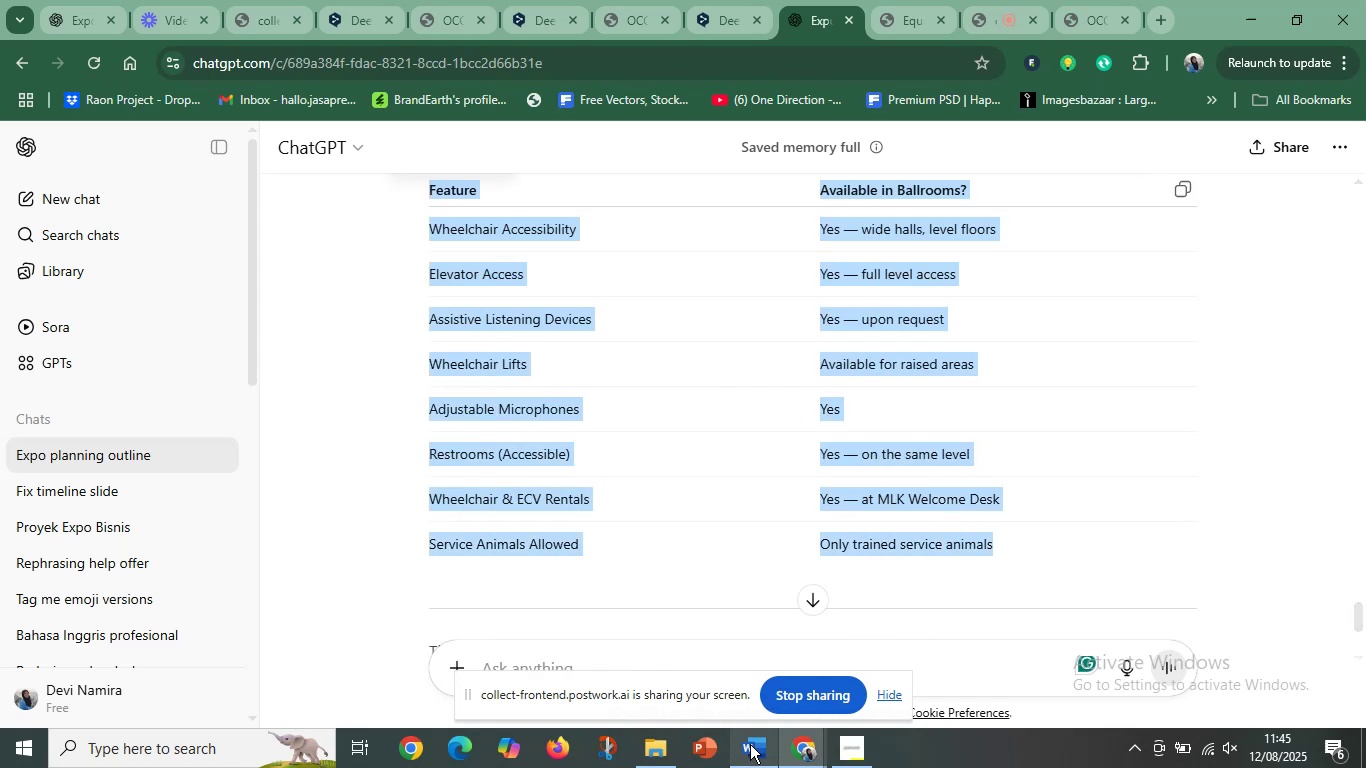 
left_click([750, 744])
 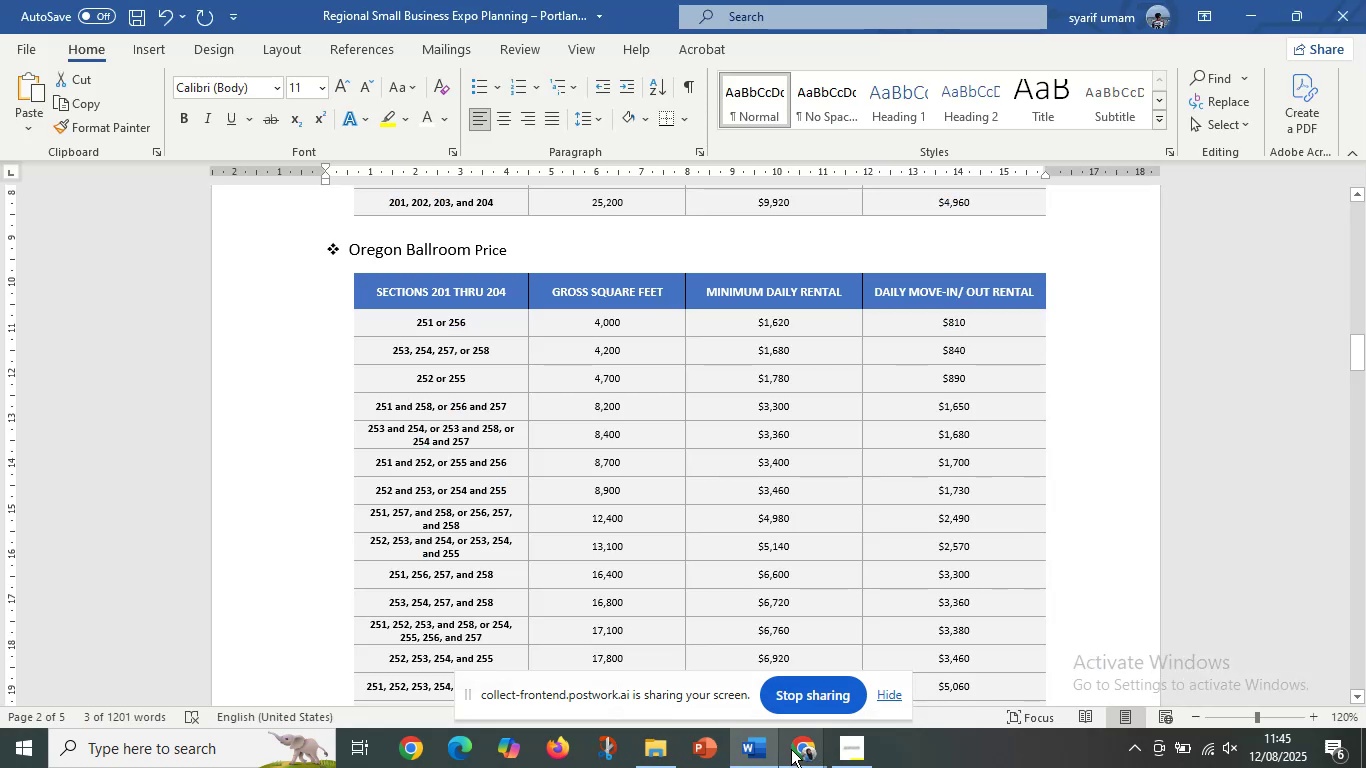 
left_click([791, 749])
 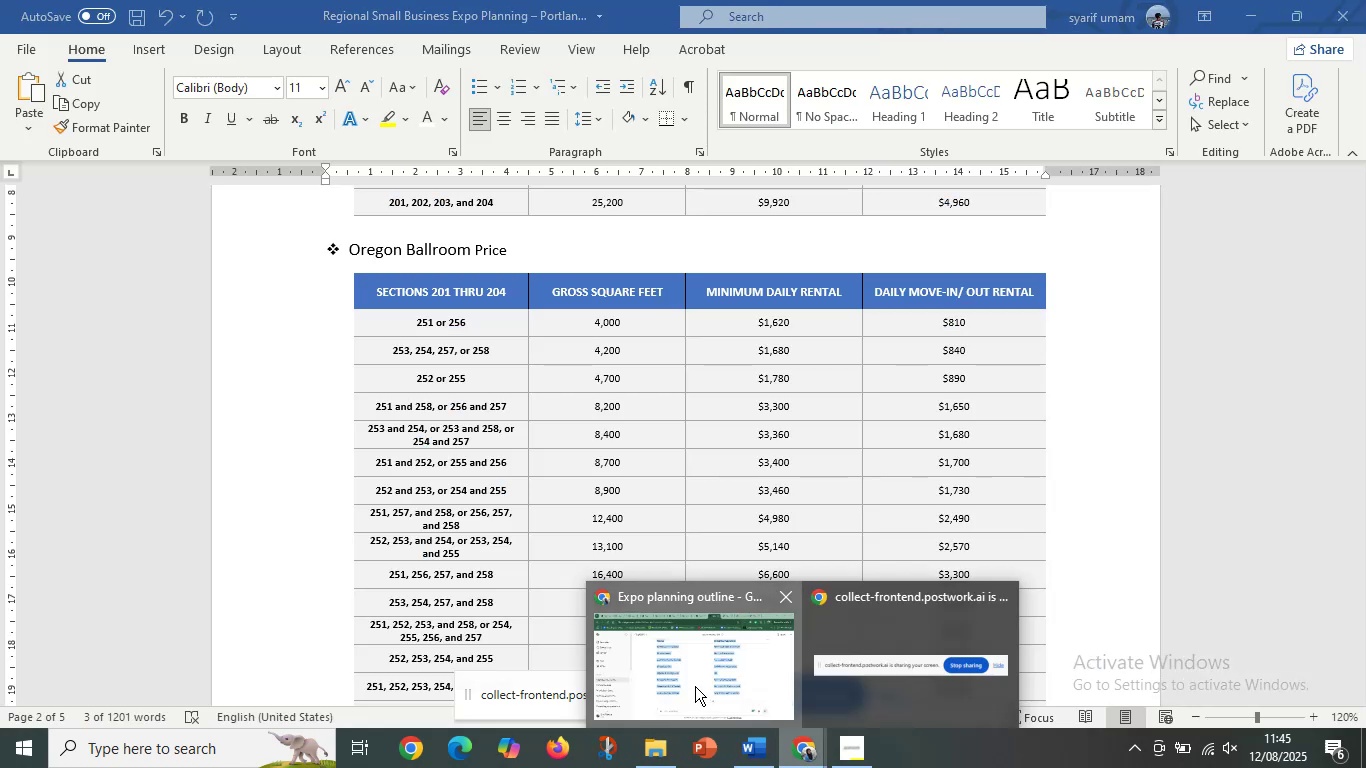 
left_click([695, 686])
 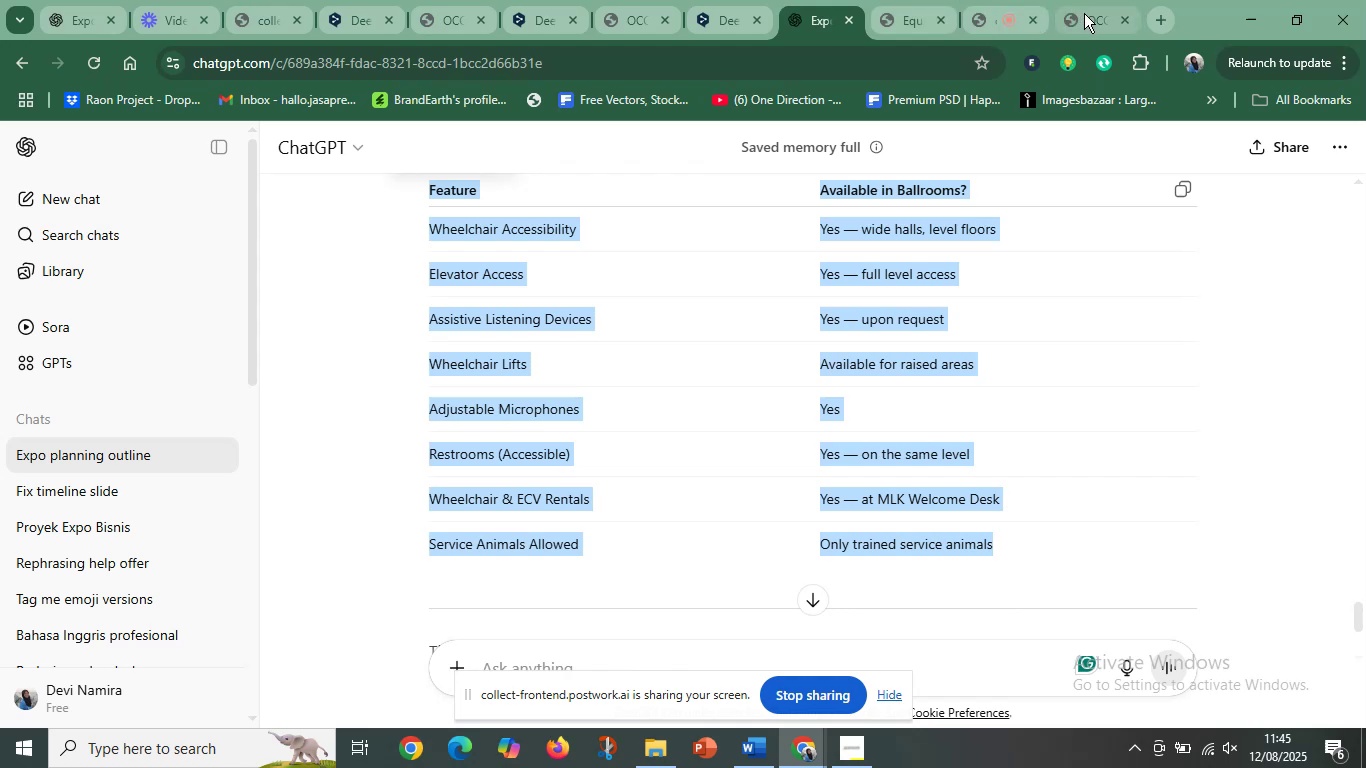 
left_click([1084, 13])
 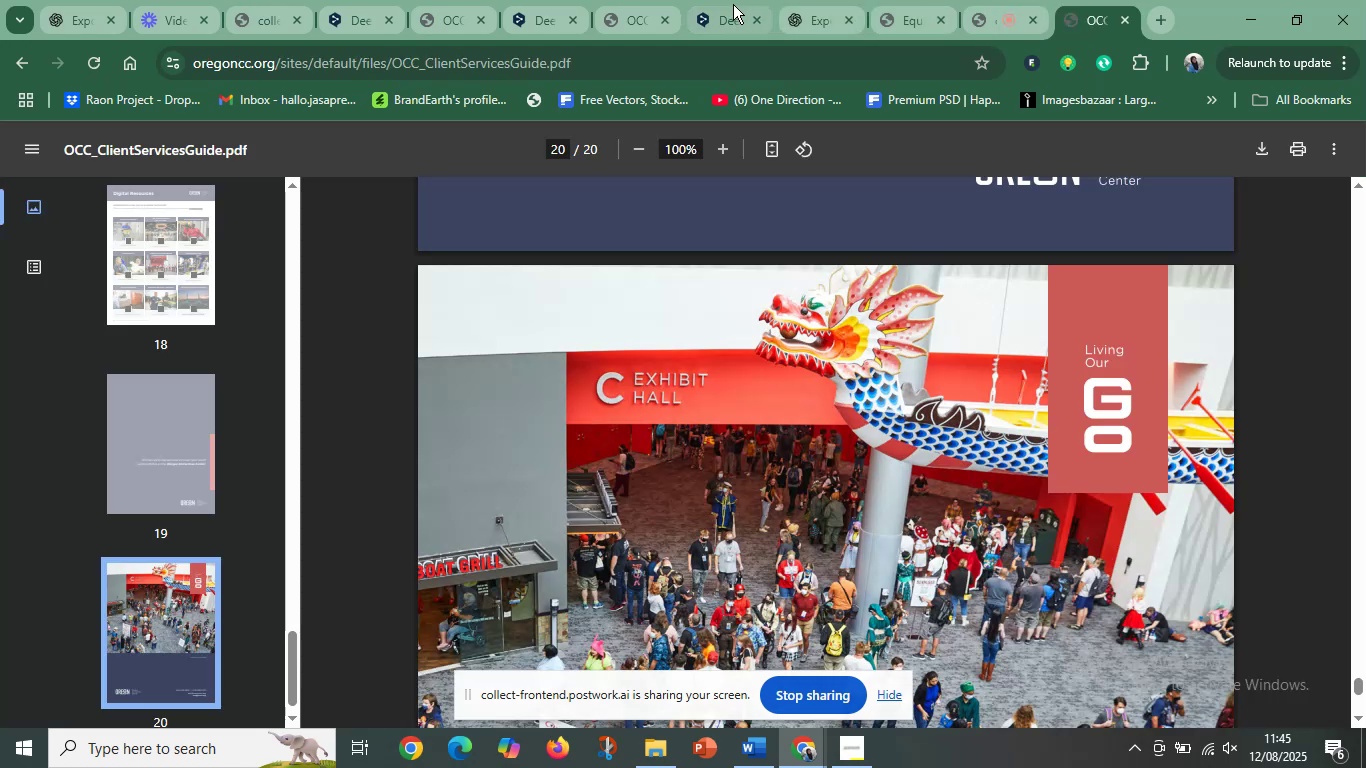 
left_click([731, 5])
 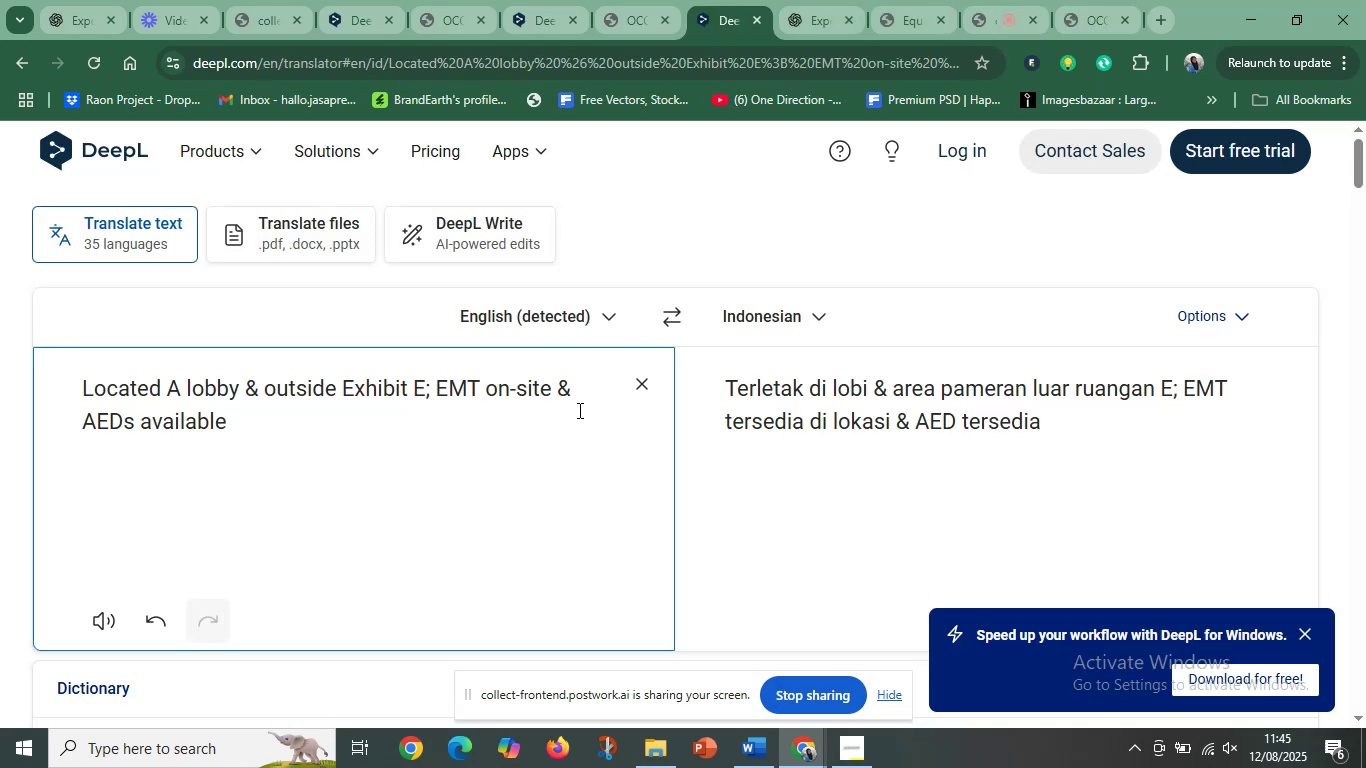 
left_click_drag(start_coordinate=[549, 407], to_coordinate=[96, 369])
 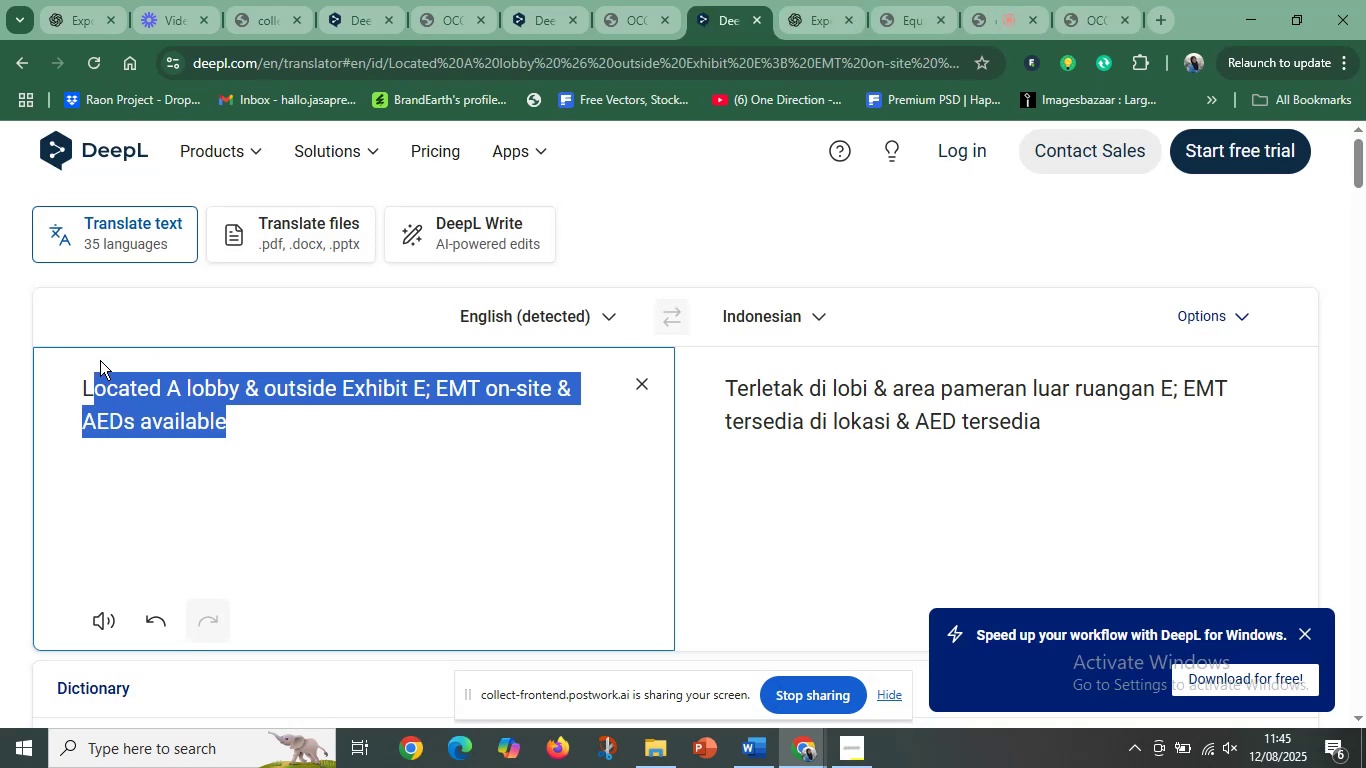 
key(Control+A)
 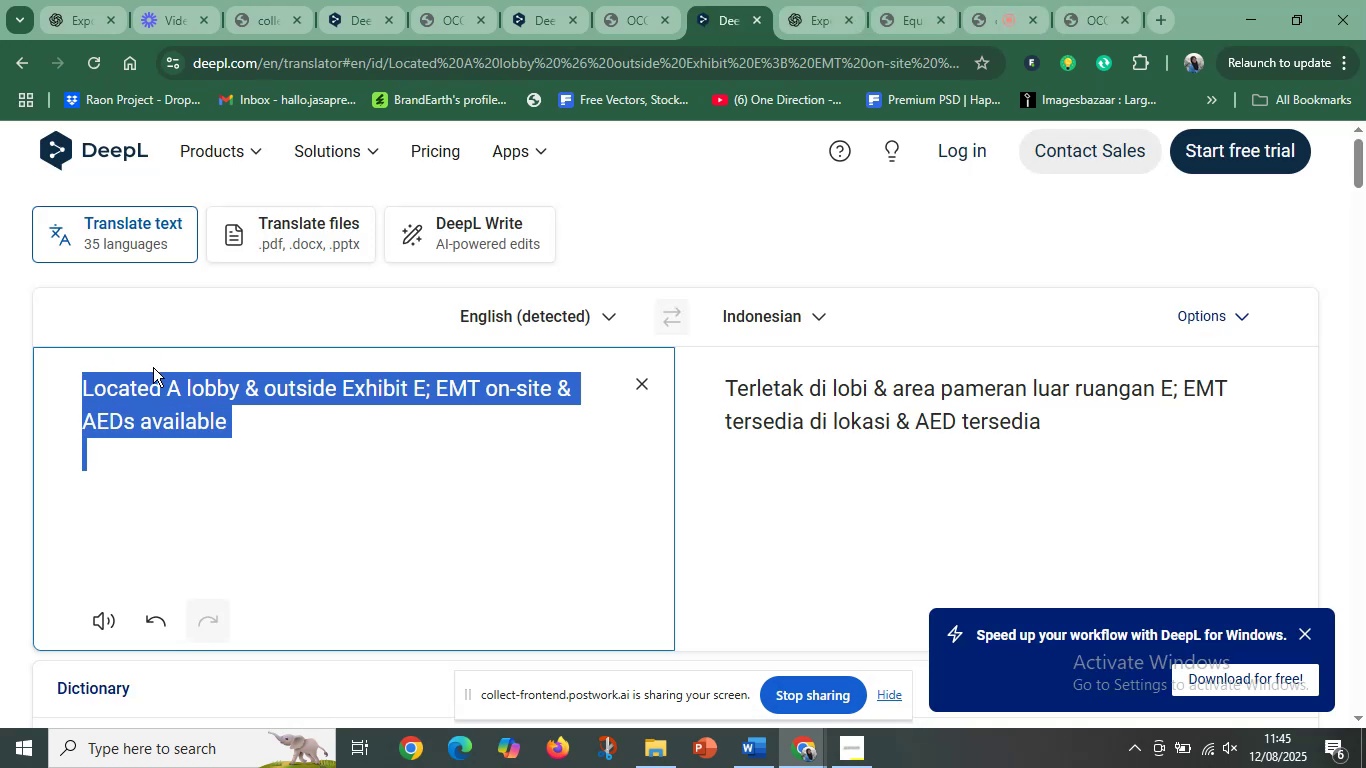 
key(Control+V)
 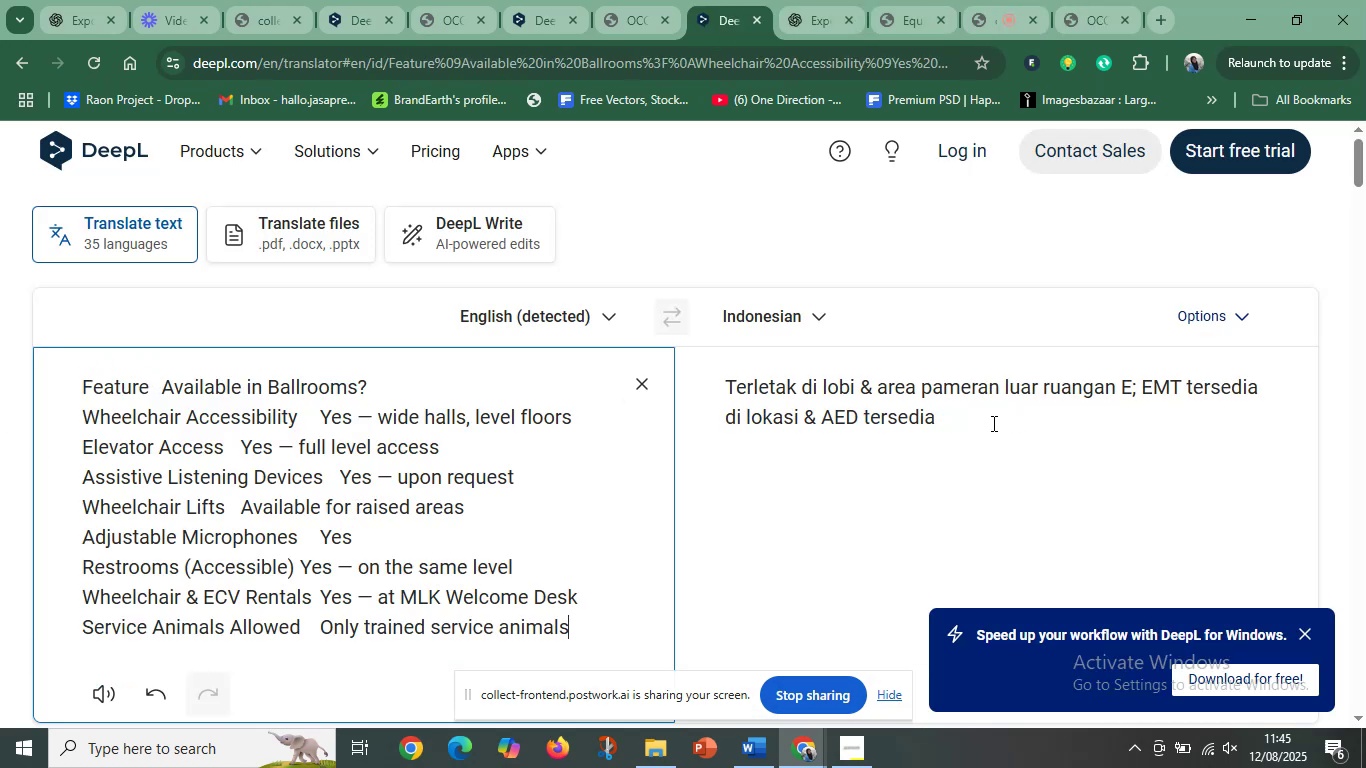 
wait(8.73)
 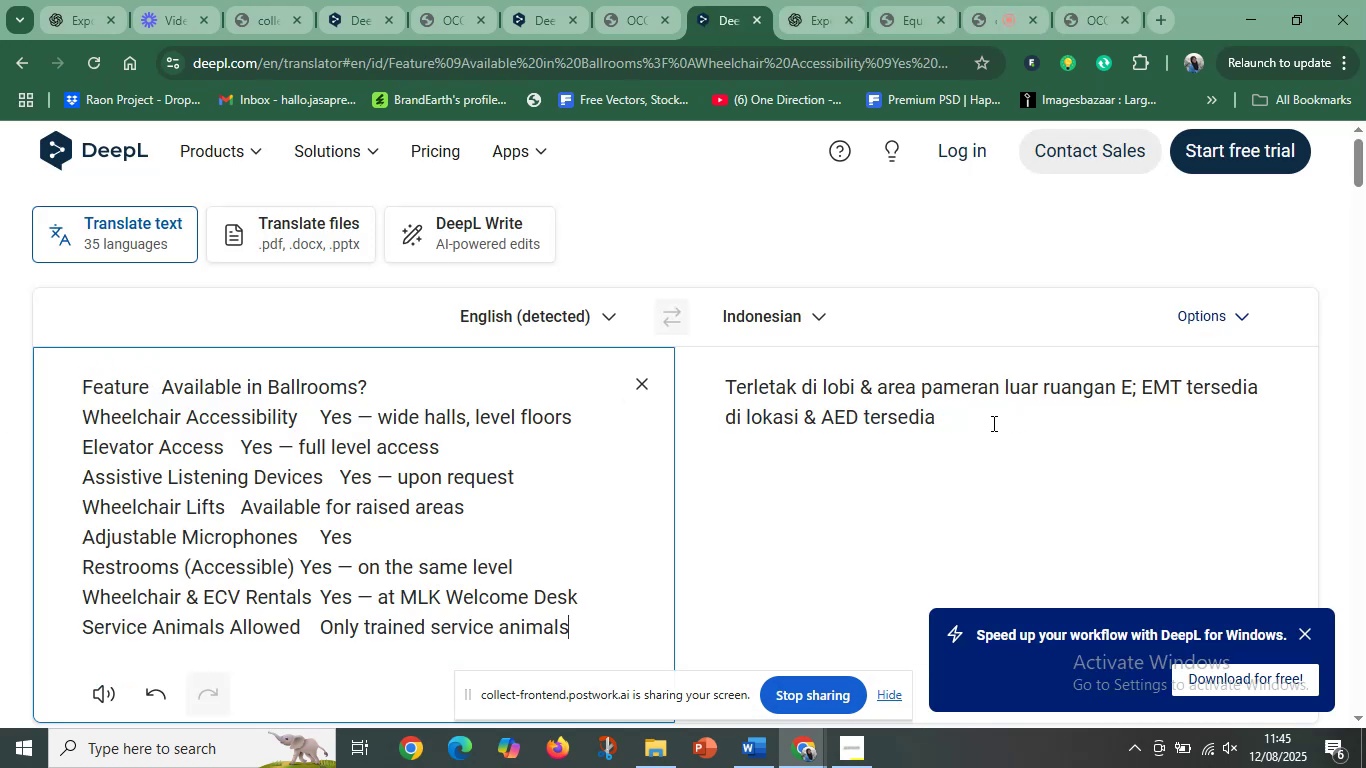 
left_click([431, 419])
 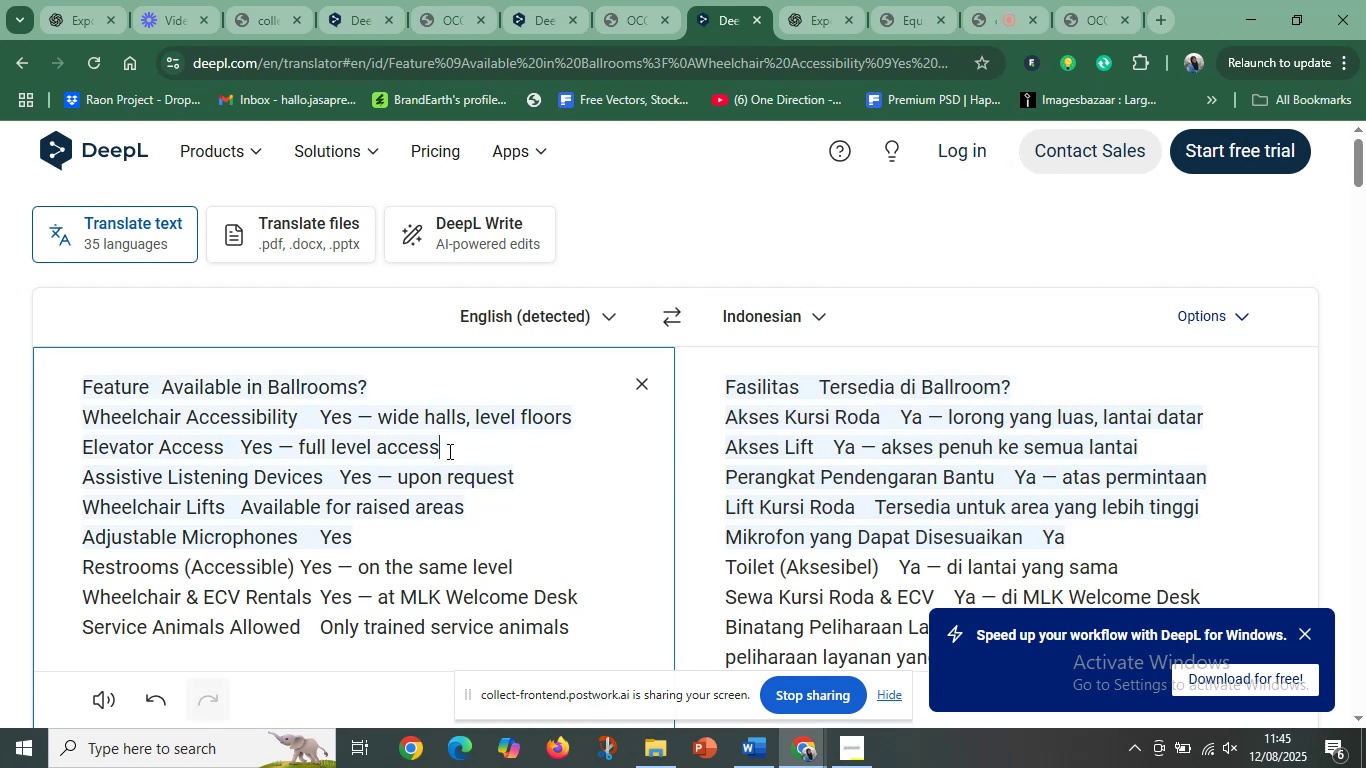 
left_click([448, 451])
 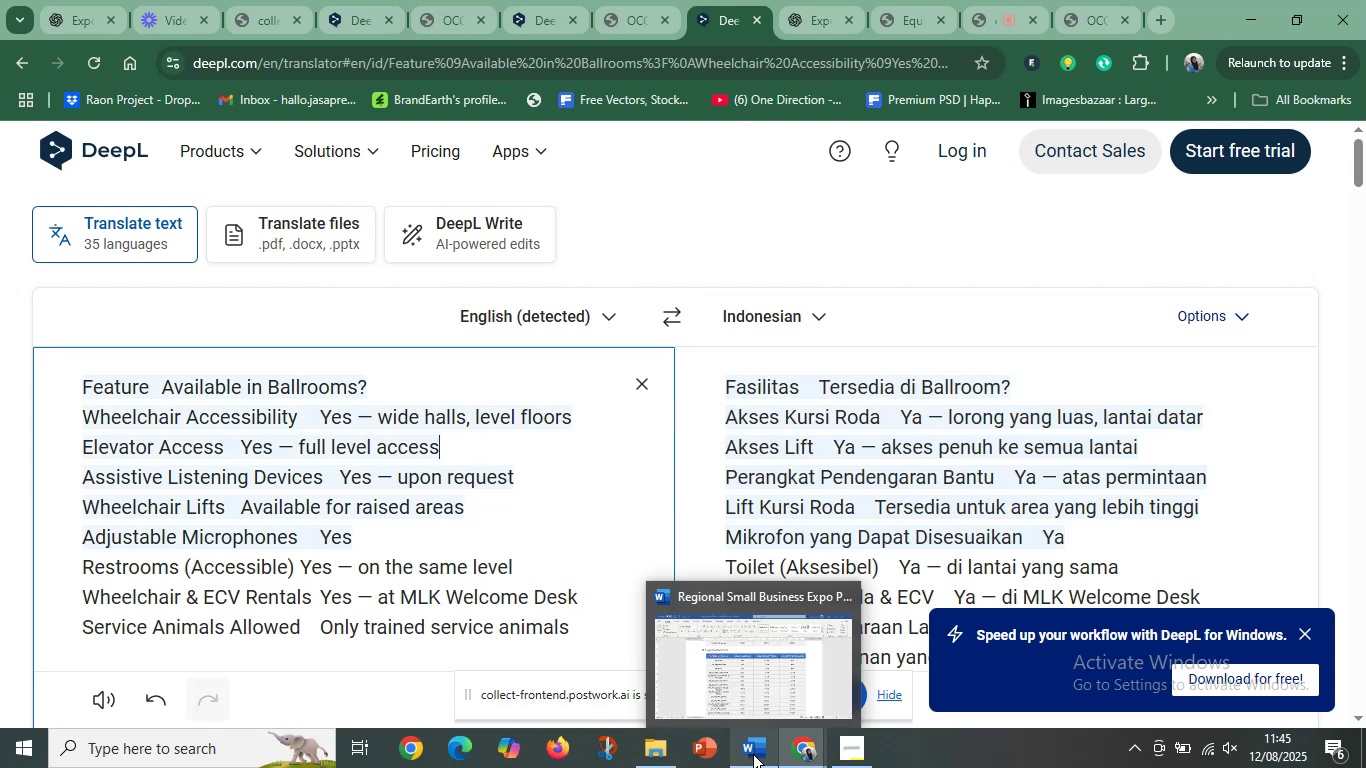 
left_click([755, 754])
 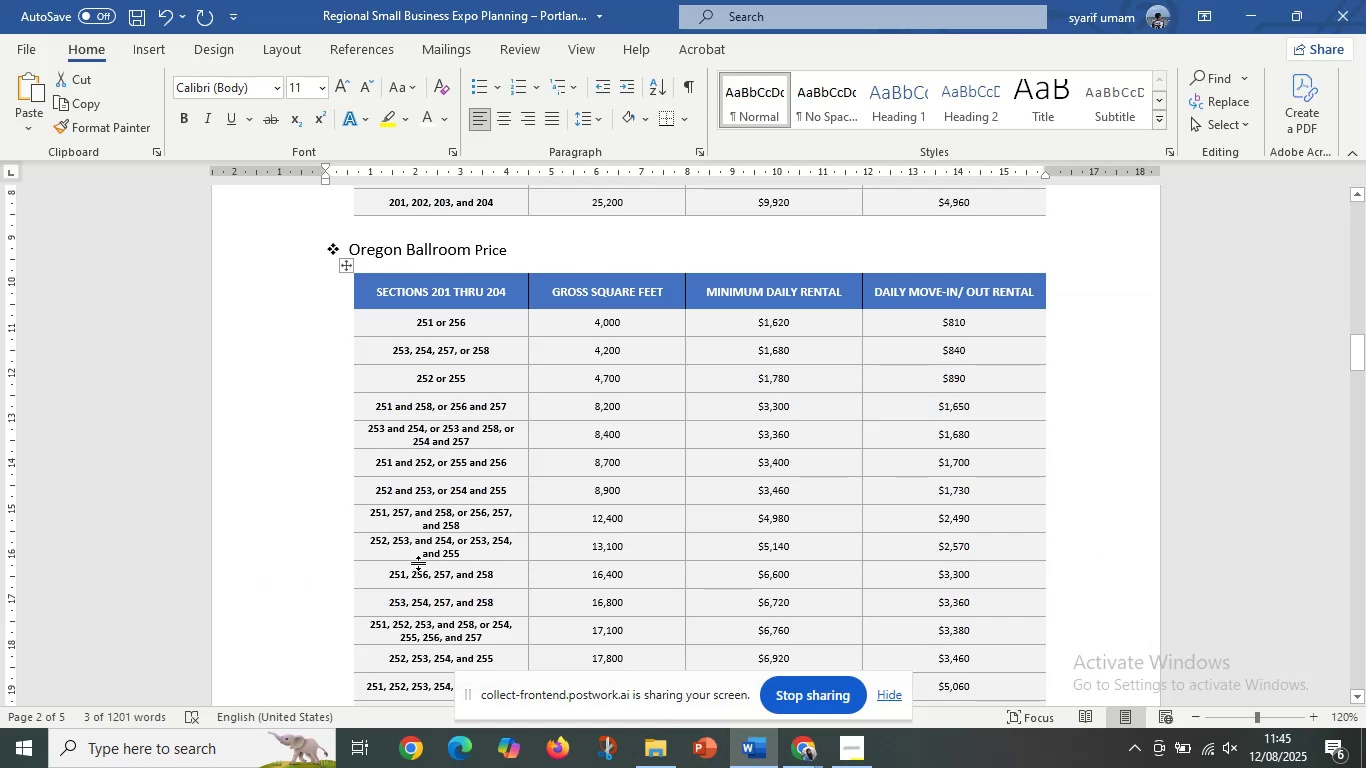 
scroll: coordinate [443, 534], scroll_direction: down, amount: 5.0
 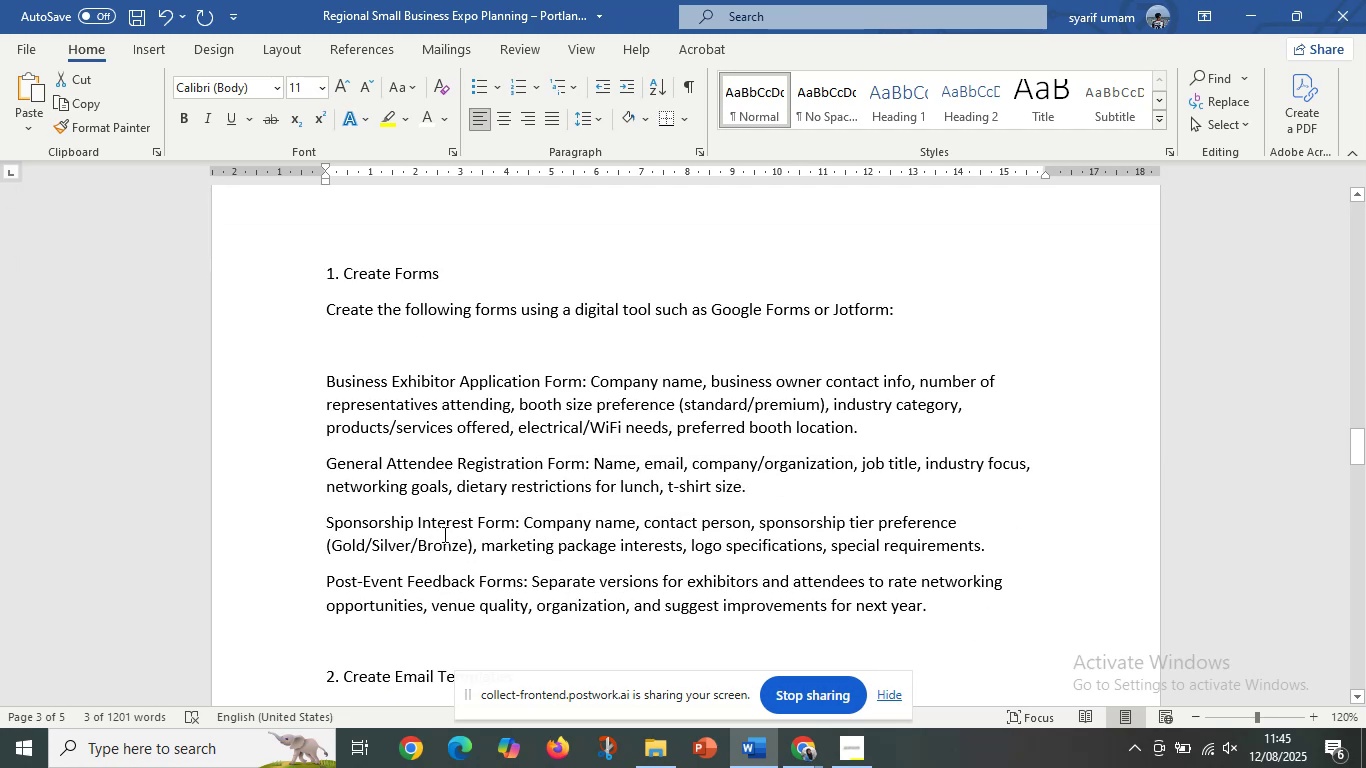 
scroll: coordinate [449, 521], scroll_direction: up, amount: 17.0
 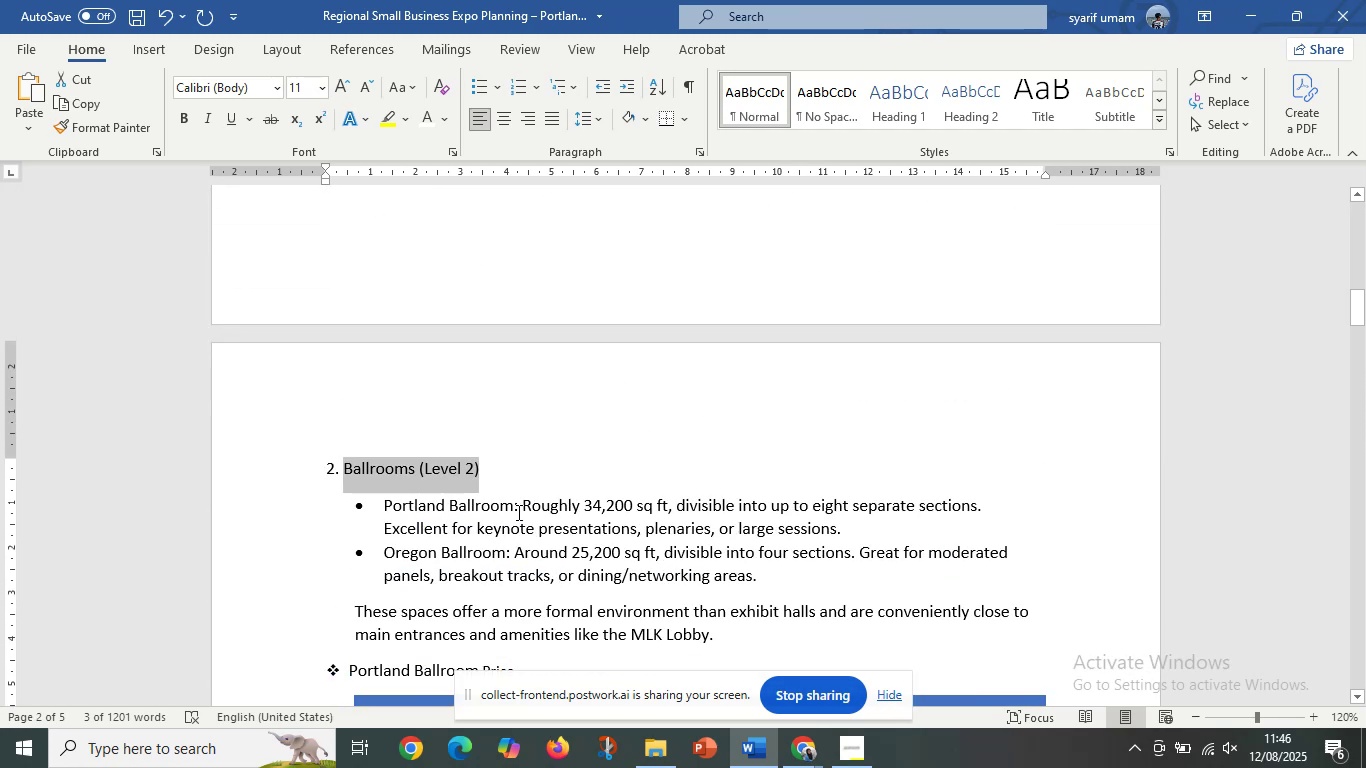 
left_click_drag(start_coordinate=[513, 506], to_coordinate=[437, 506])
 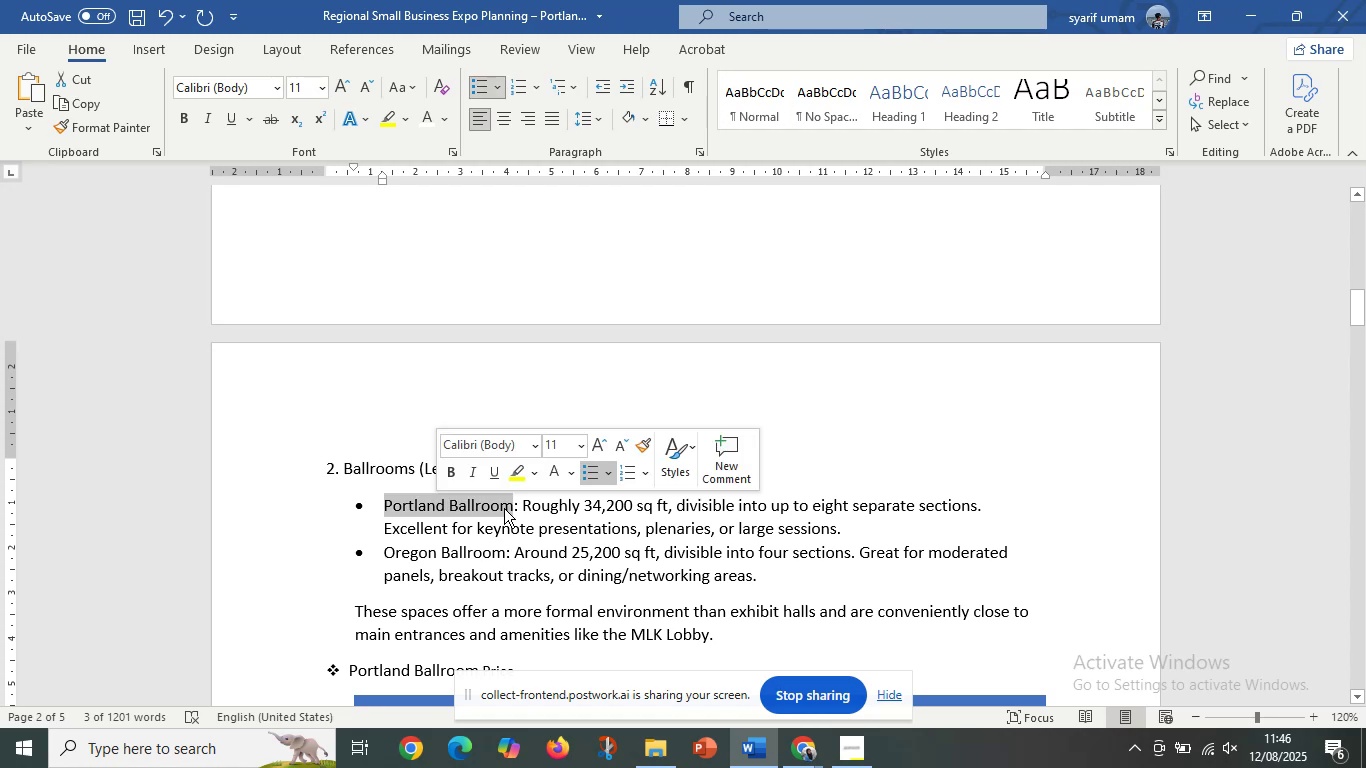 
scroll: coordinate [474, 512], scroll_direction: up, amount: 10.0
 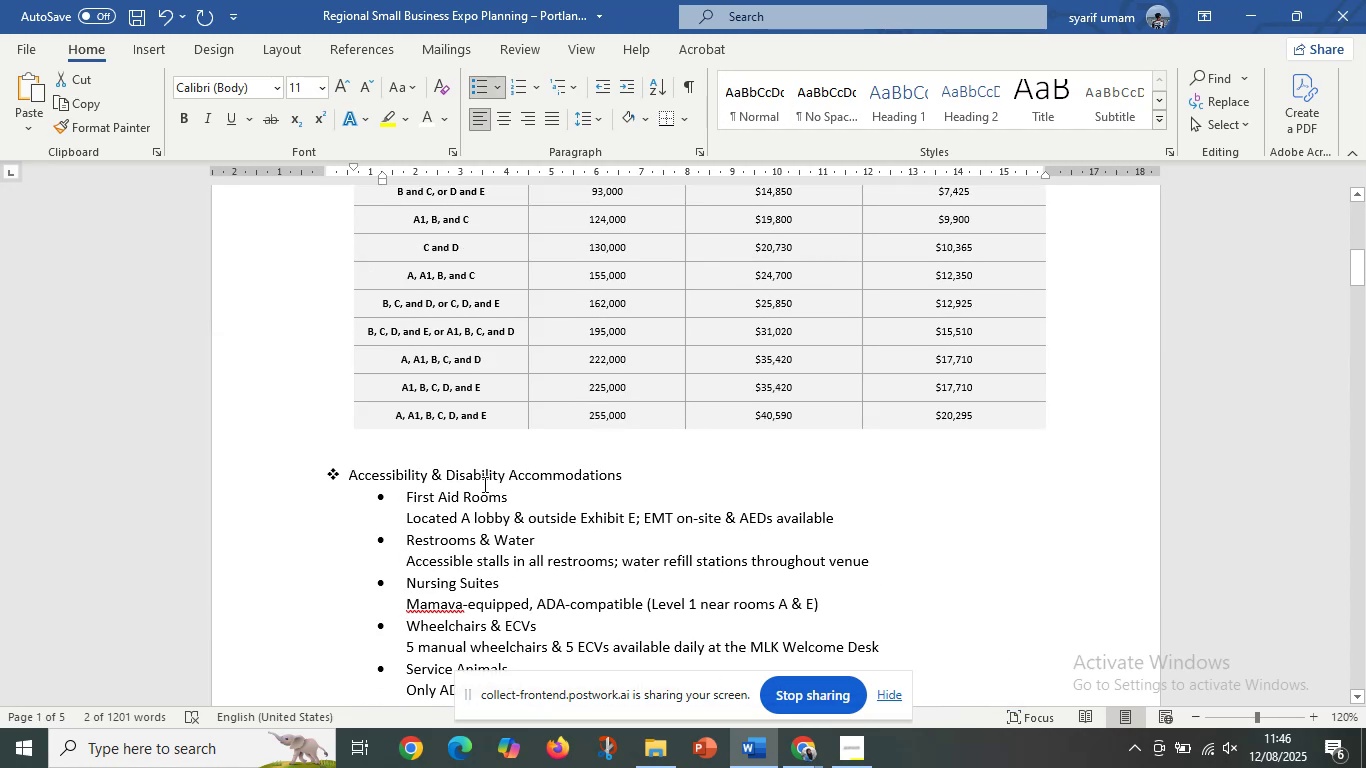 
left_click([454, 489])
 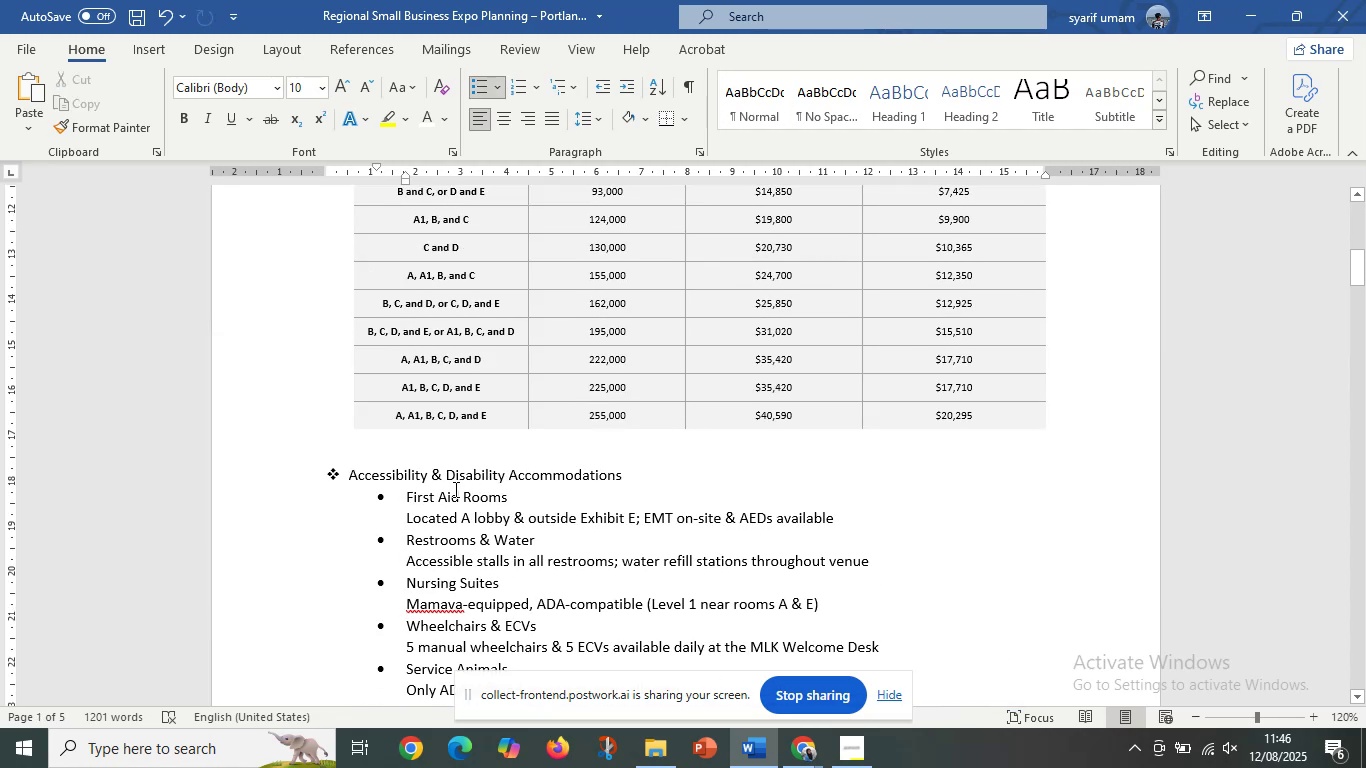 
scroll: coordinate [437, 510], scroll_direction: down, amount: 5.0
 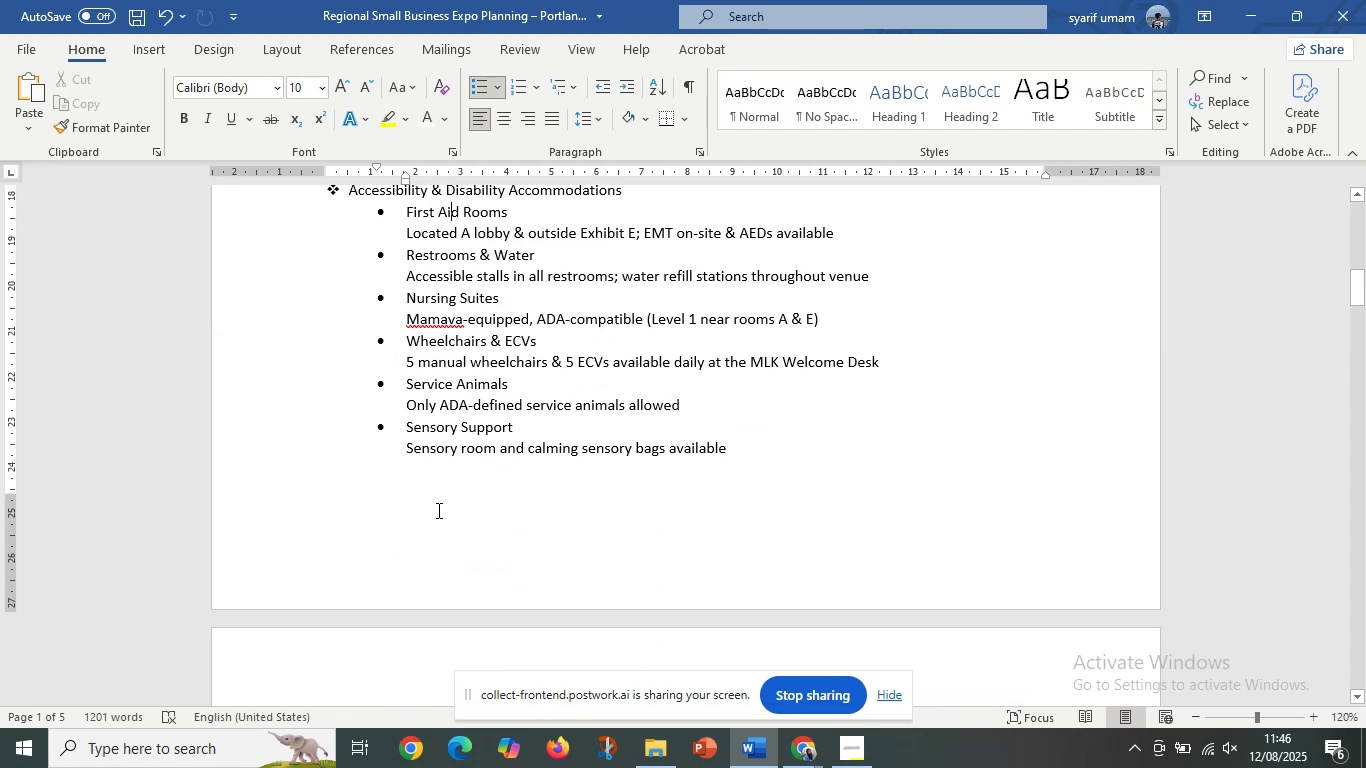 
scroll: coordinate [437, 510], scroll_direction: up, amount: 5.0
 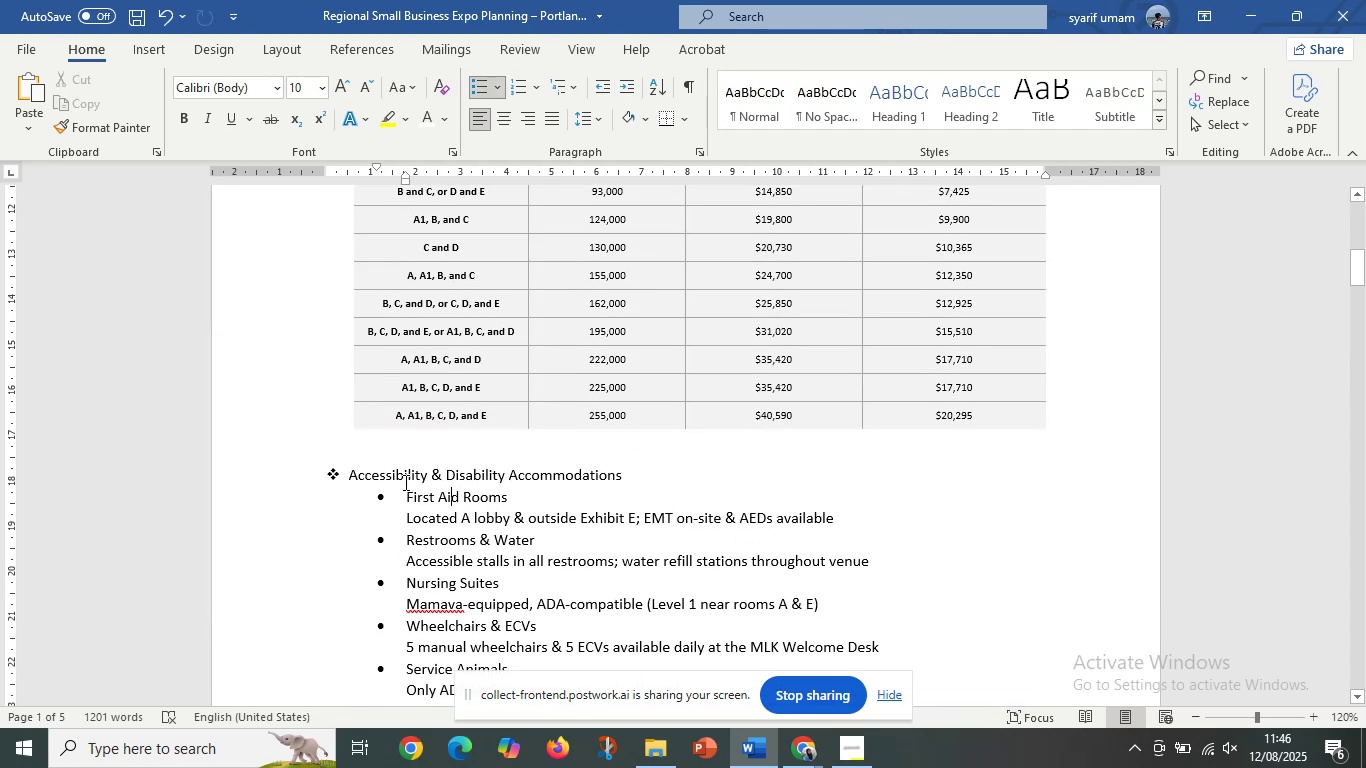 
left_click_drag(start_coordinate=[402, 488], to_coordinate=[725, 612])
 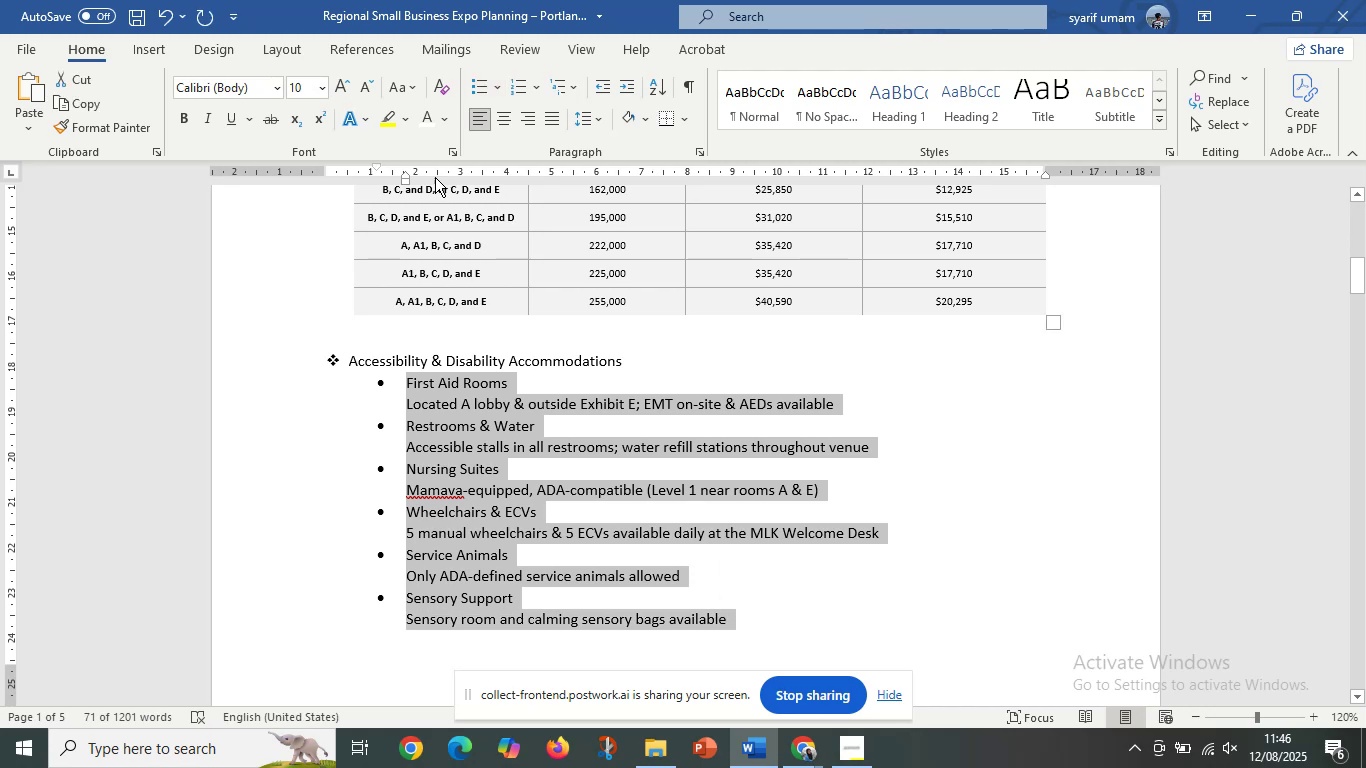 
scroll: coordinate [759, 631], scroll_direction: down, amount: 2.0
 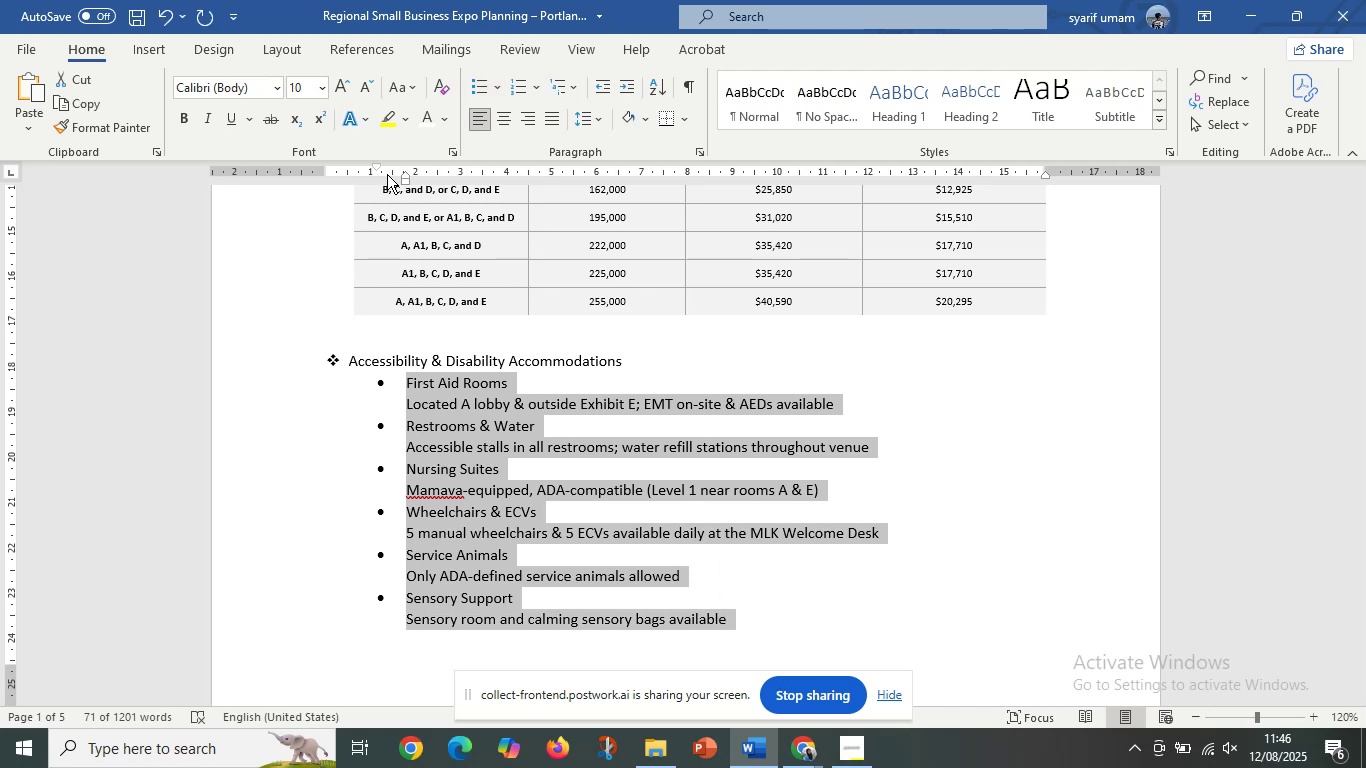 
left_click_drag(start_coordinate=[403, 178], to_coordinate=[385, 183])
 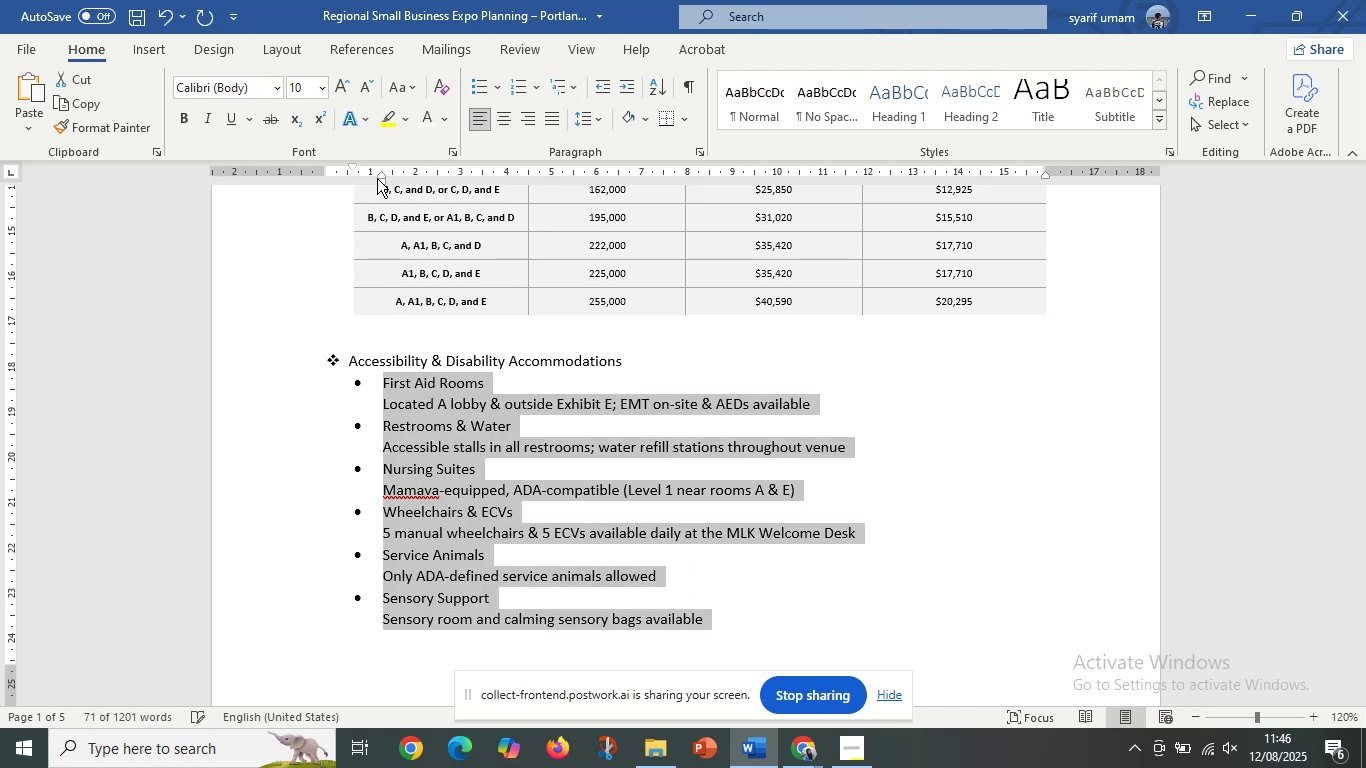 
left_click_drag(start_coordinate=[382, 171], to_coordinate=[390, 162])
 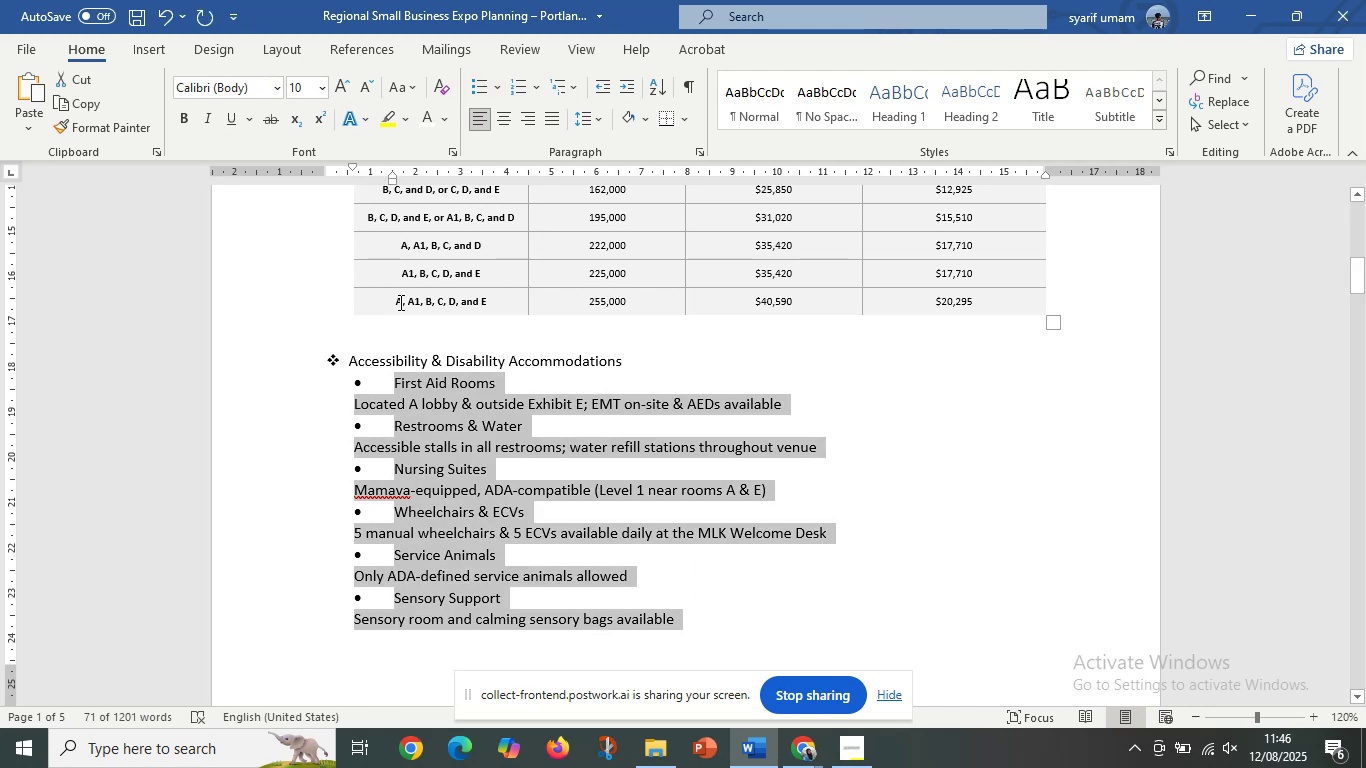 
key(Control+Z)
 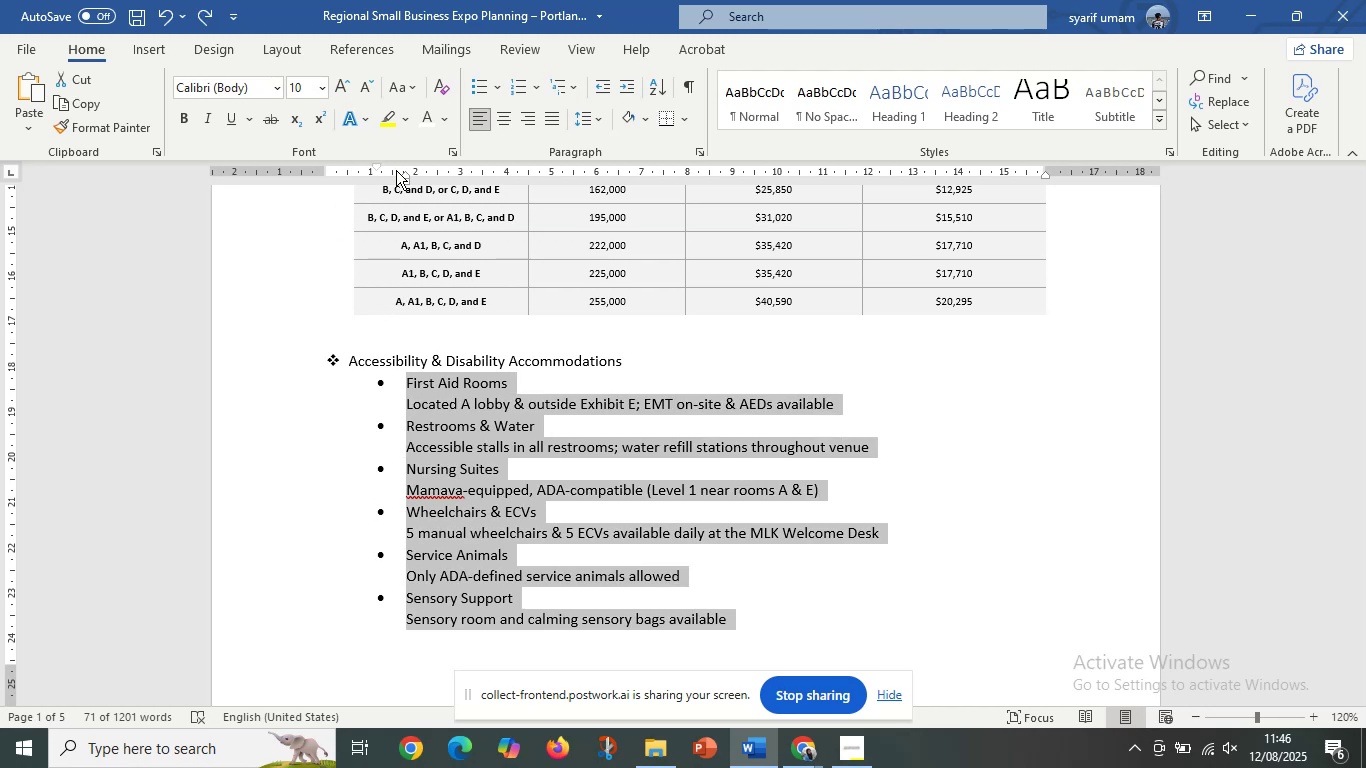 
left_click_drag(start_coordinate=[405, 176], to_coordinate=[393, 178])
 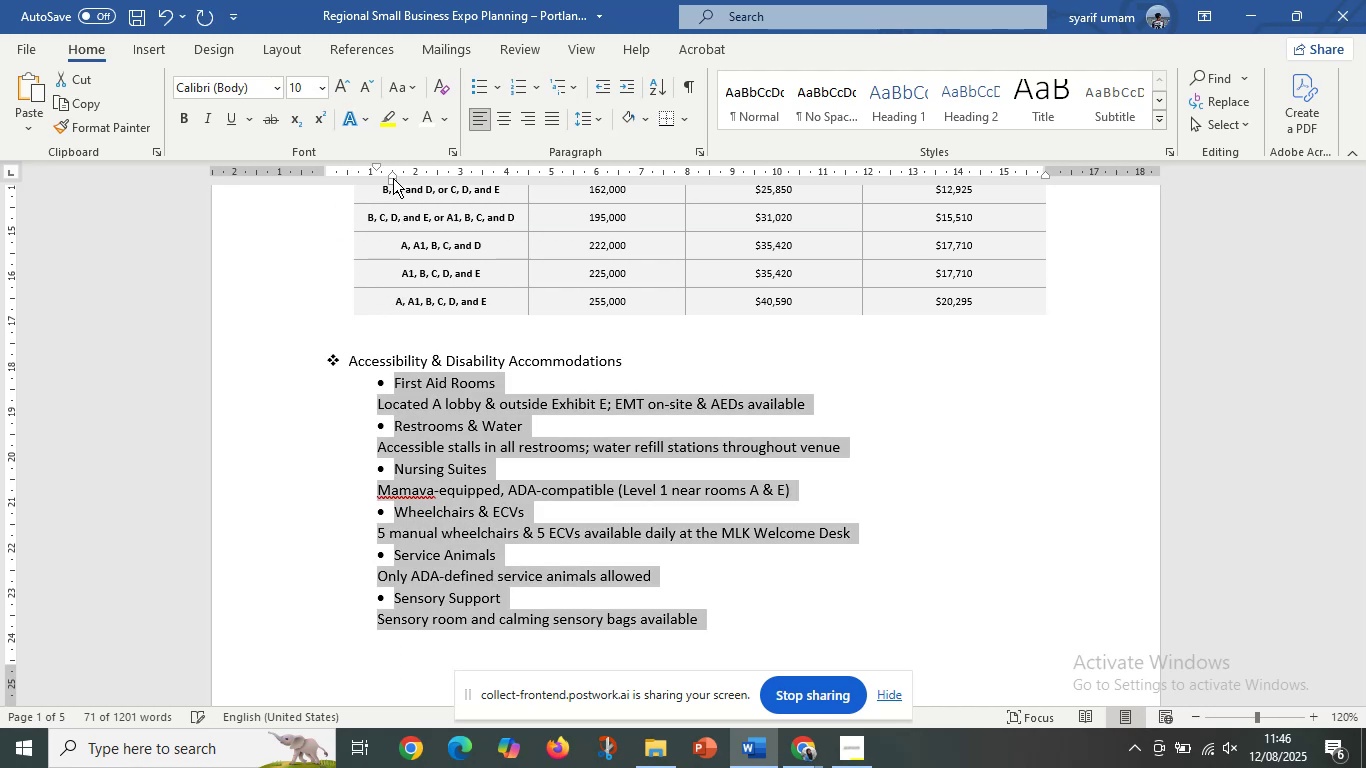 
key(Control+Z)
 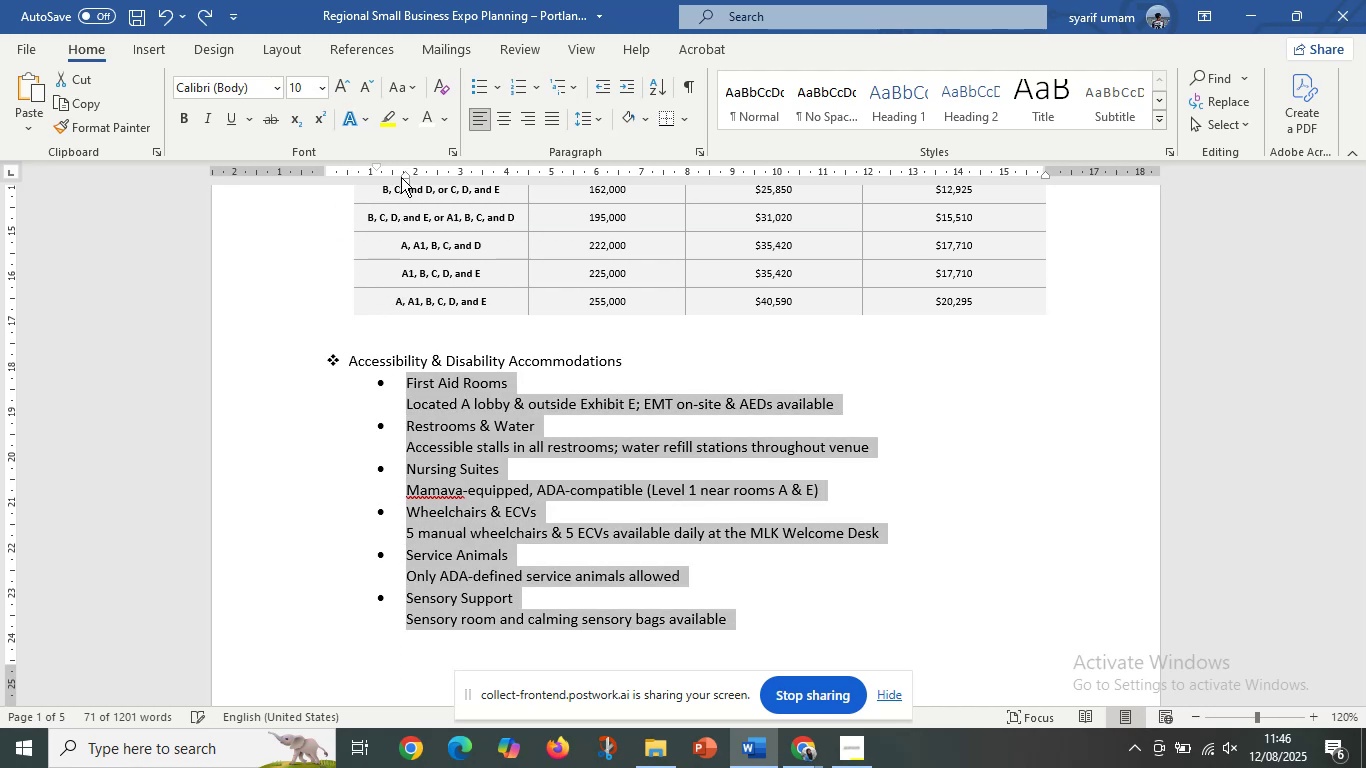 
left_click_drag(start_coordinate=[404, 181], to_coordinate=[382, 187])
 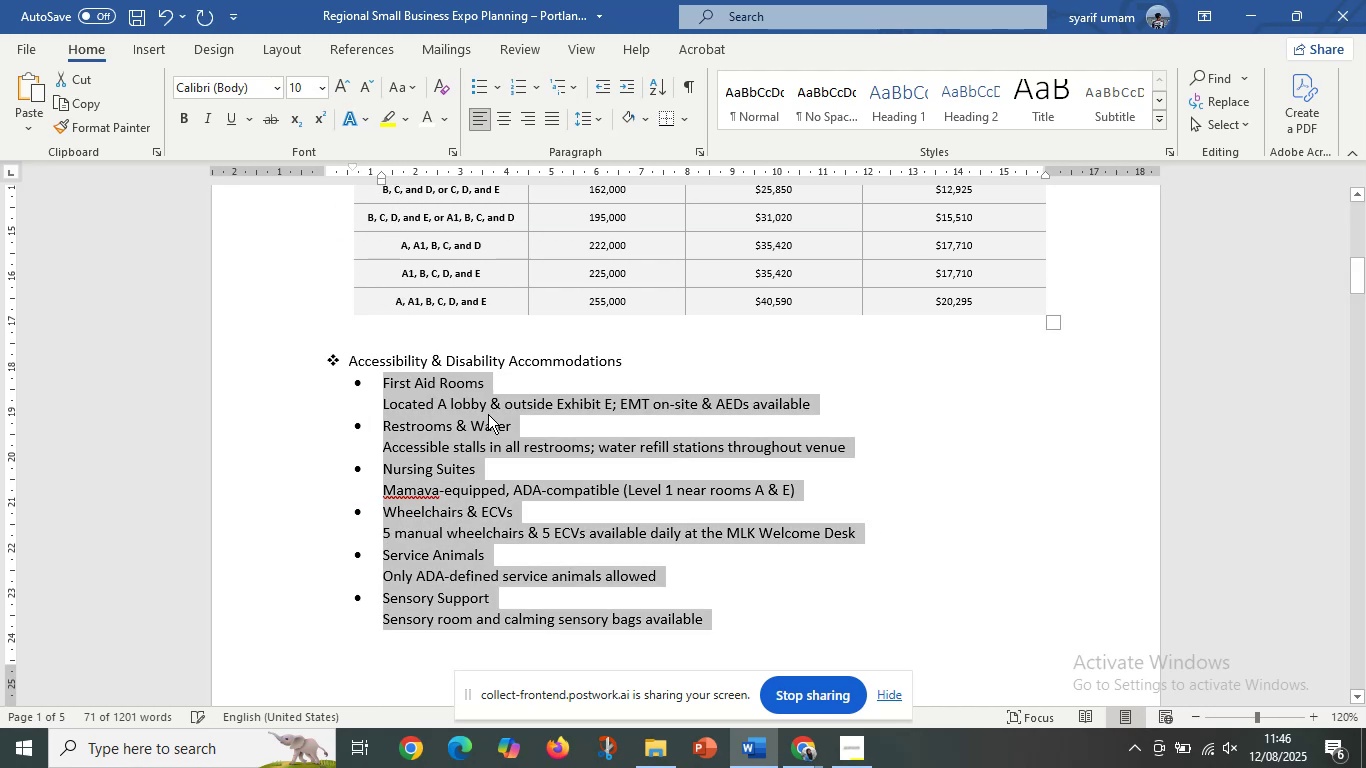 
left_click([488, 414])
 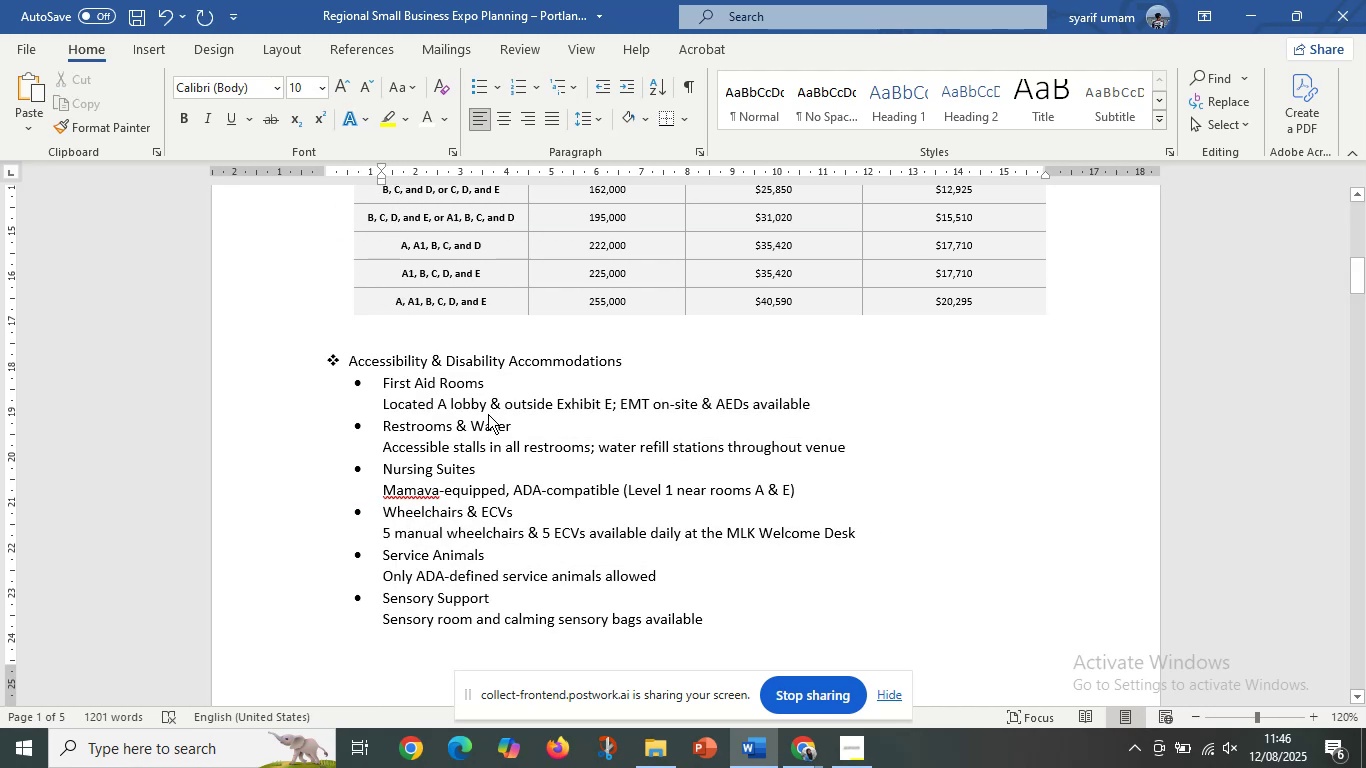 
scroll: coordinate [498, 432], scroll_direction: down, amount: 13.0
 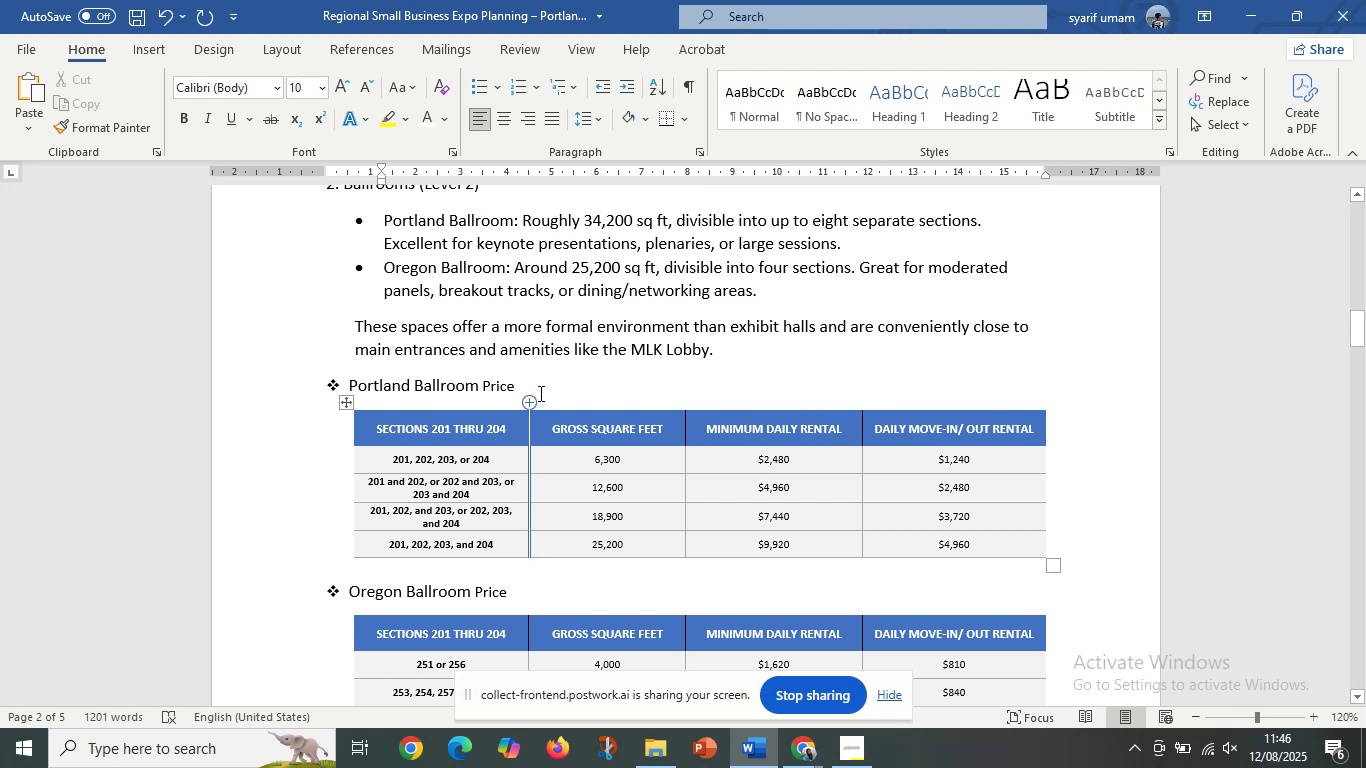 
left_click([539, 393])
 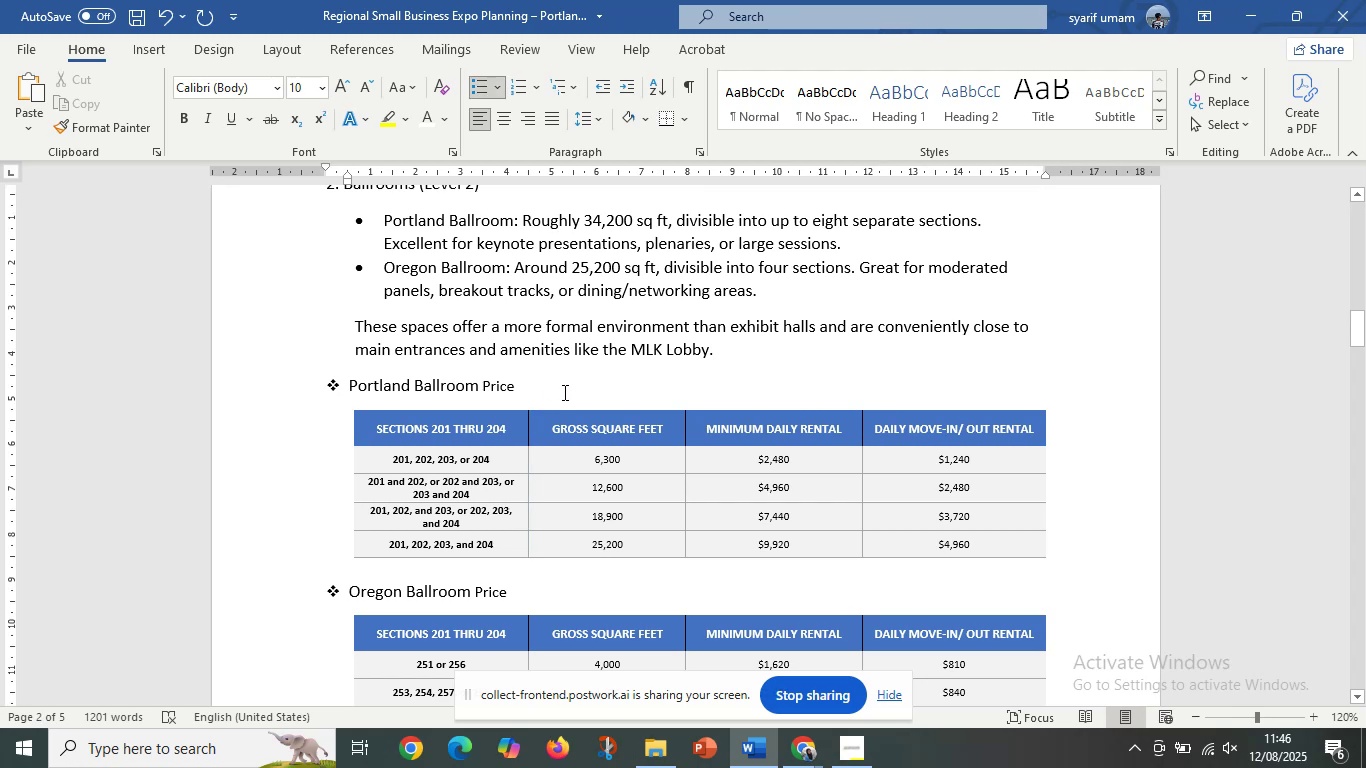 
left_click([563, 392])
 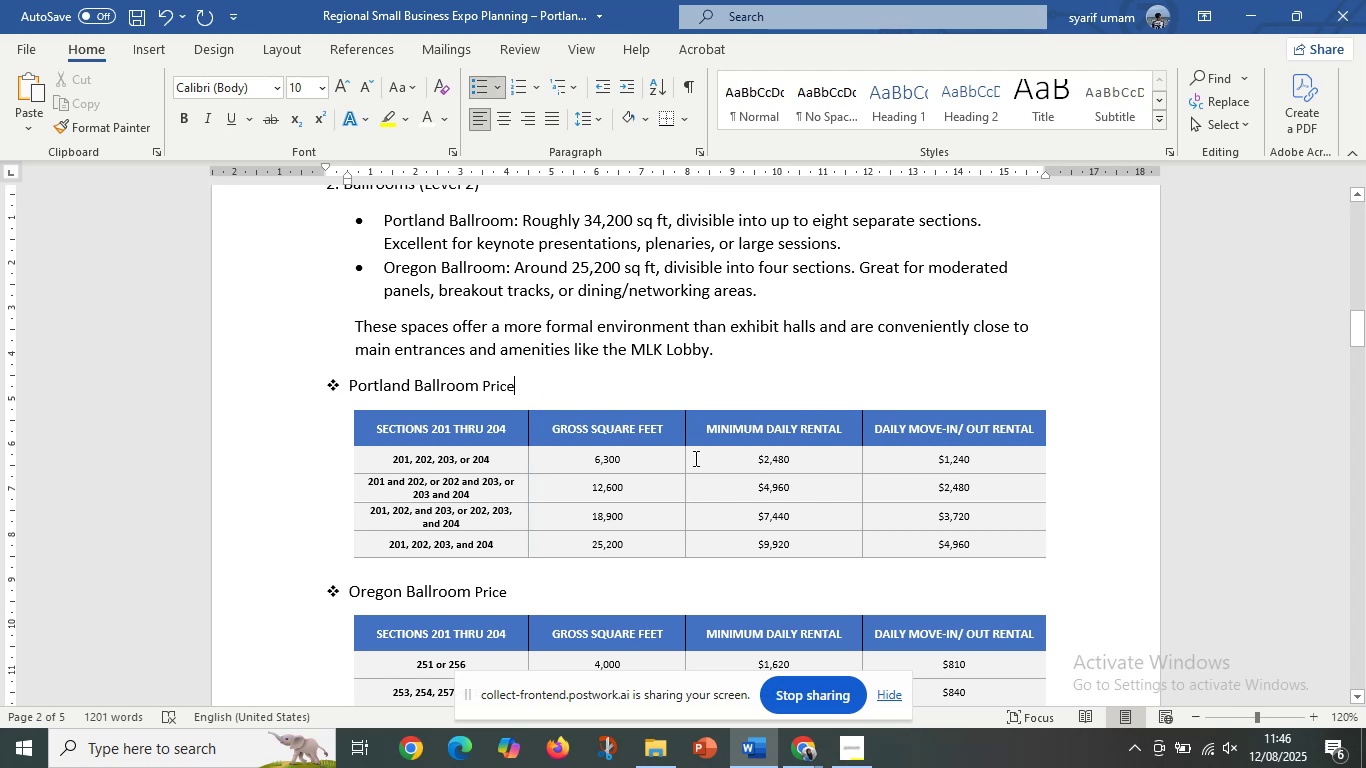 
scroll: coordinate [767, 537], scroll_direction: down, amount: 2.0
 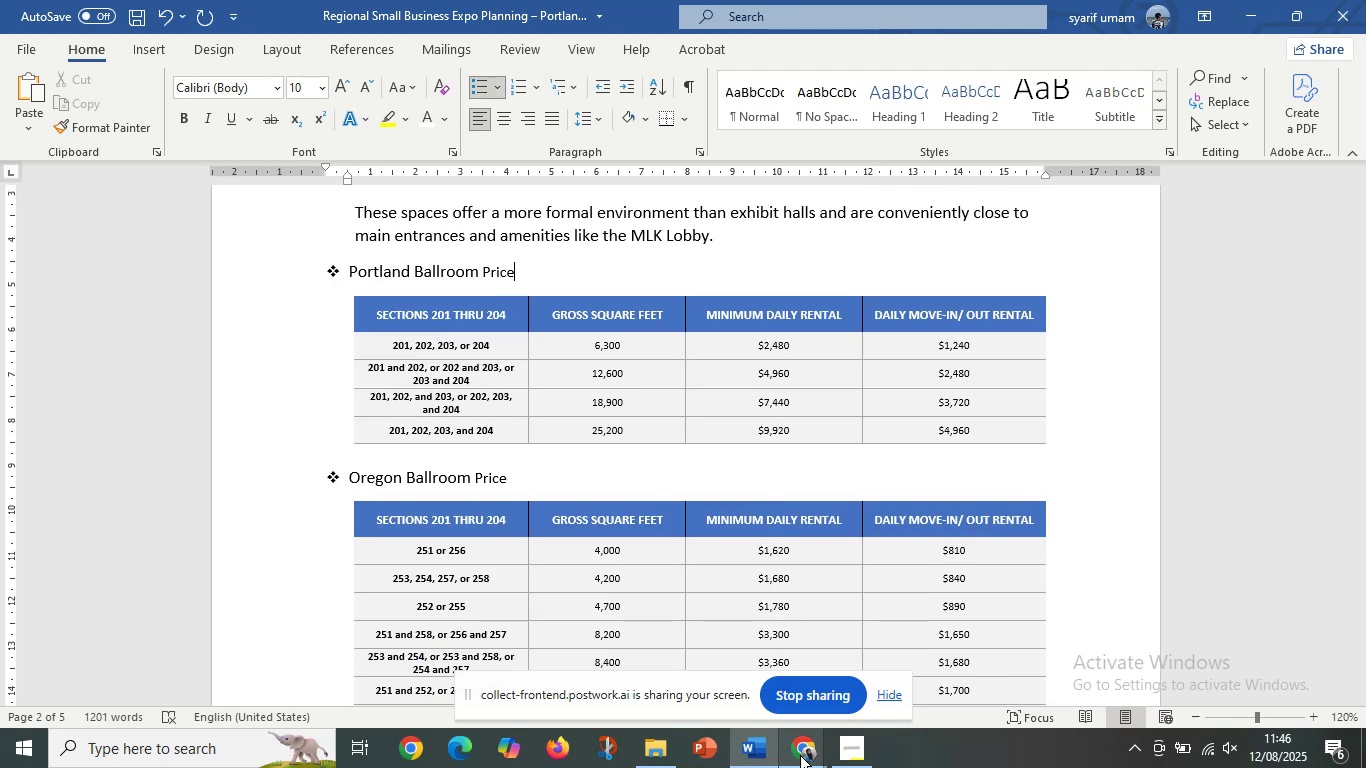 
left_click([801, 755])
 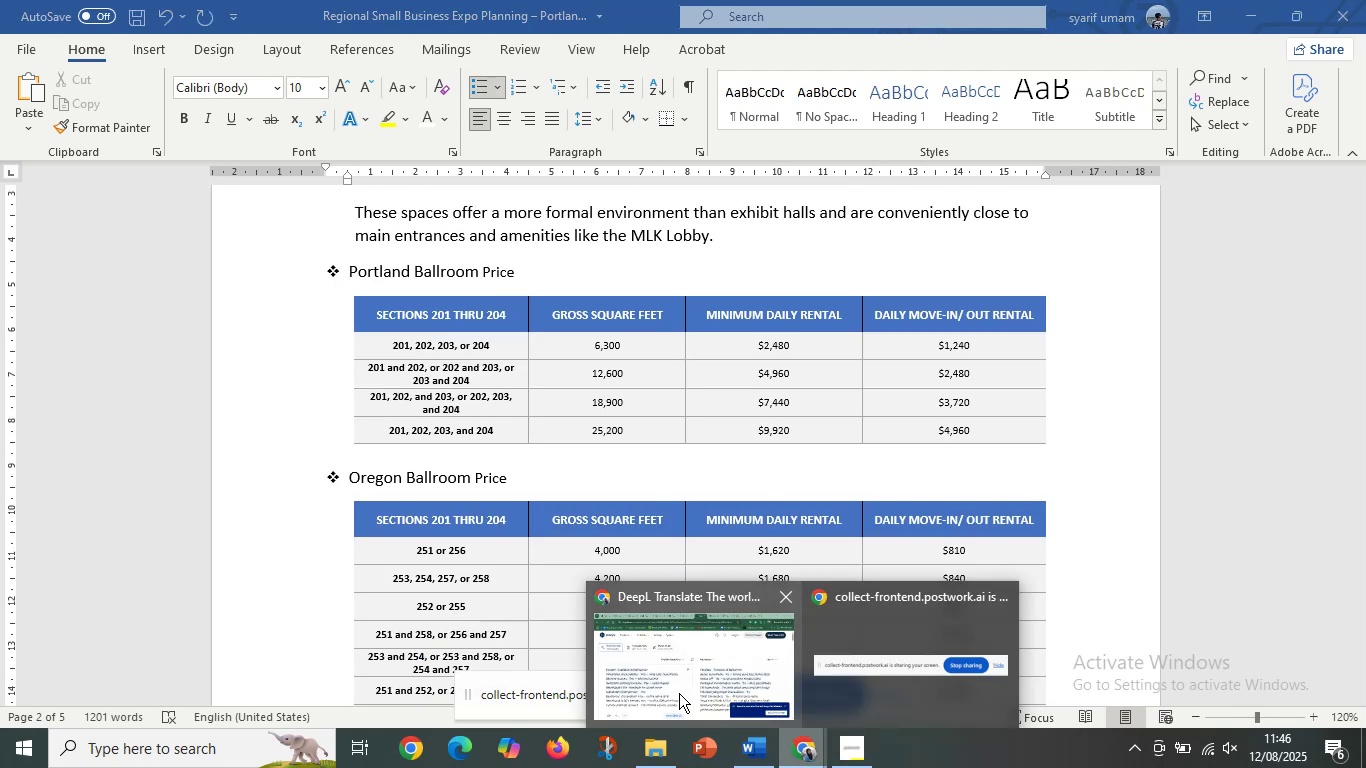 
left_click([679, 693])
 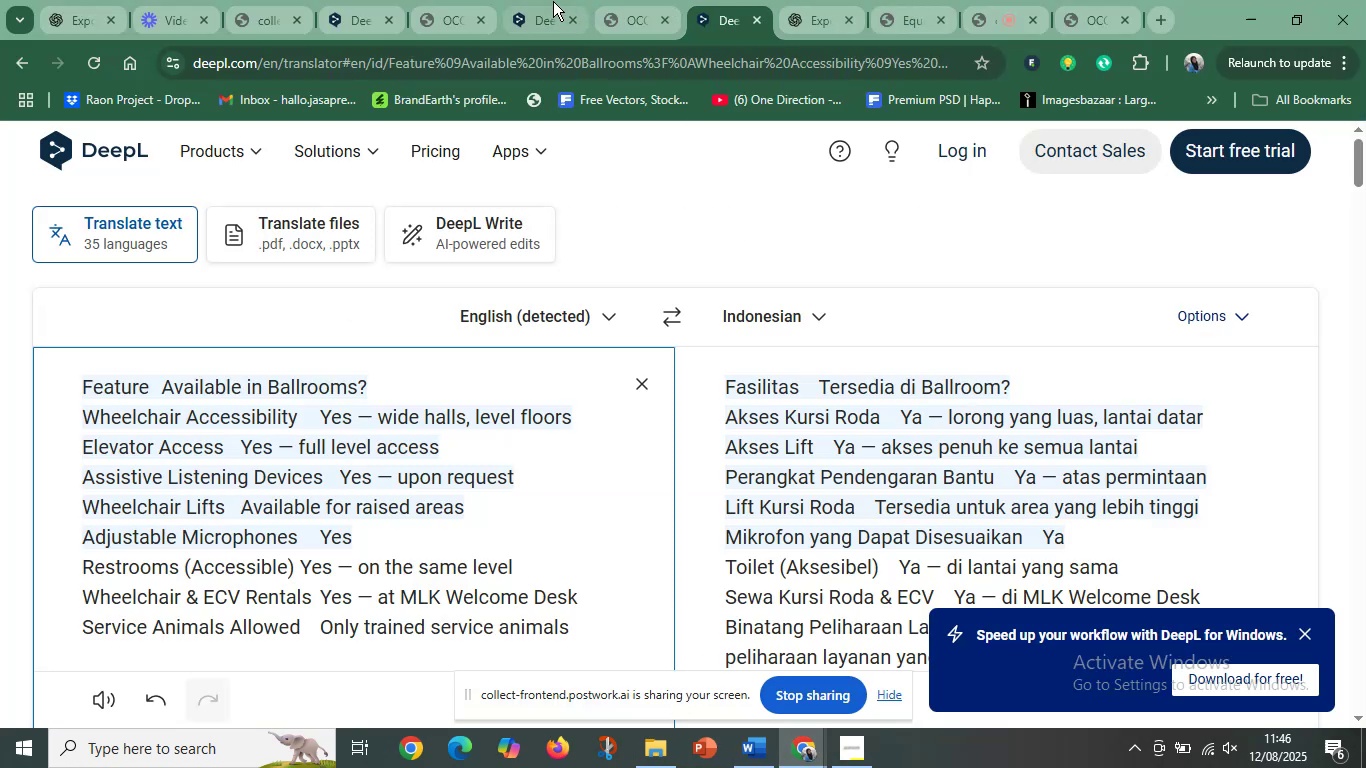 
left_click([456, 0])
 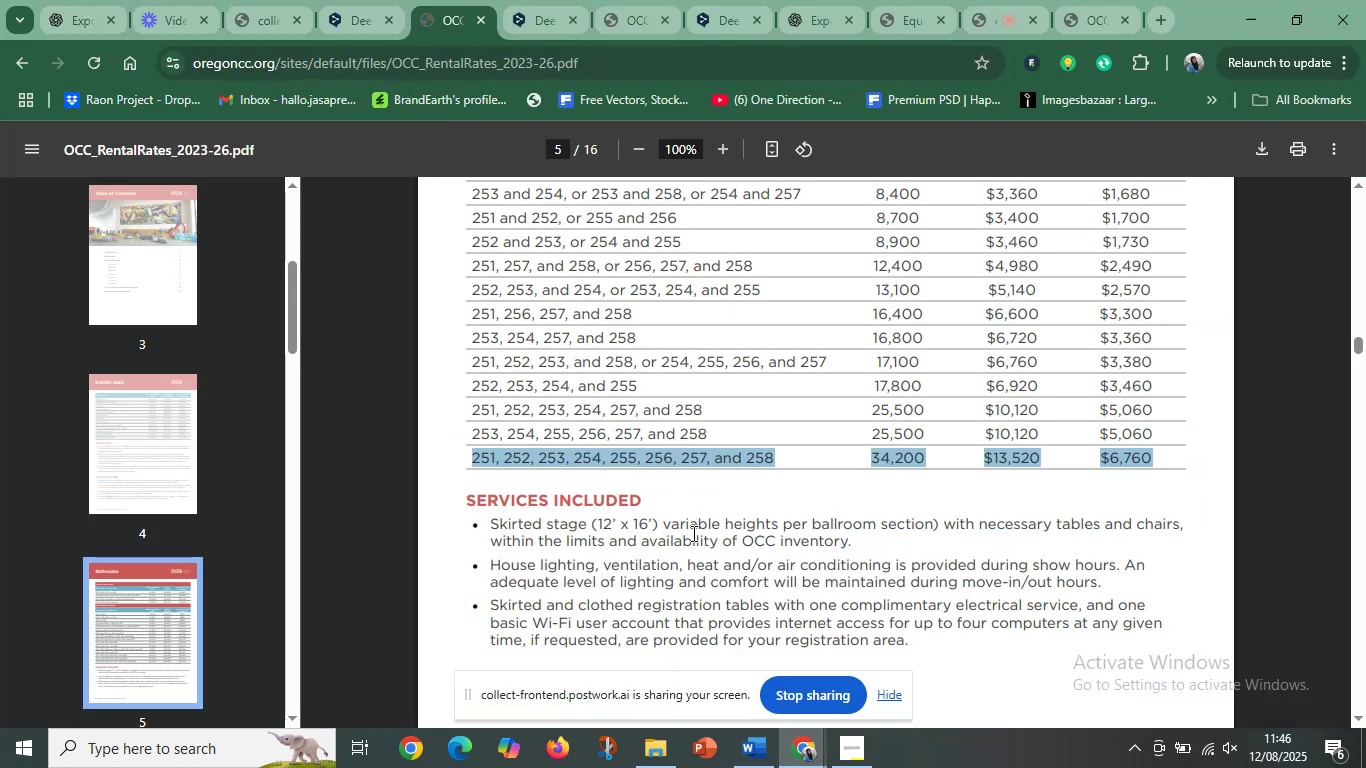 
left_click([691, 534])
 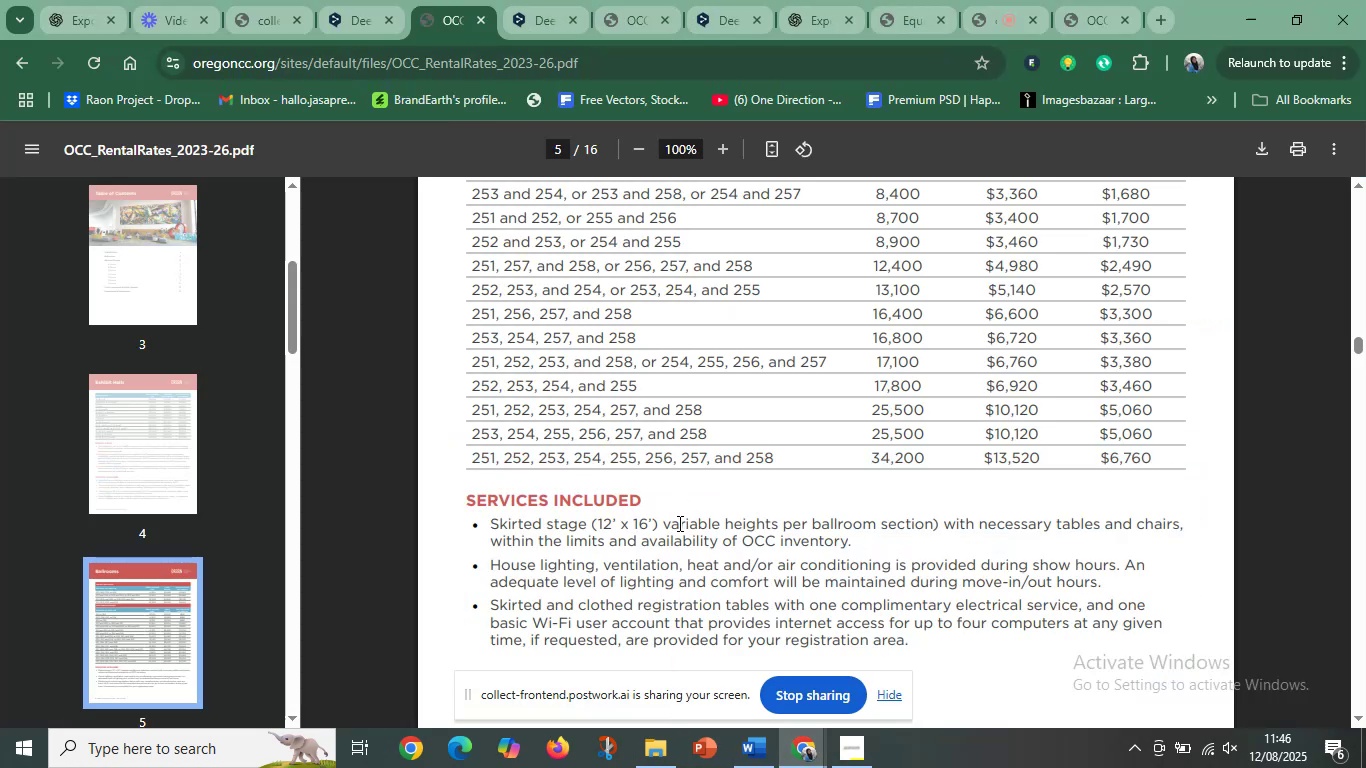 
scroll: coordinate [675, 521], scroll_direction: down, amount: 9.0
 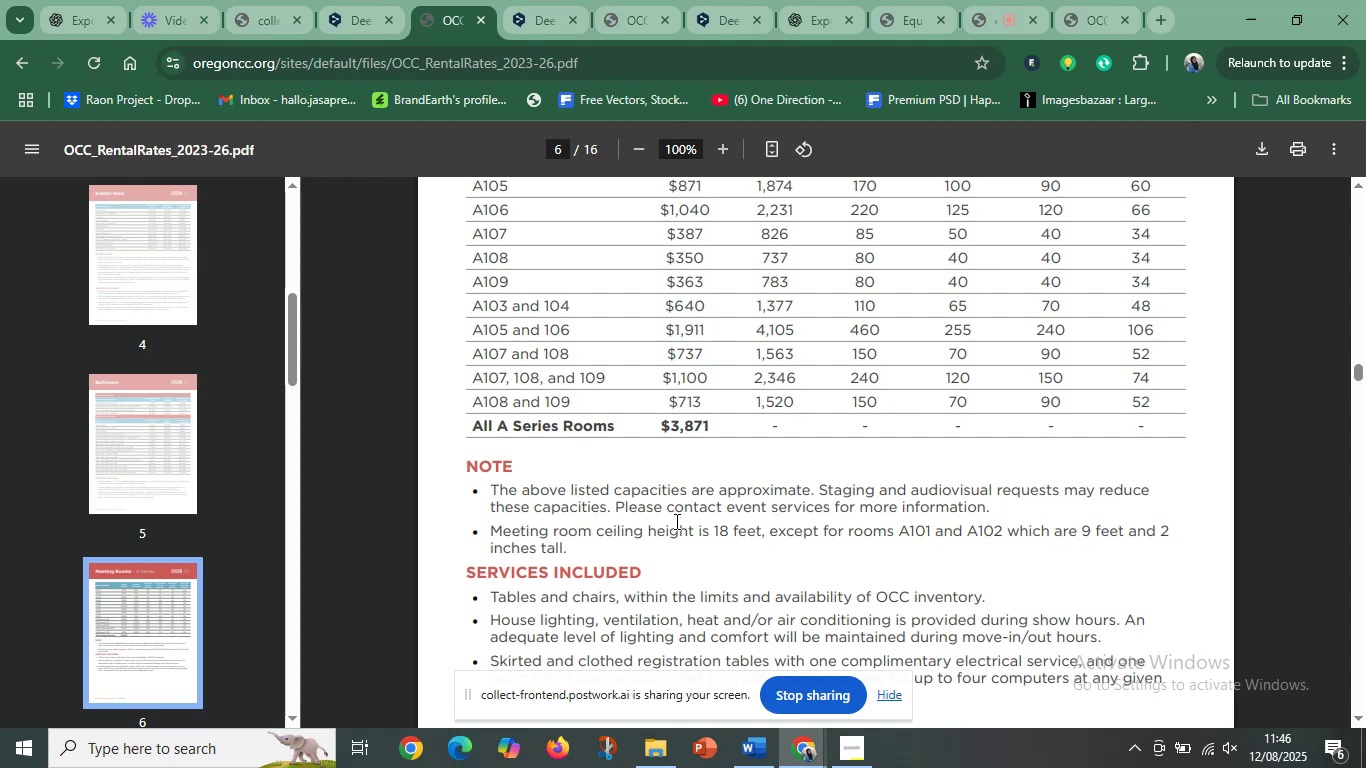 
scroll: coordinate [675, 521], scroll_direction: up, amount: 5.0
 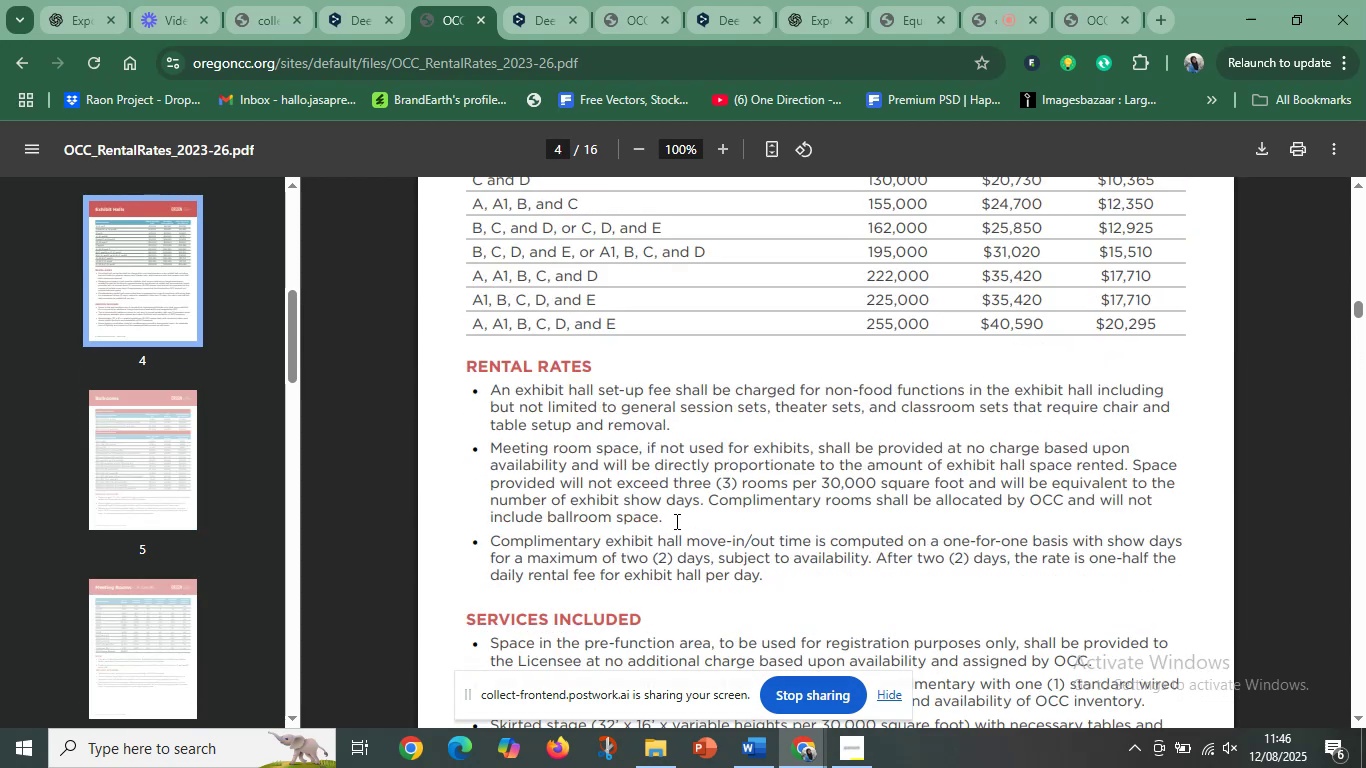 
scroll: coordinate [586, 537], scroll_direction: down, amount: 14.0
 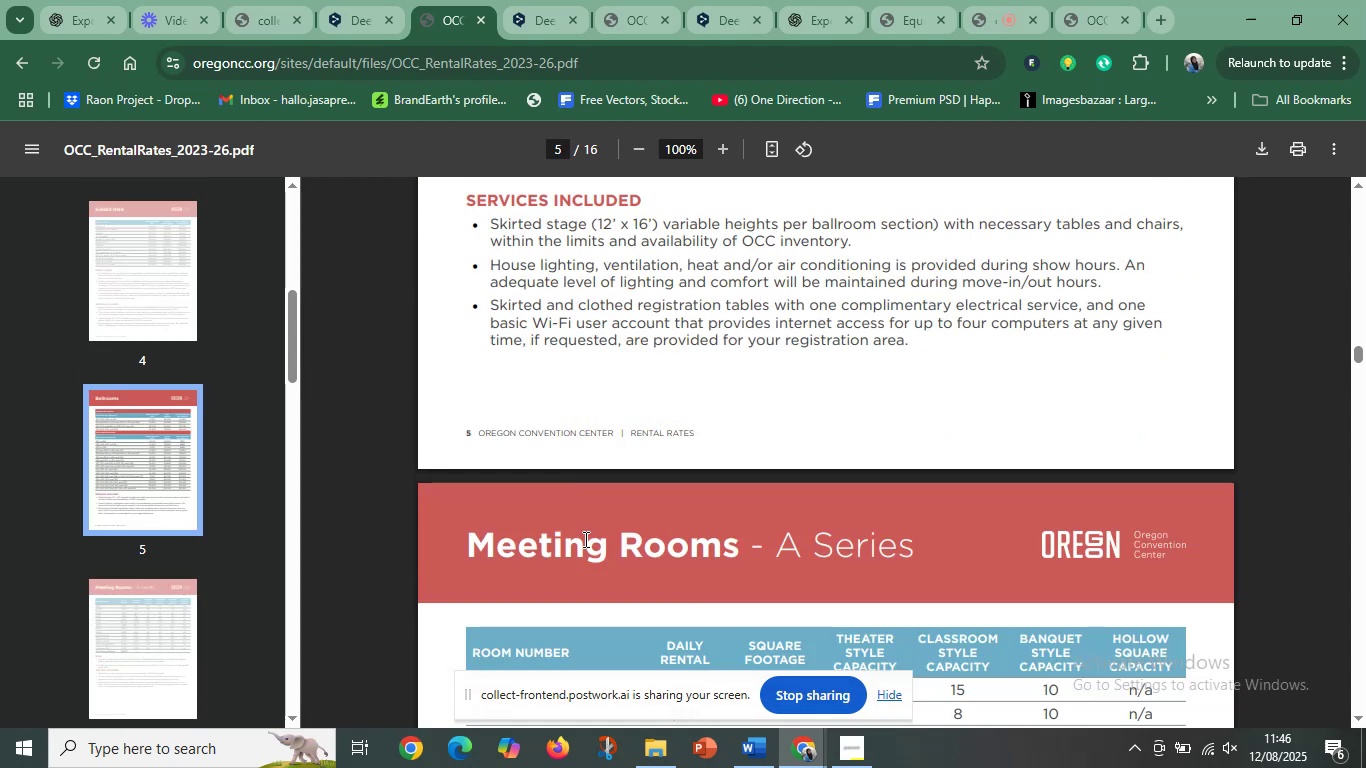 
scroll: coordinate [534, 436], scroll_direction: up, amount: 11.0
 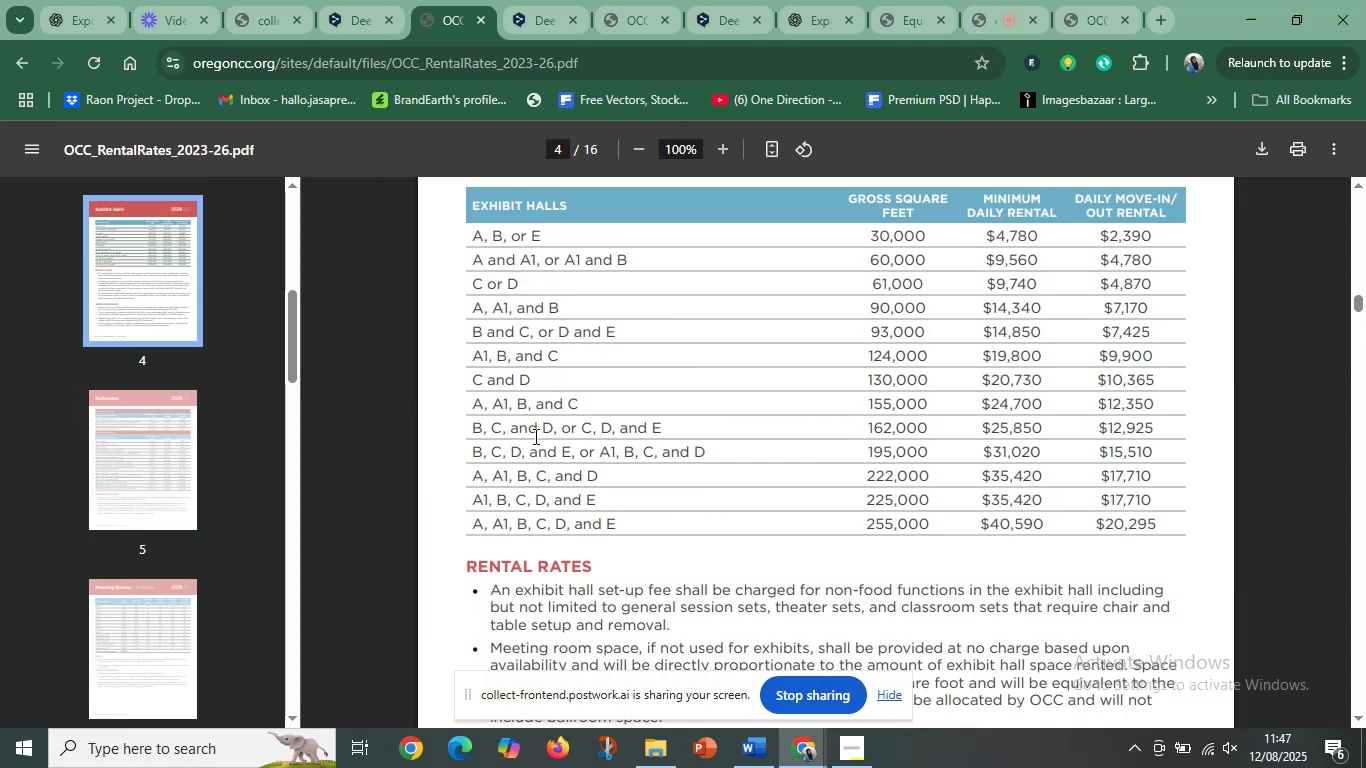 
scroll: coordinate [512, 474], scroll_direction: down, amount: 36.0
 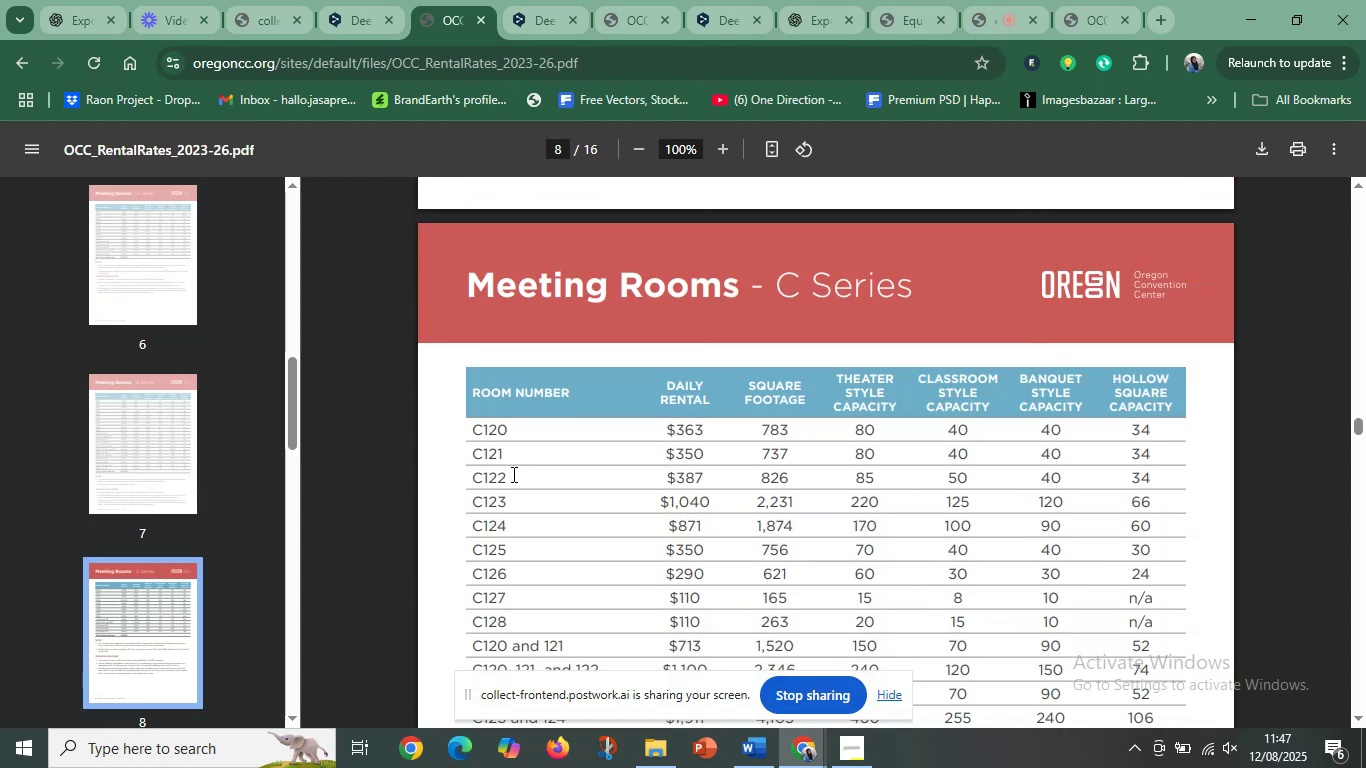 
scroll: coordinate [509, 477], scroll_direction: down, amount: 11.0
 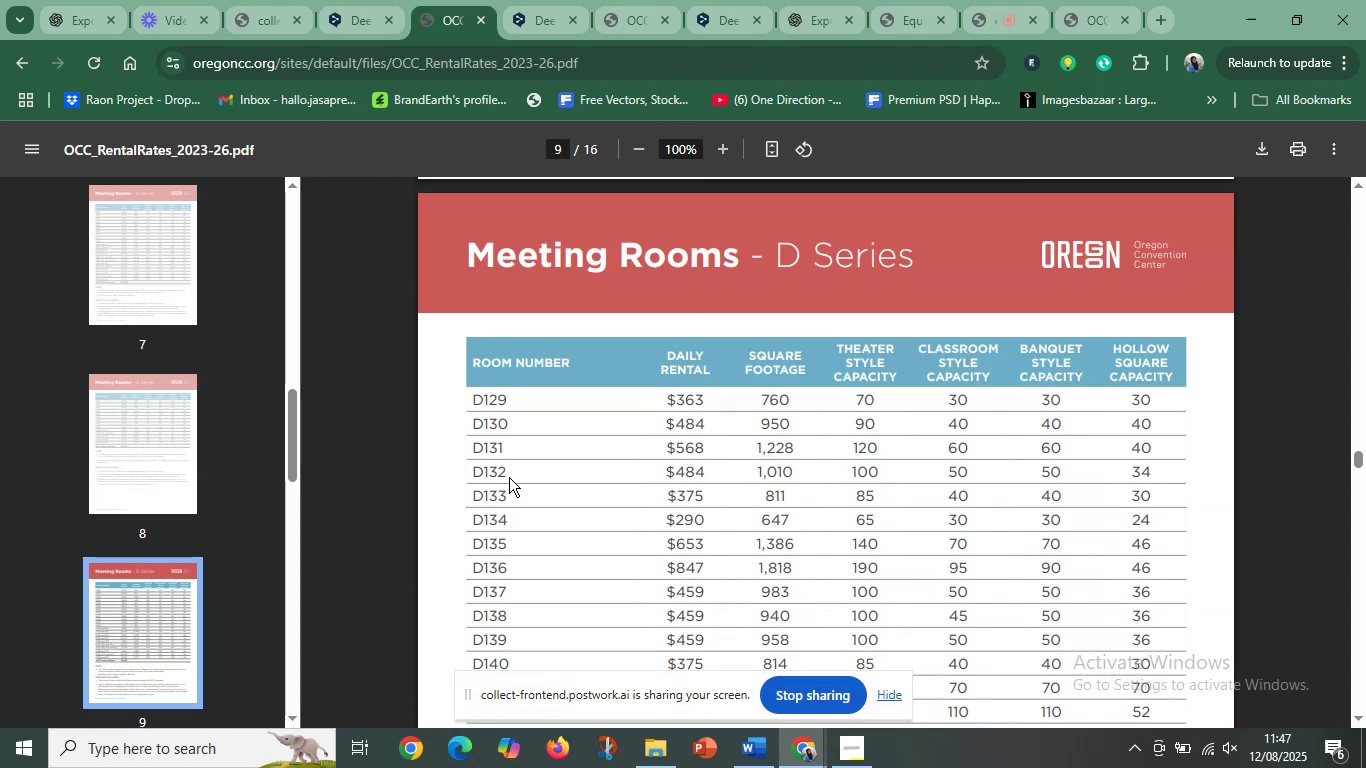 
scroll: coordinate [509, 477], scroll_direction: none, amount: 0.0
 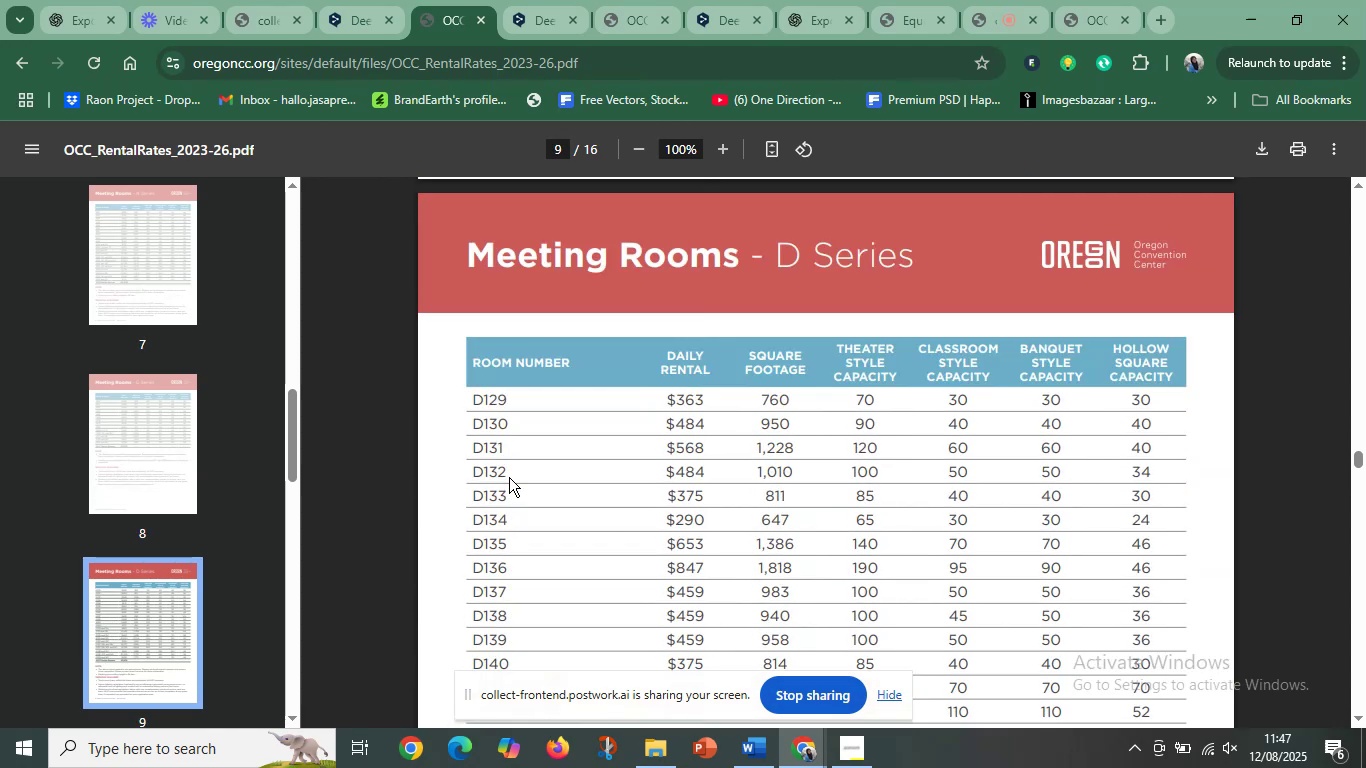 
scroll: coordinate [129, 408], scroll_direction: up, amount: 29.0
 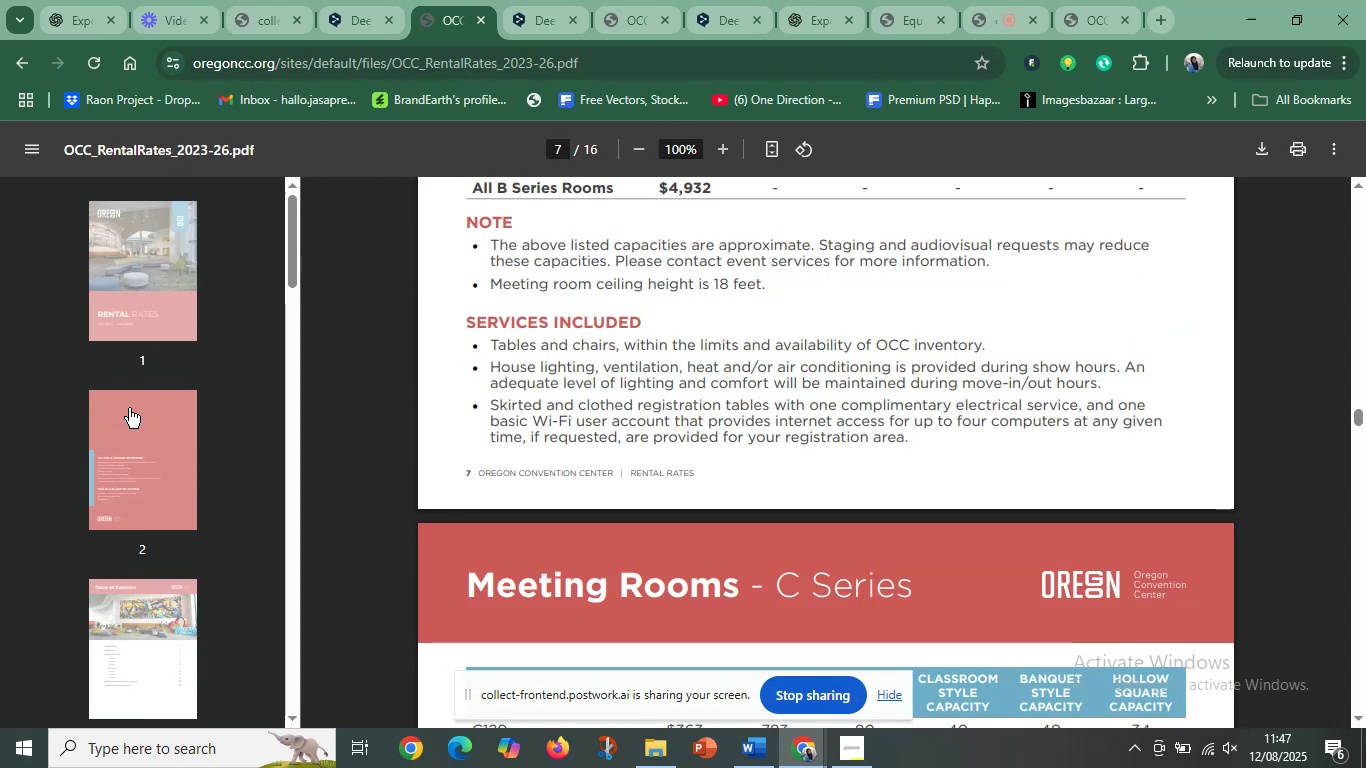 
scroll: coordinate [126, 411], scroll_direction: down, amount: 2.0
 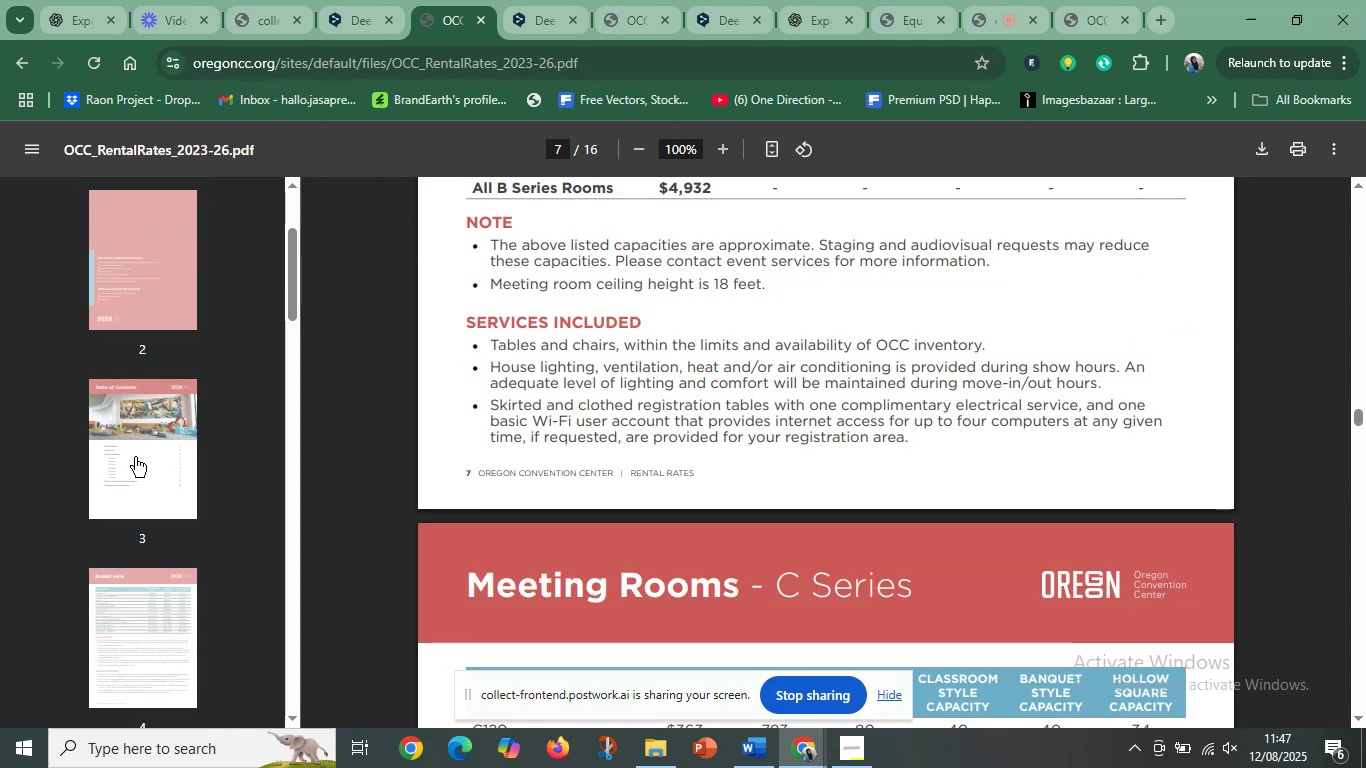 
left_click([135, 457])
 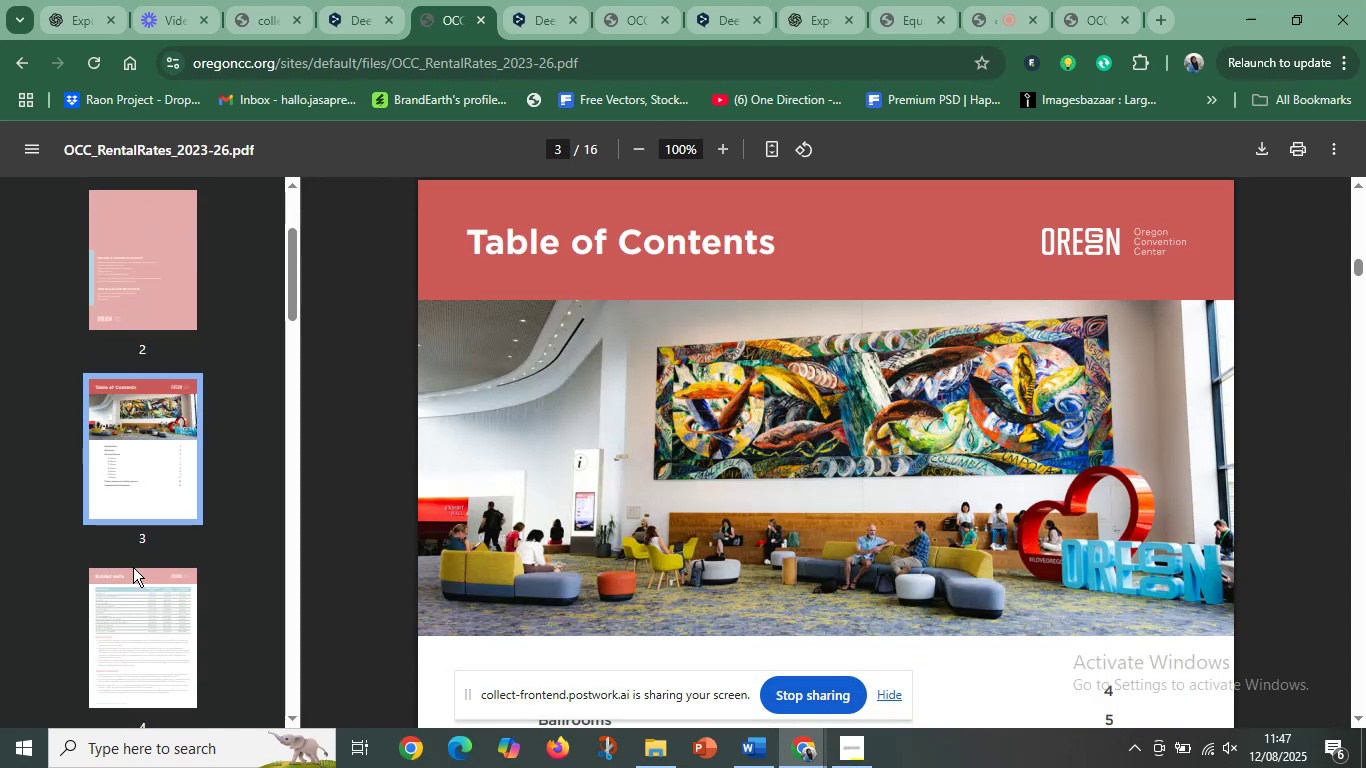 
left_click([133, 567])
 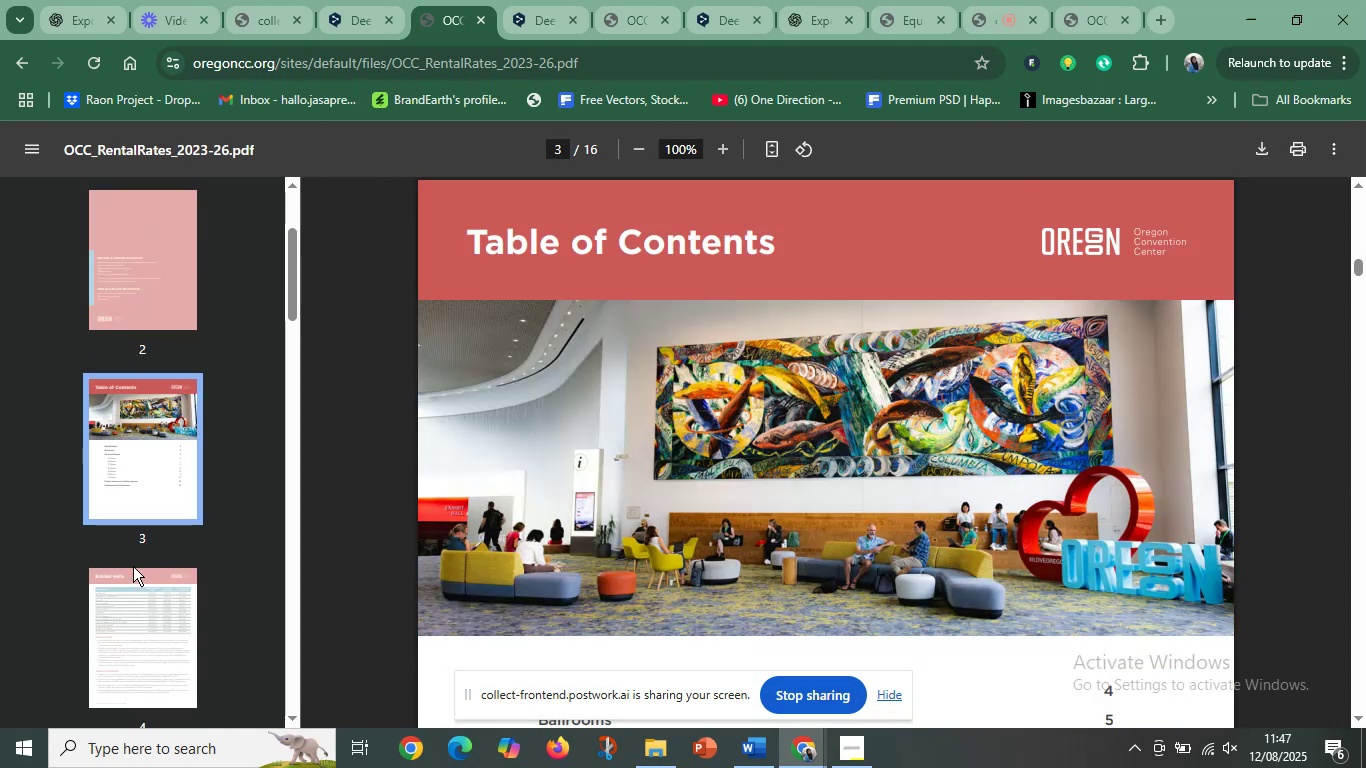 
scroll: coordinate [132, 571], scroll_direction: down, amount: 4.0
 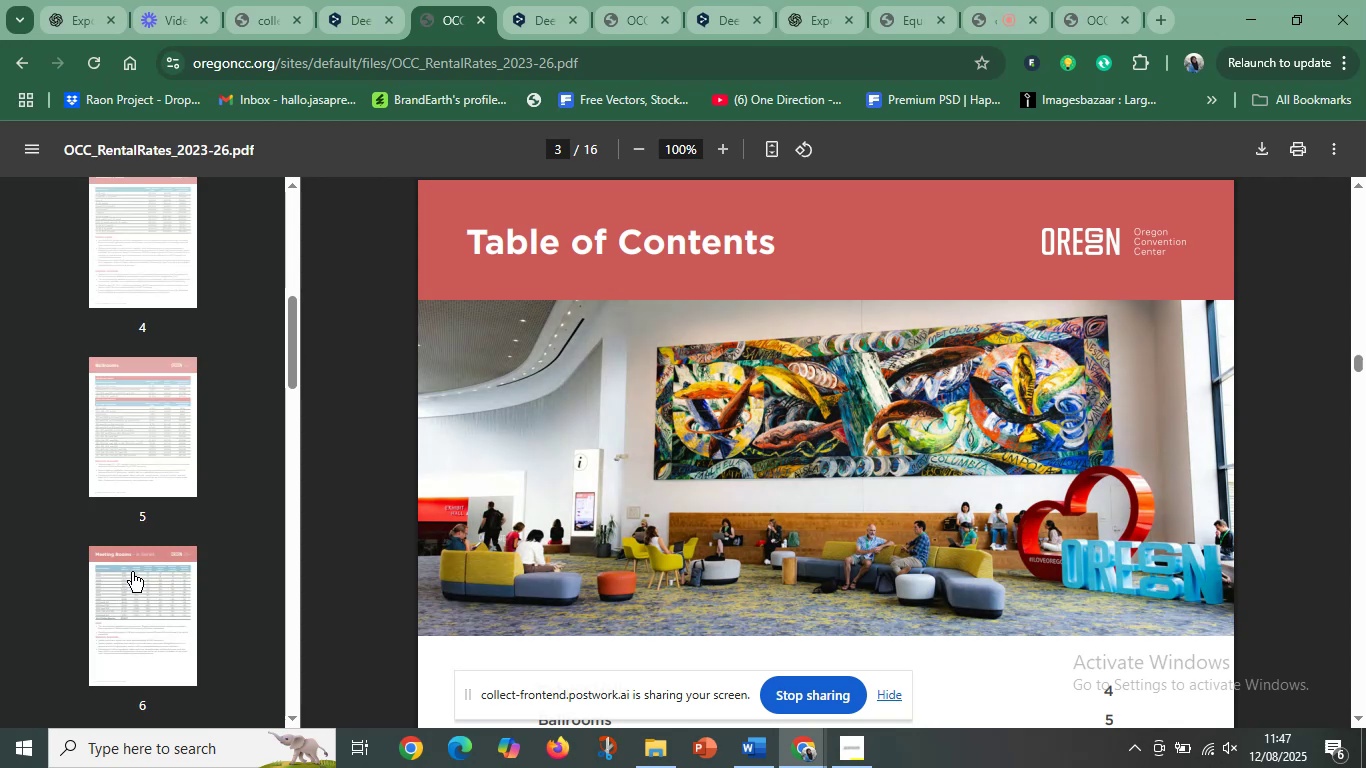 
left_click([132, 572])
 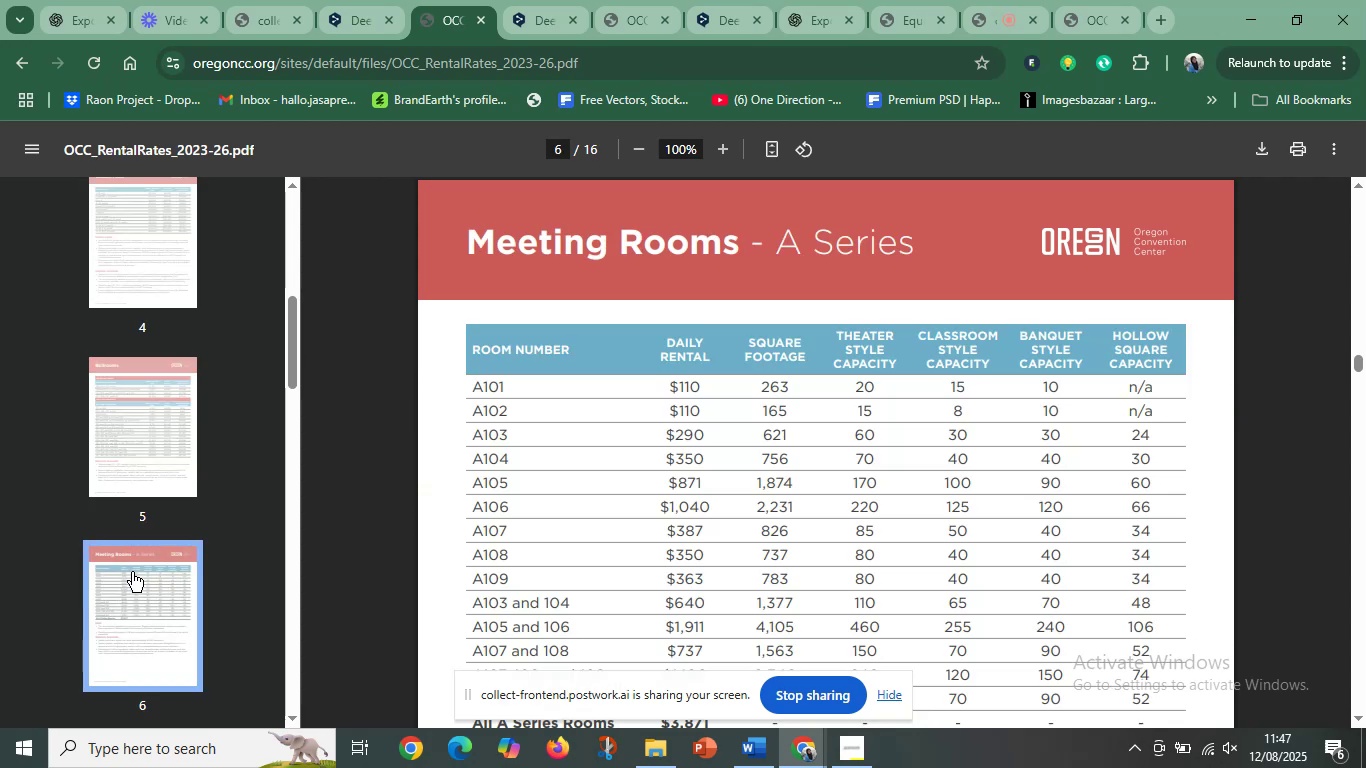 
scroll: coordinate [132, 575], scroll_direction: down, amount: 7.0
 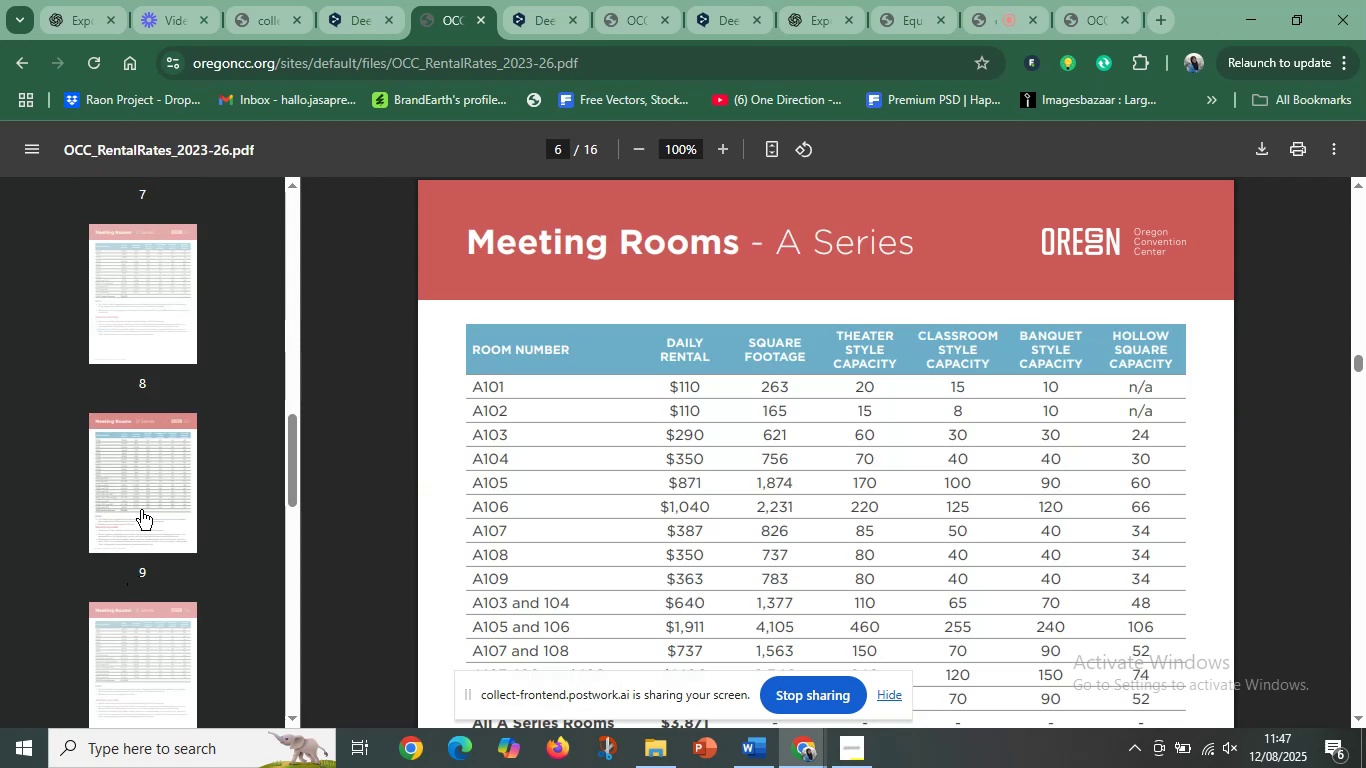 
left_click([141, 510])
 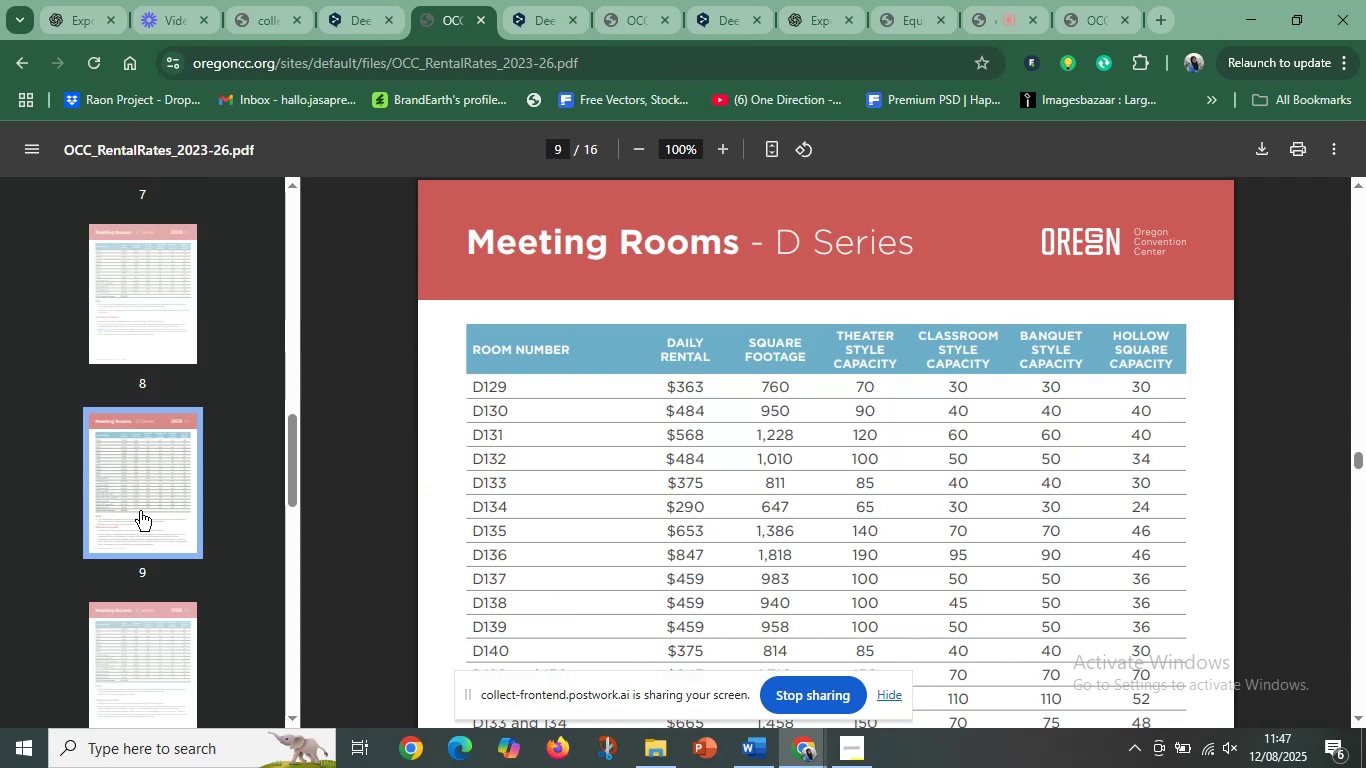 
scroll: coordinate [139, 508], scroll_direction: up, amount: 4.0
 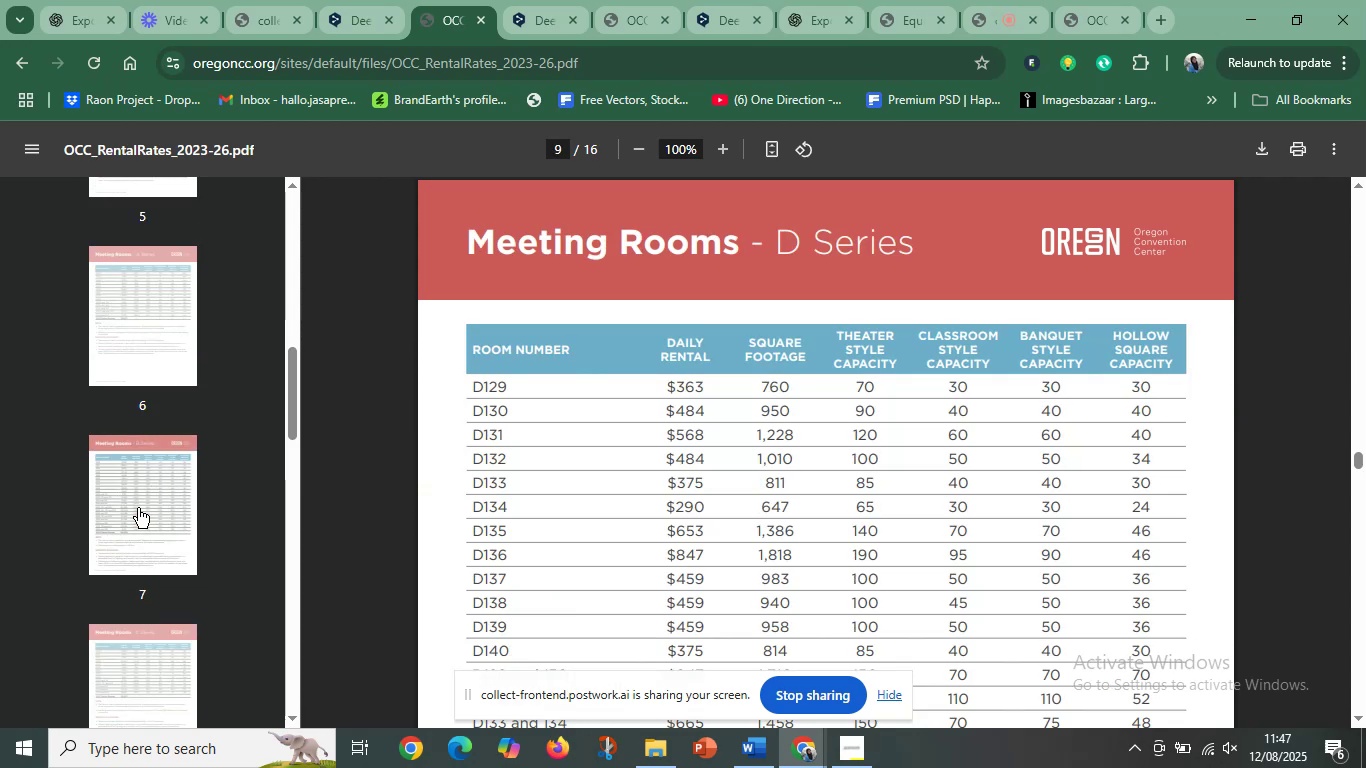 
left_click([138, 508])
 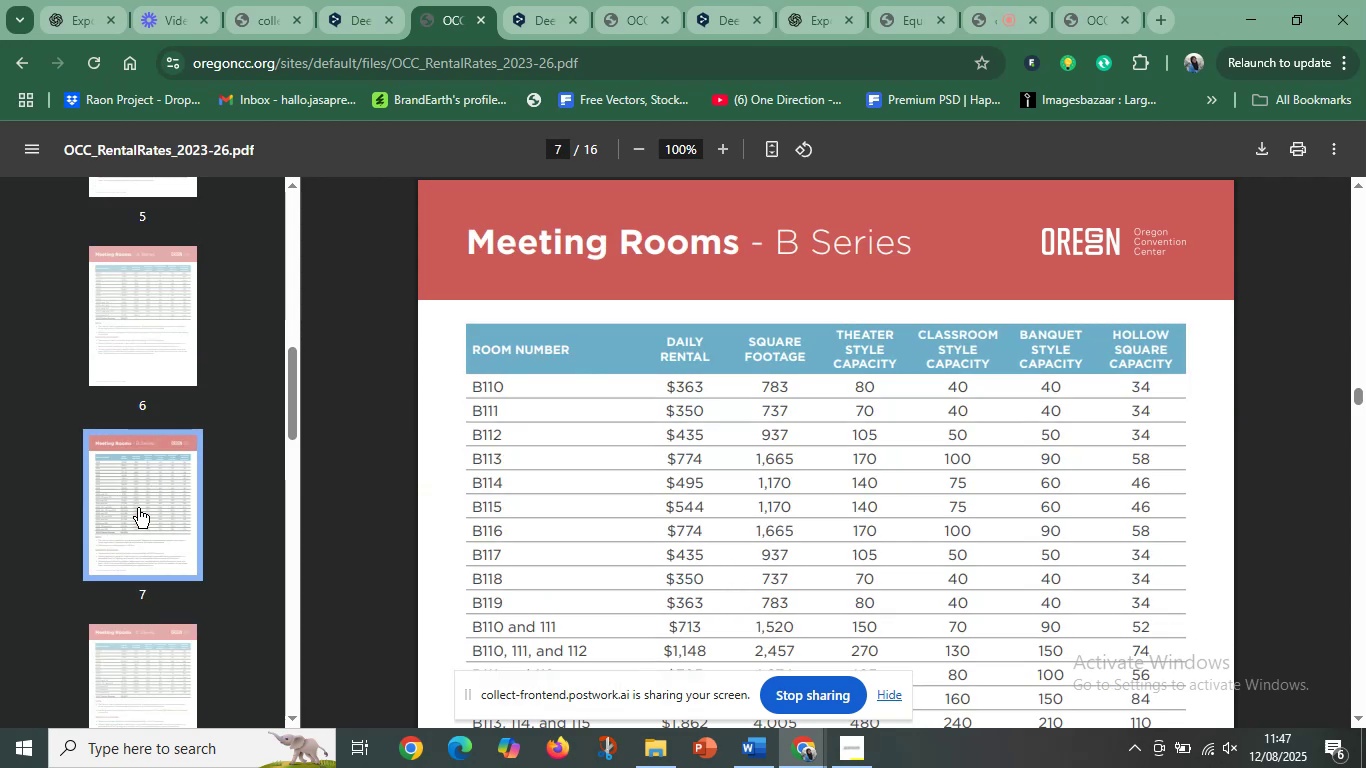 
scroll: coordinate [137, 510], scroll_direction: up, amount: 9.0
 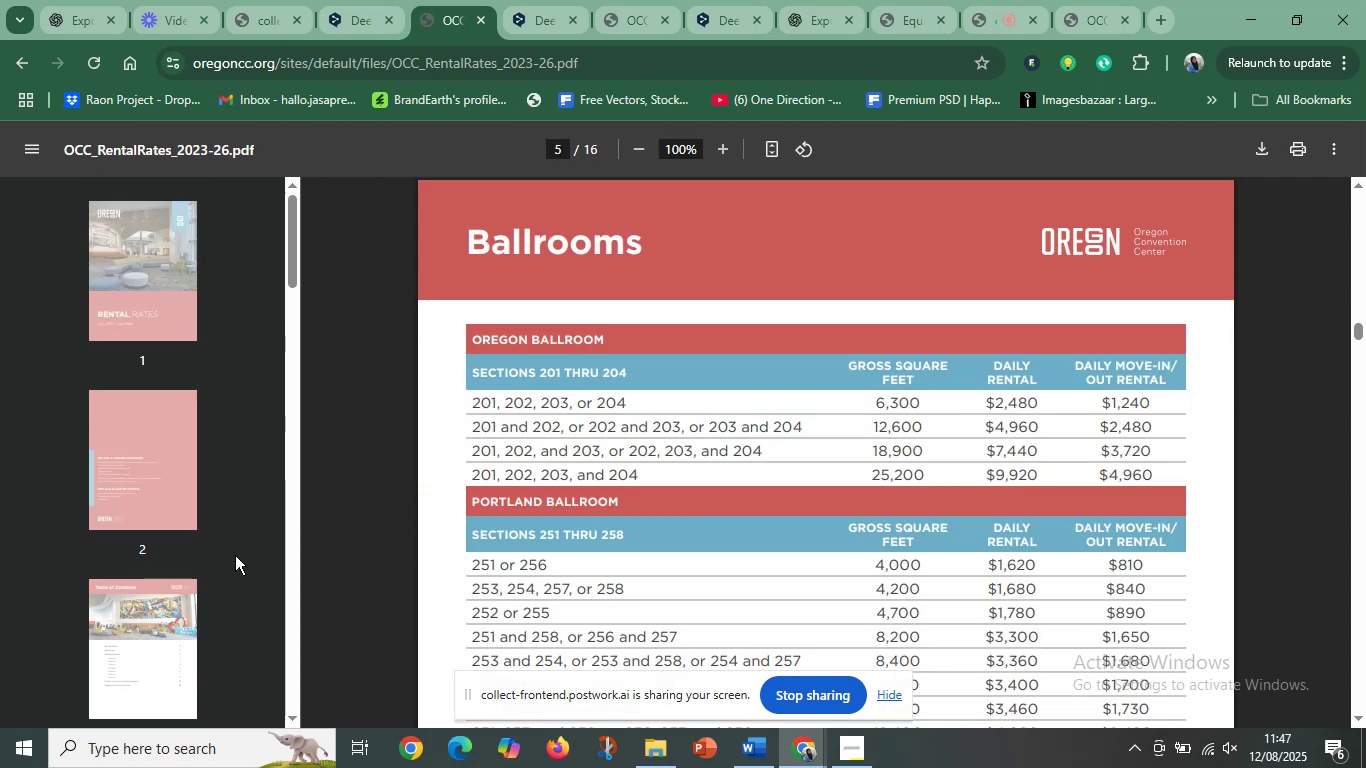 
scroll: coordinate [731, 491], scroll_direction: down, amount: 11.0
 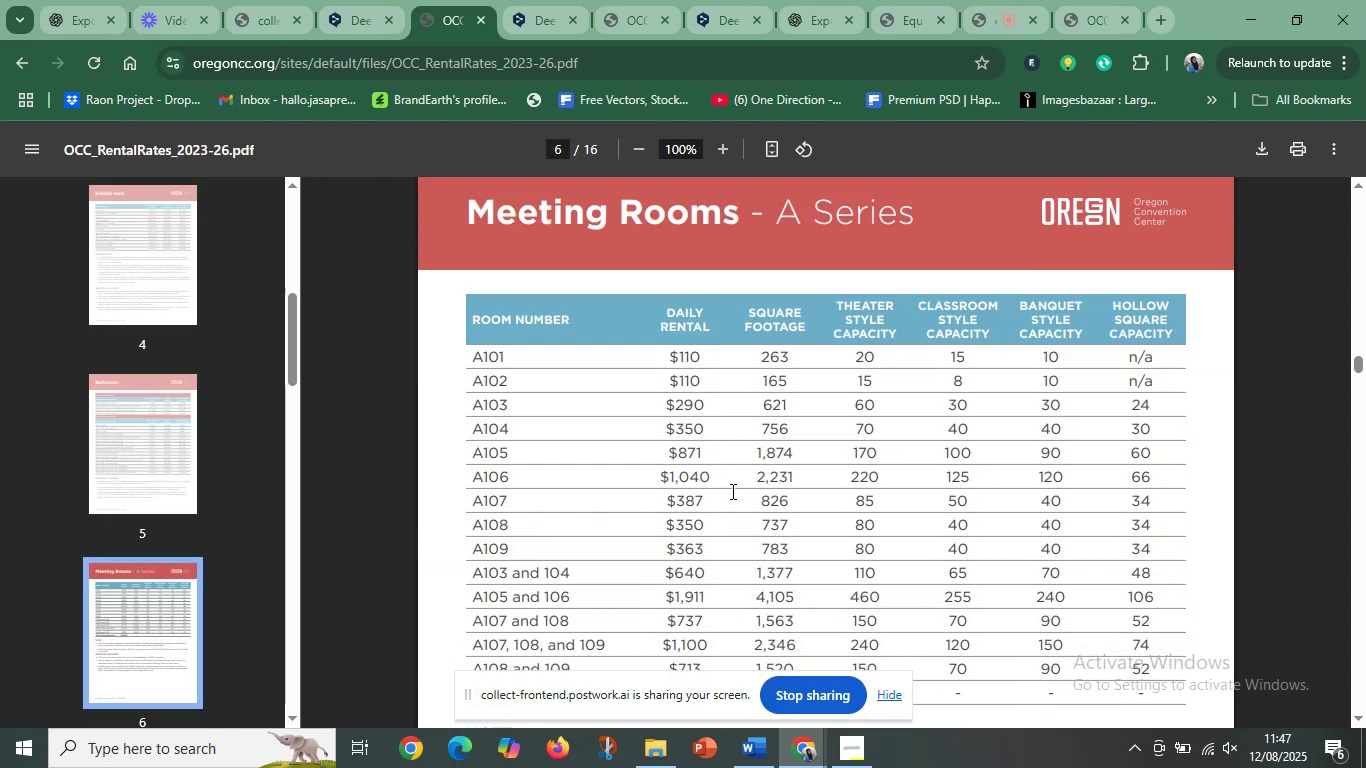 
scroll: coordinate [713, 490], scroll_direction: up, amount: 3.0
 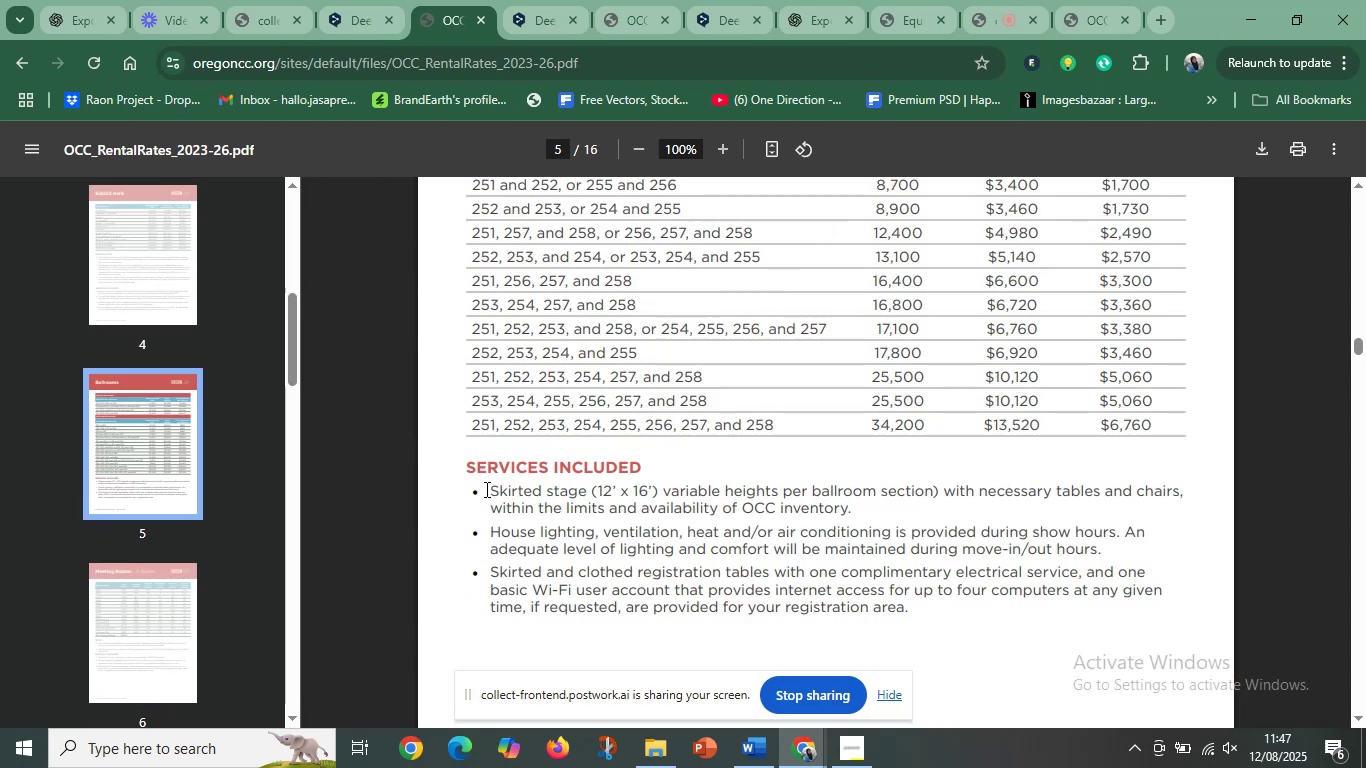 
left_click_drag(start_coordinate=[484, 491], to_coordinate=[931, 629])
 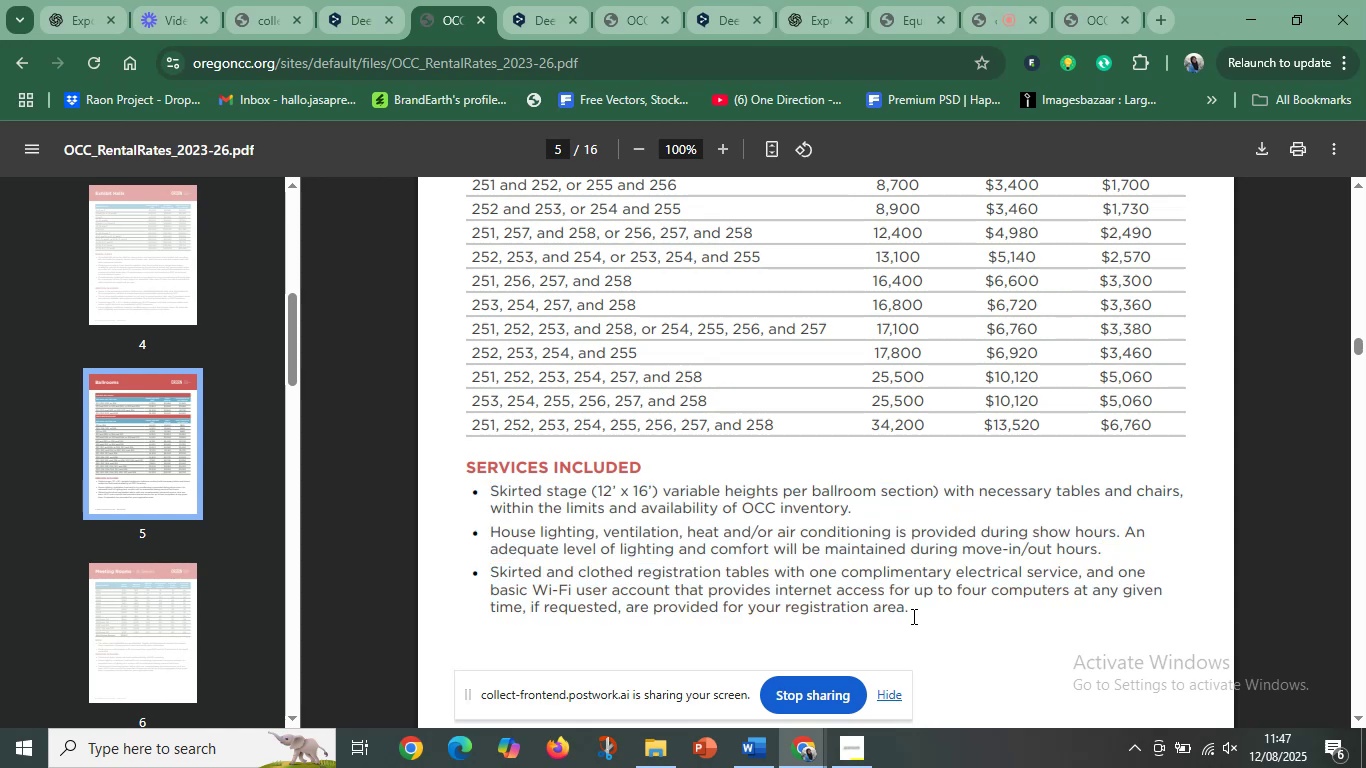 
left_click([912, 616])
 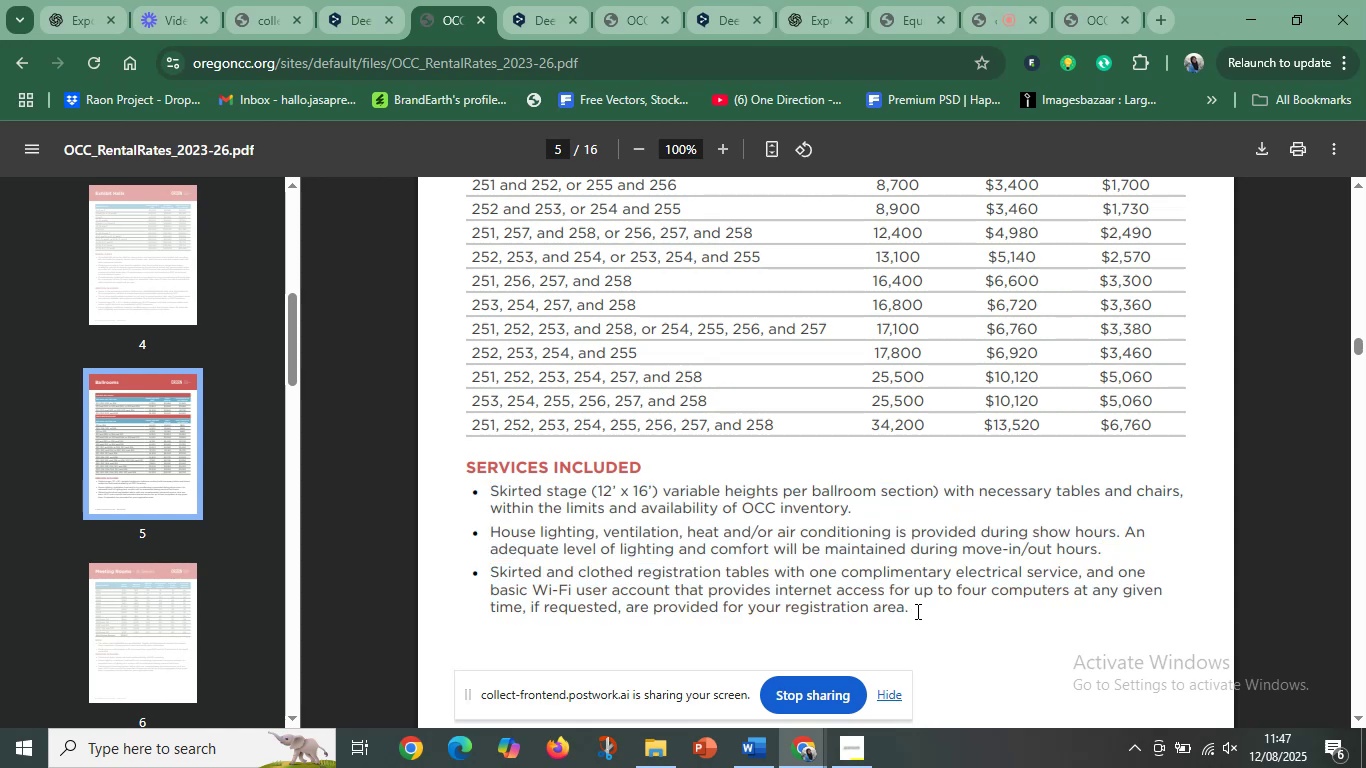 
left_click_drag(start_coordinate=[914, 611], to_coordinate=[466, 507])
 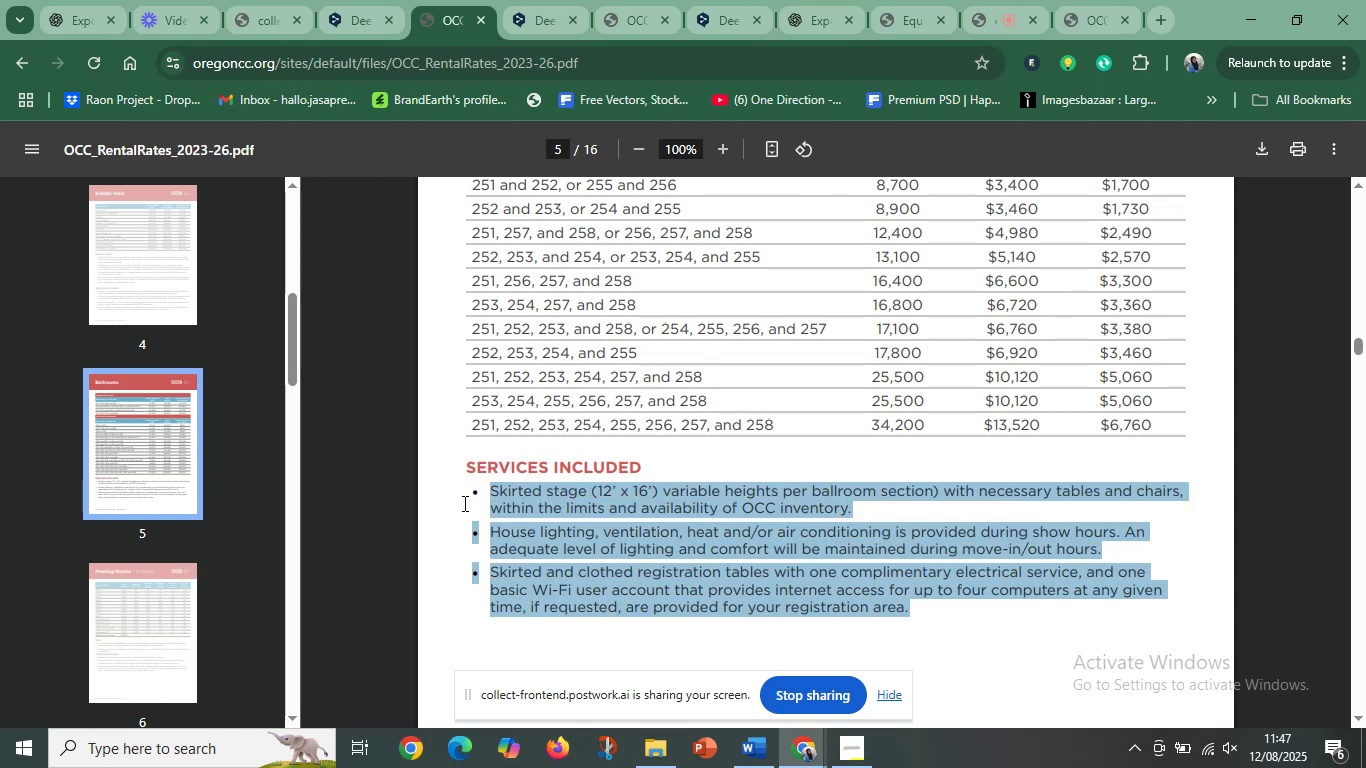 
key(Control+C)
 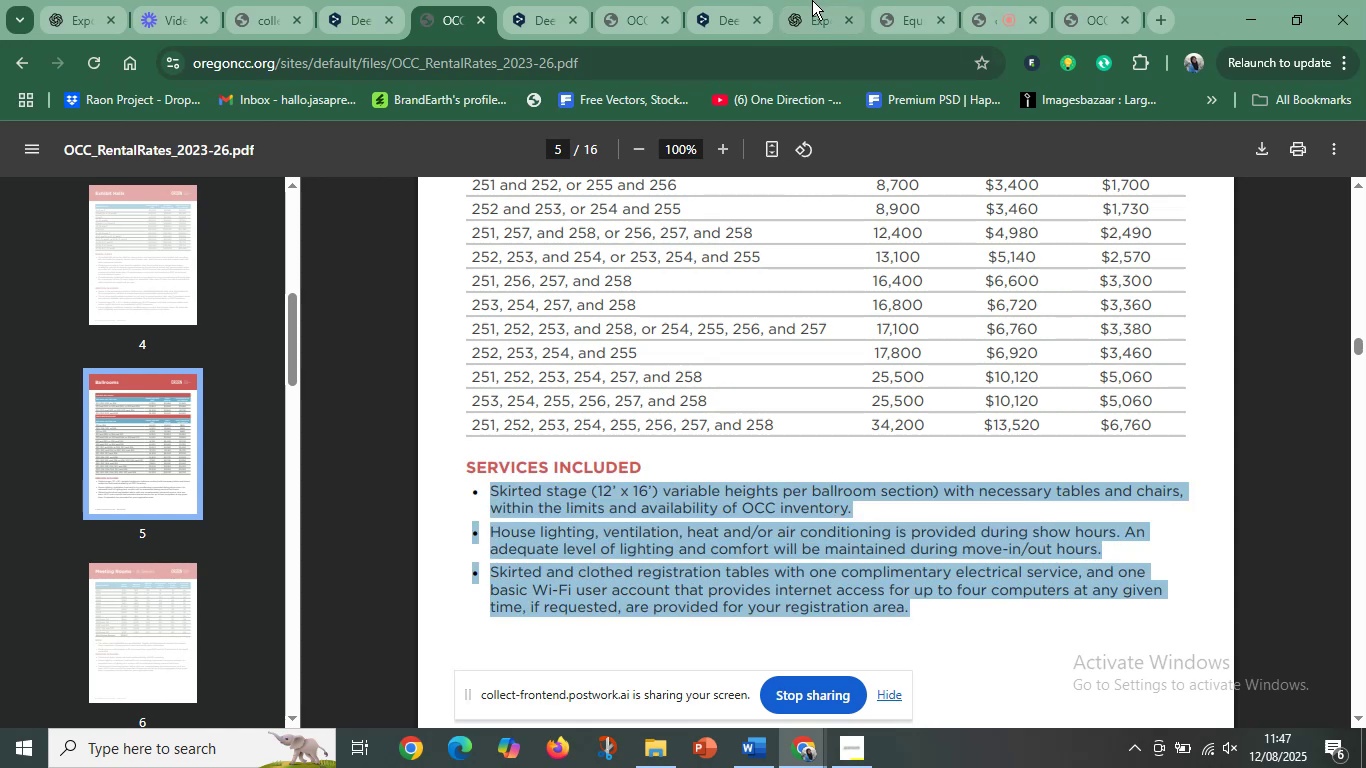 
left_click([812, 0])
 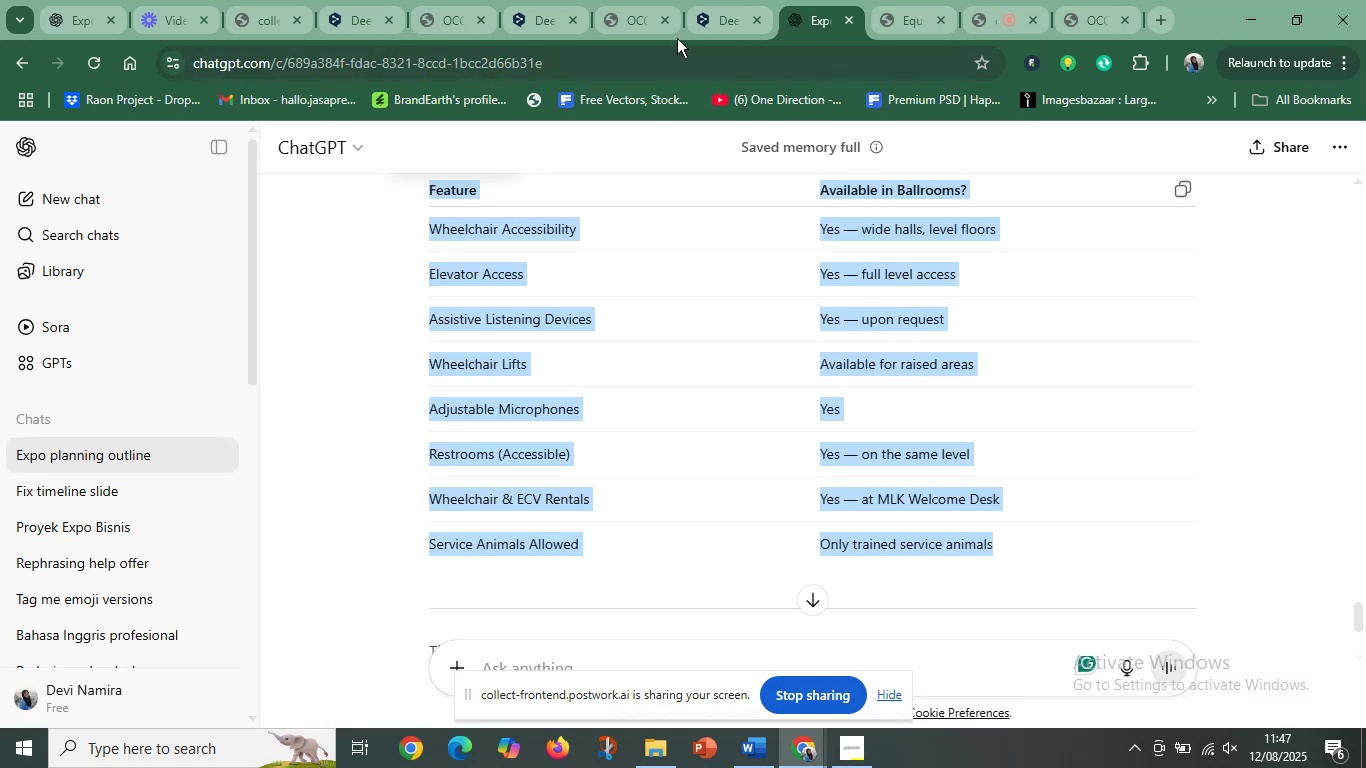 
left_click([708, 18])
 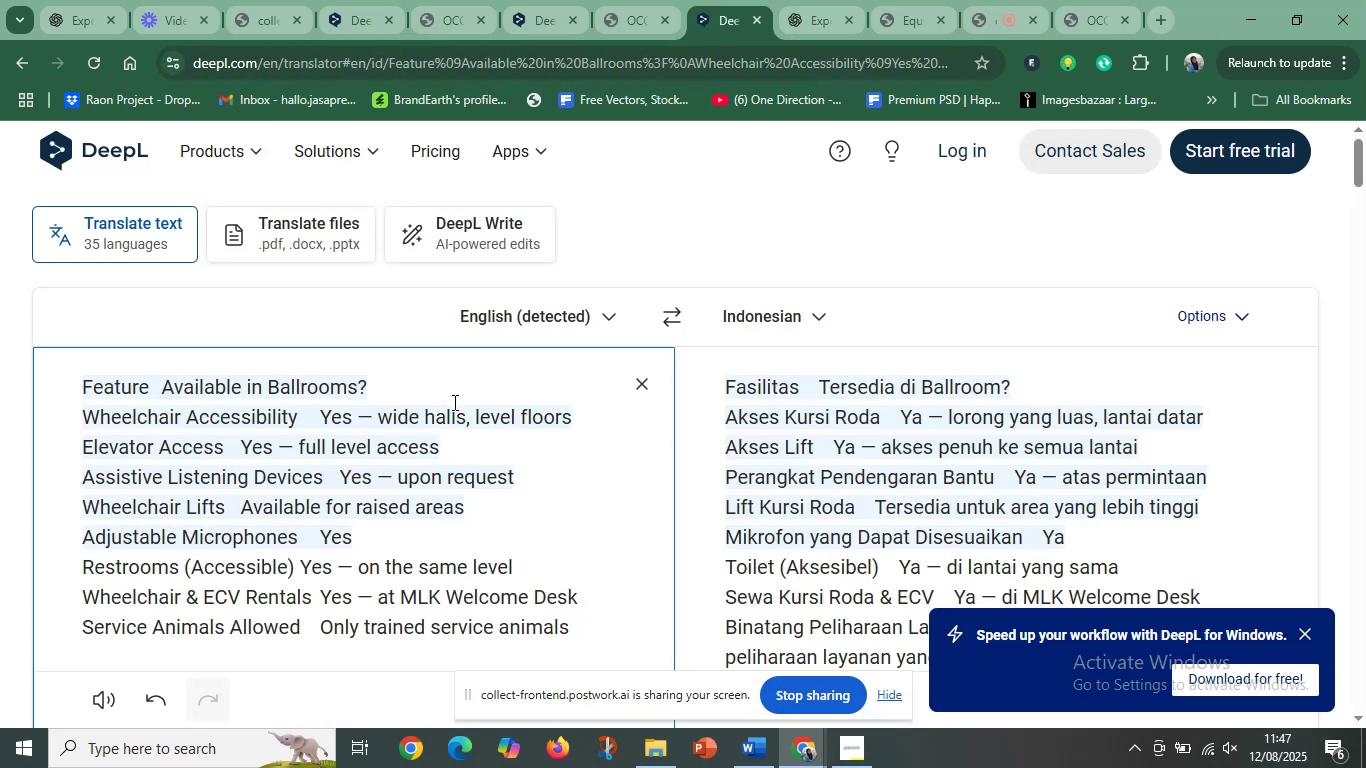 
left_click([453, 402])
 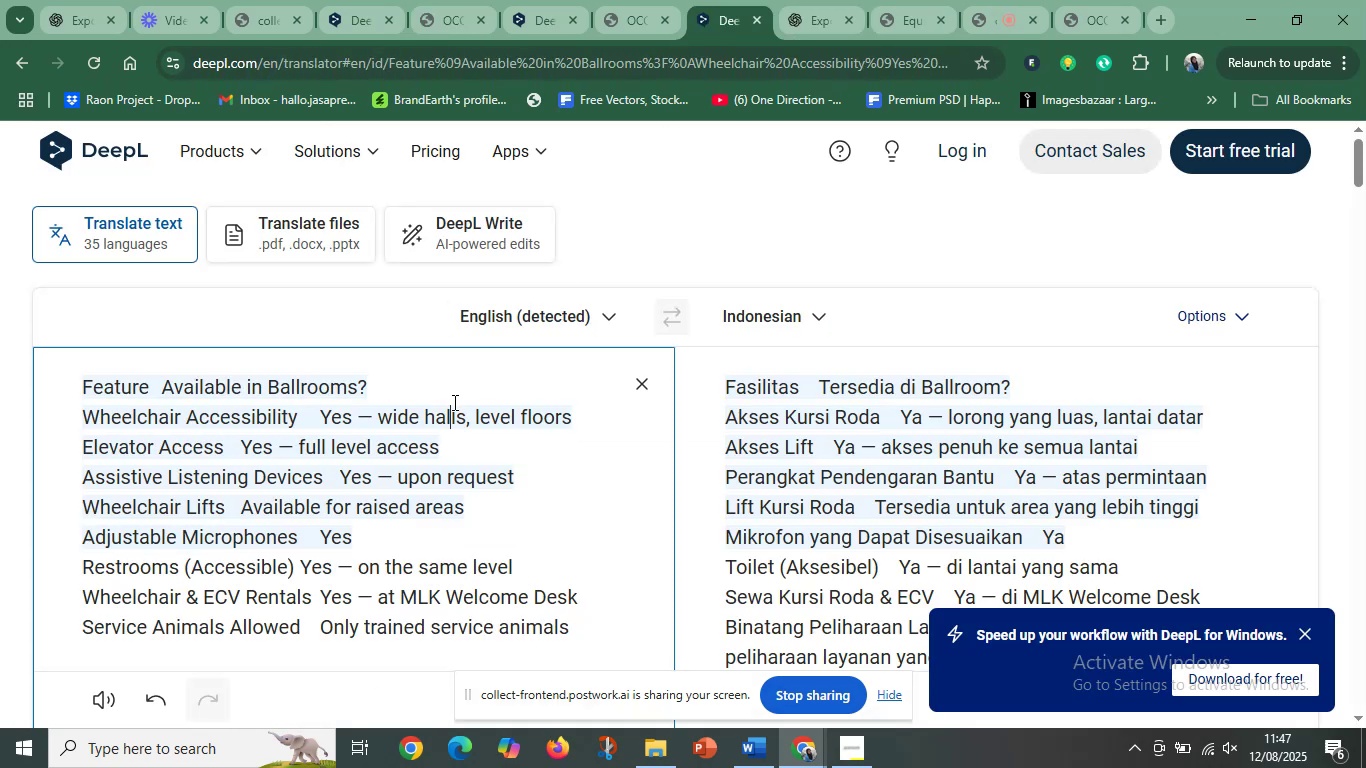 
key(Control+A)
 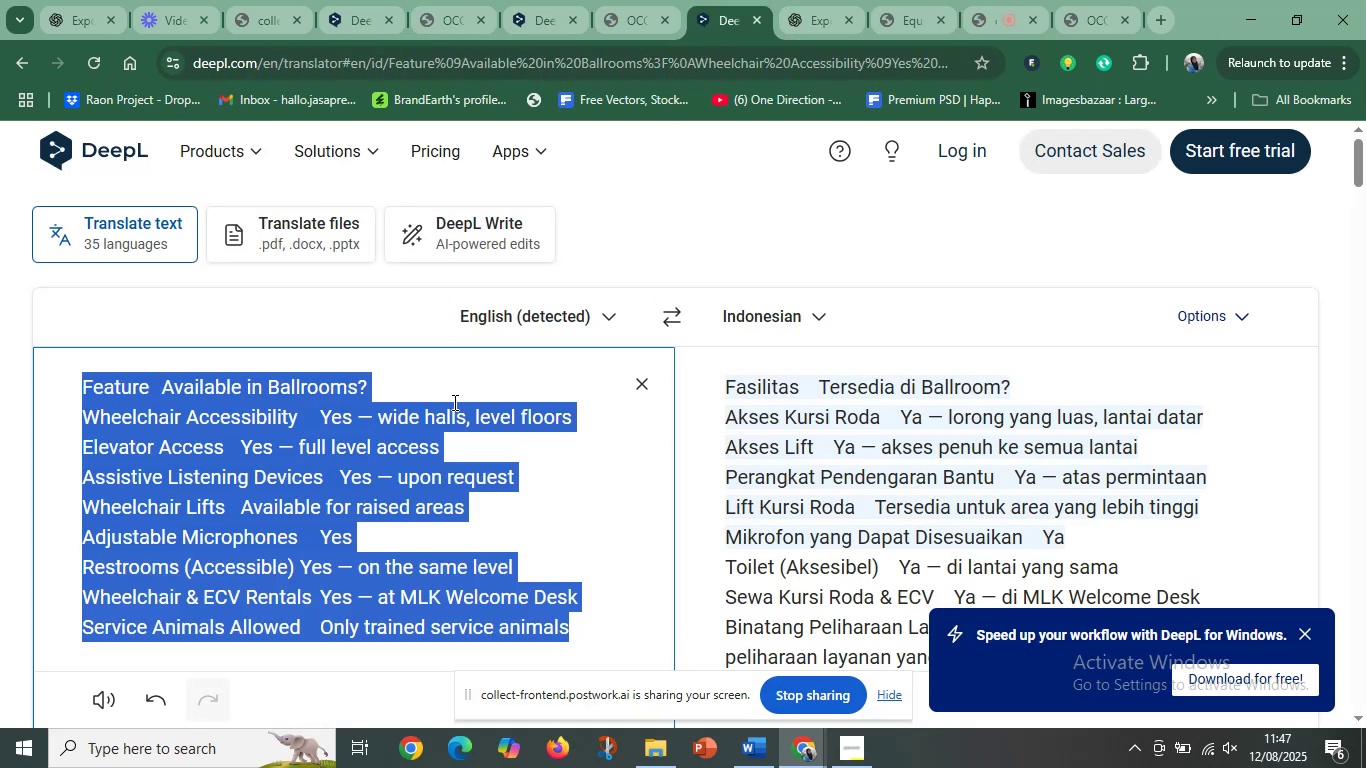 
key(Control+V)
 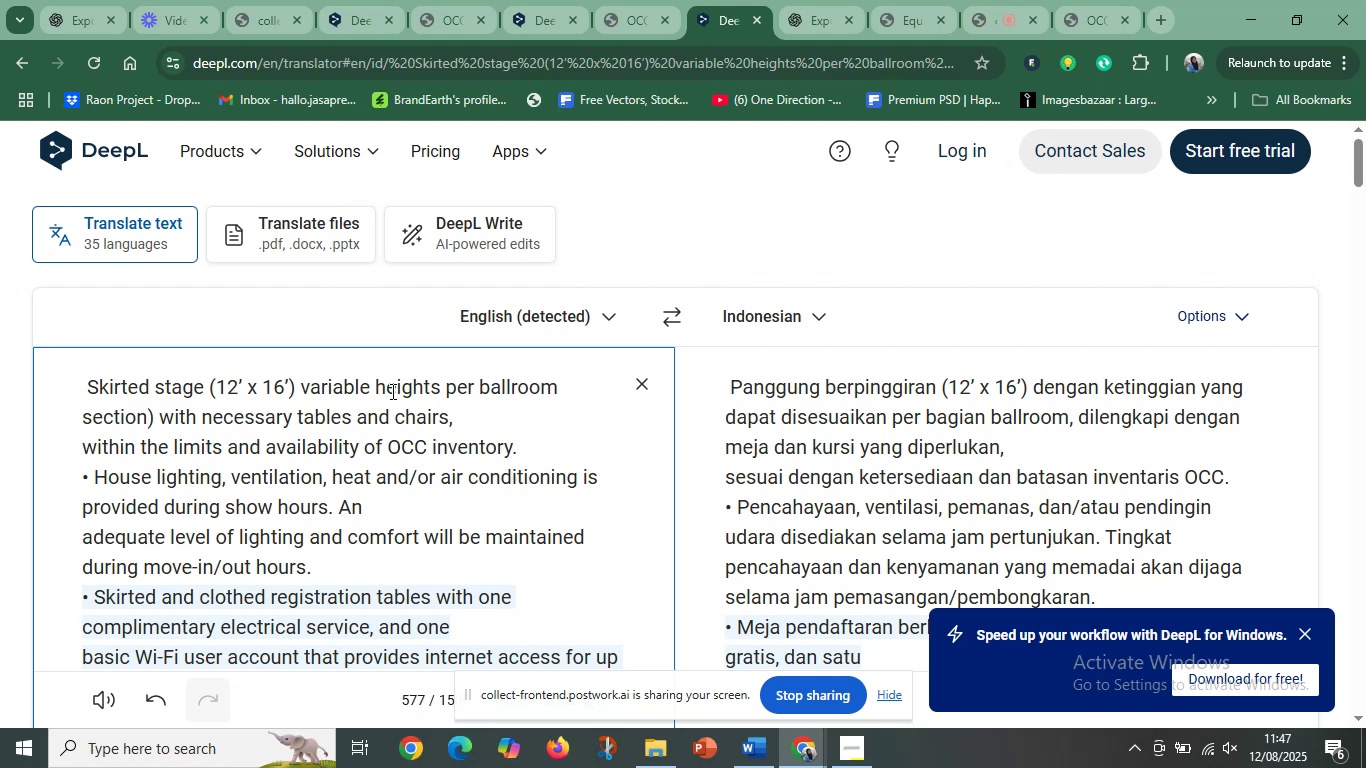 
wait(9.29)
 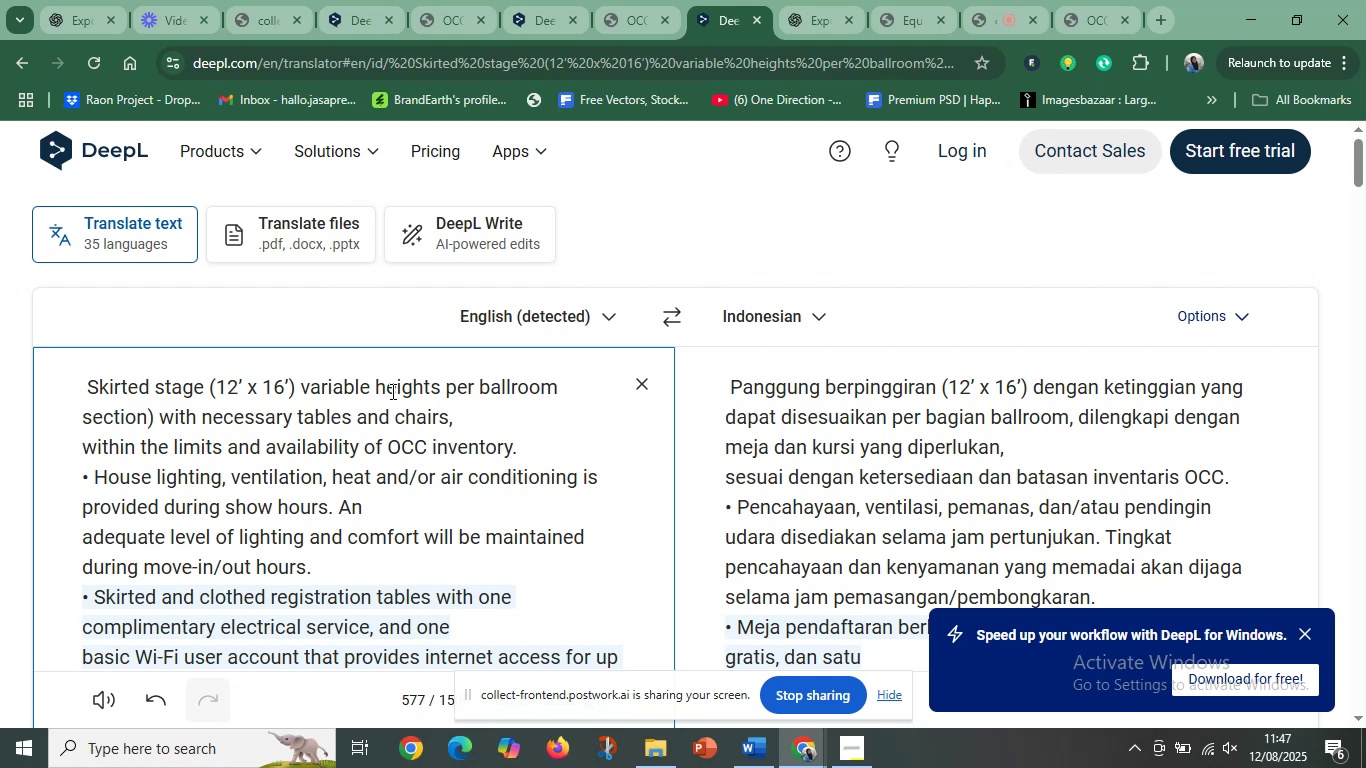 
mouse_move([1046, 393])
 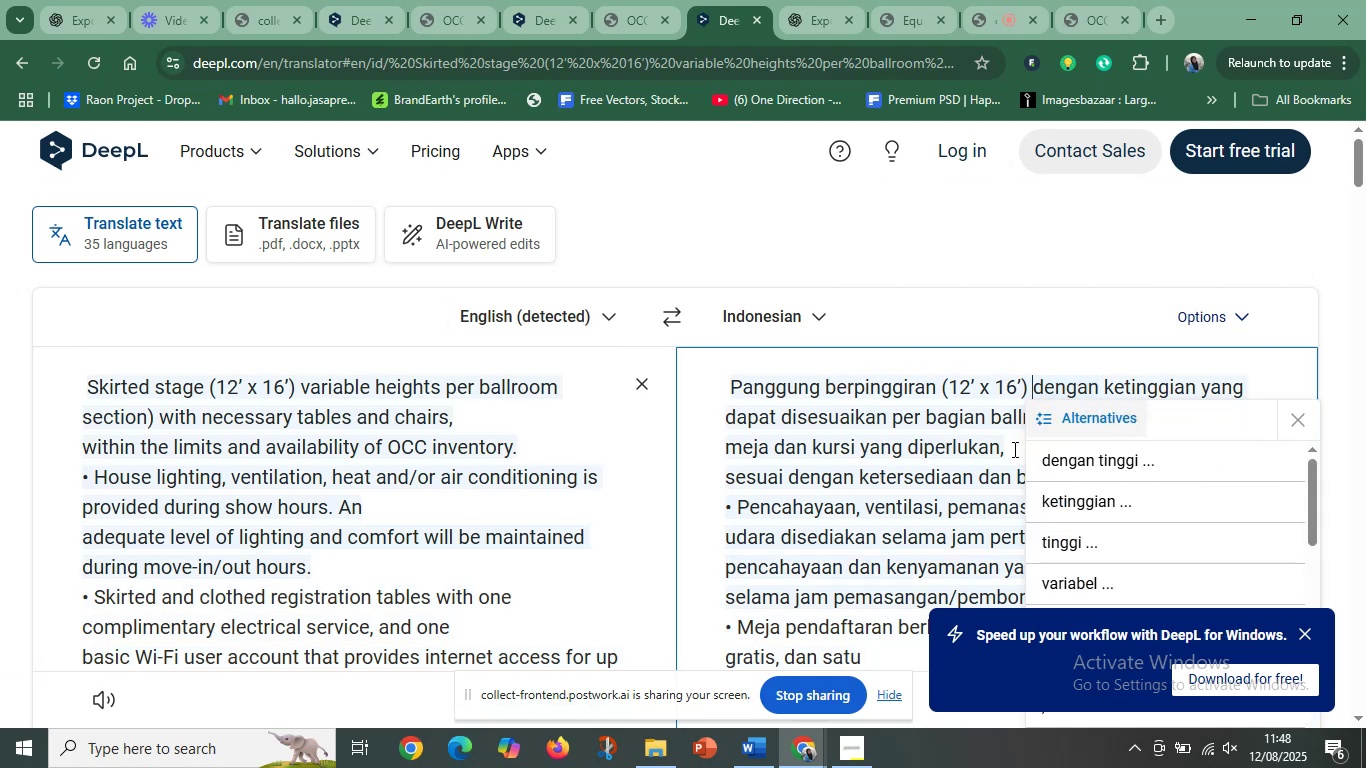 
left_click([1013, 449])
 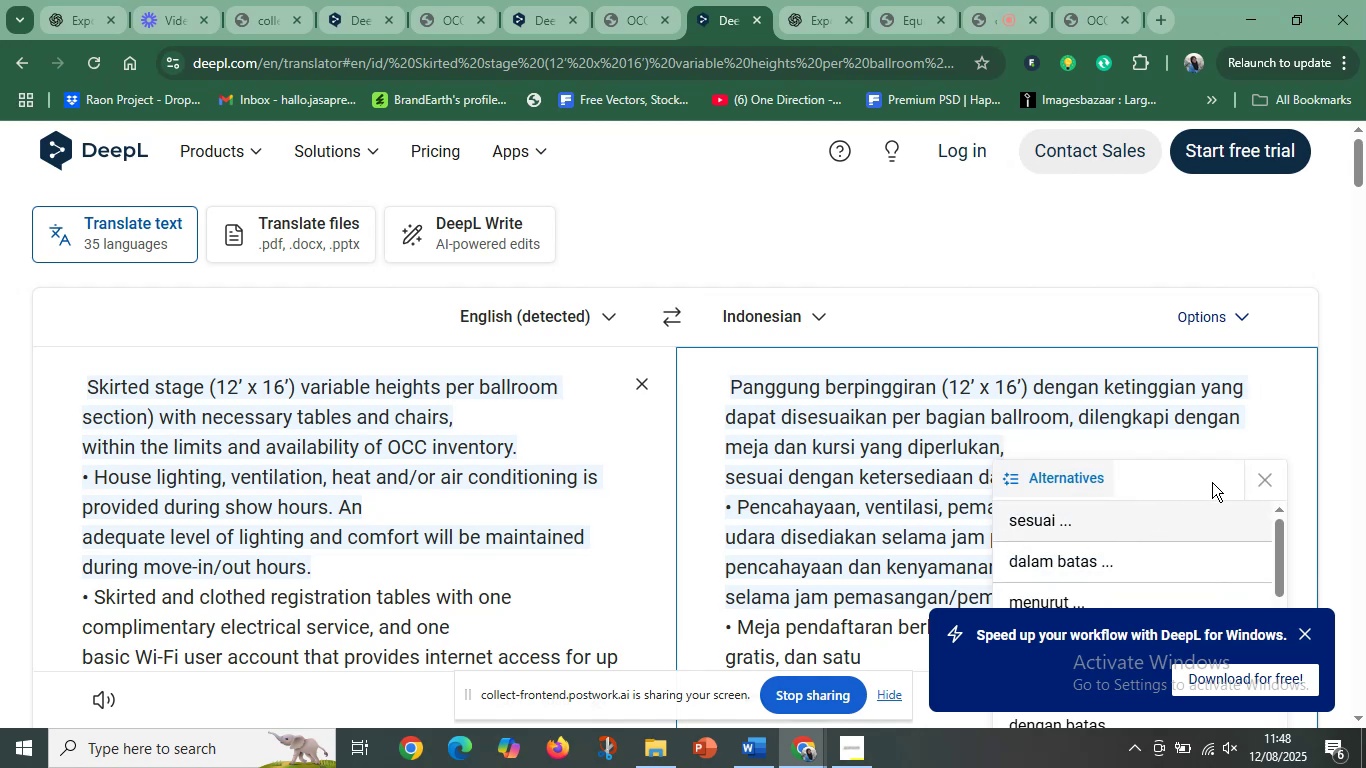 
left_click([1259, 477])
 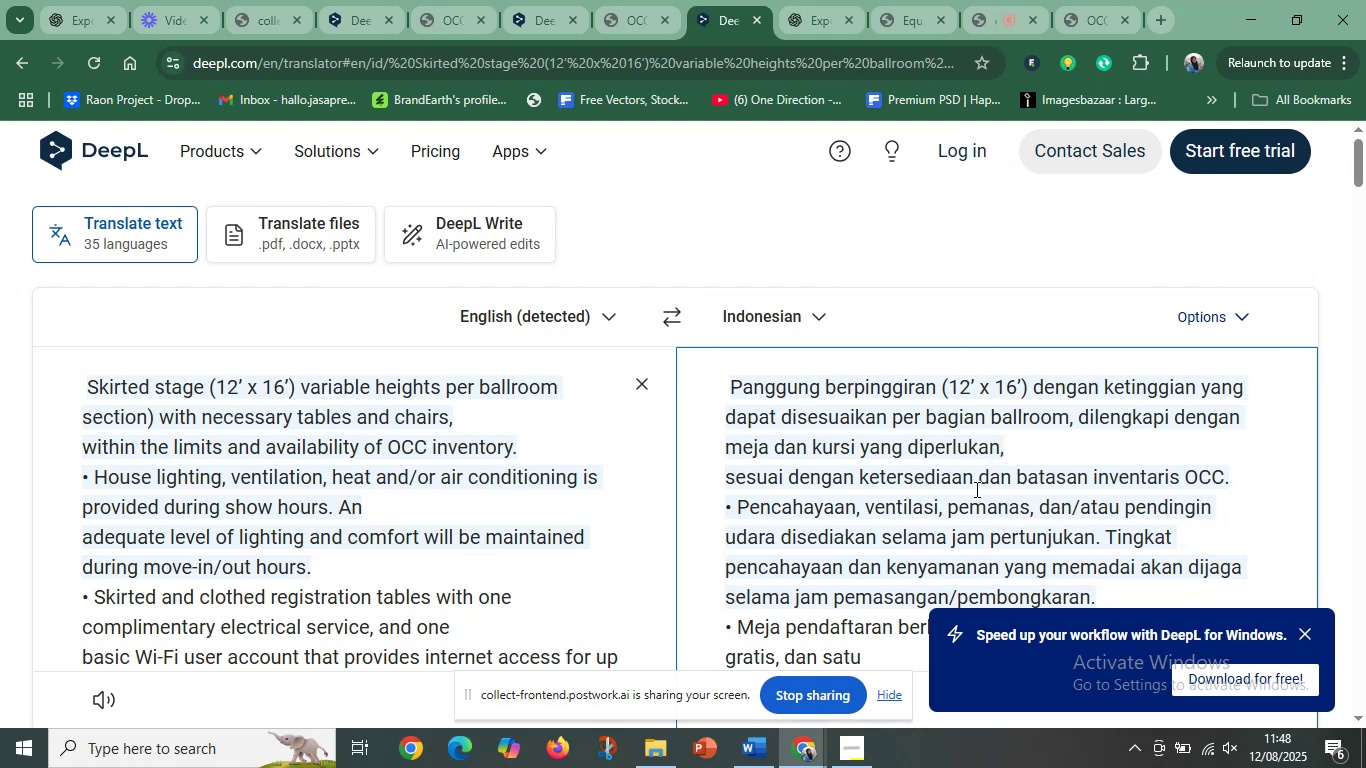 
scroll: coordinate [961, 498], scroll_direction: down, amount: 3.0
 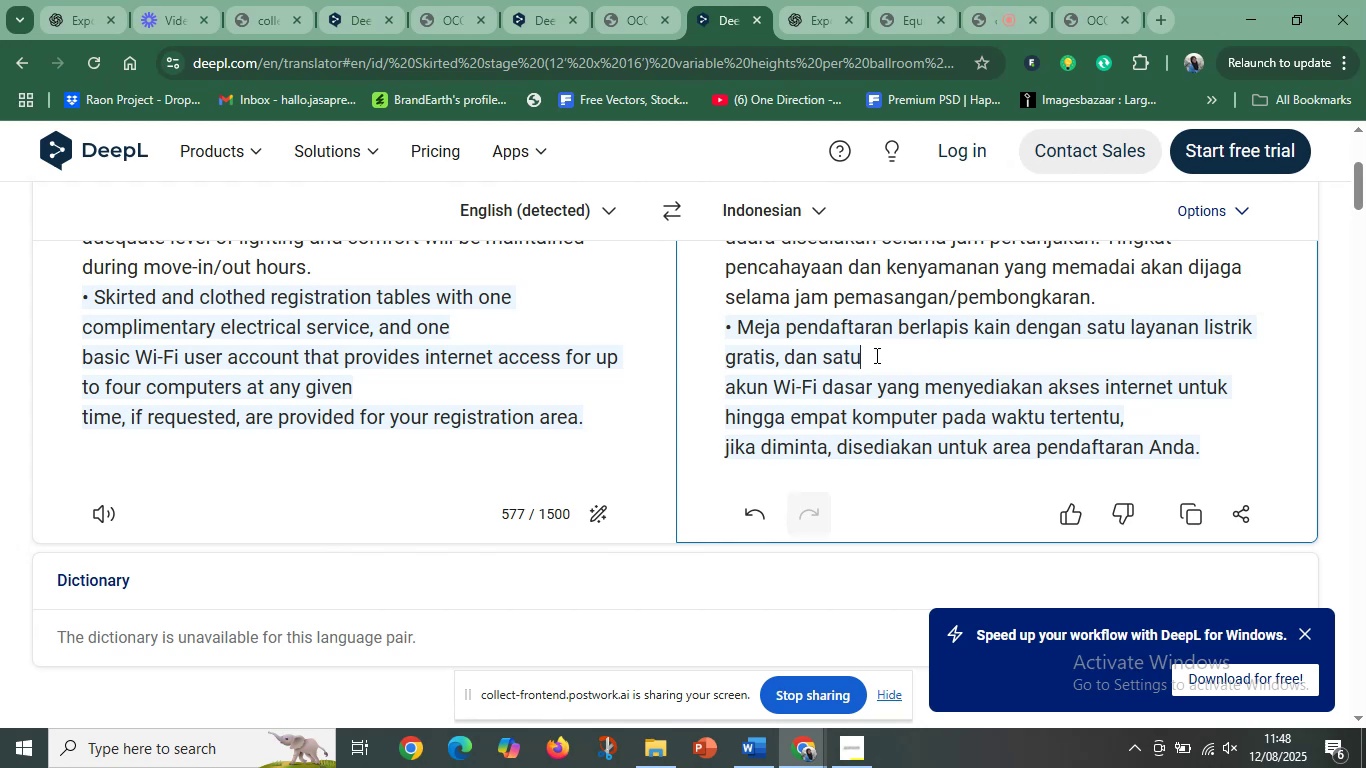 
wait(19.96)
 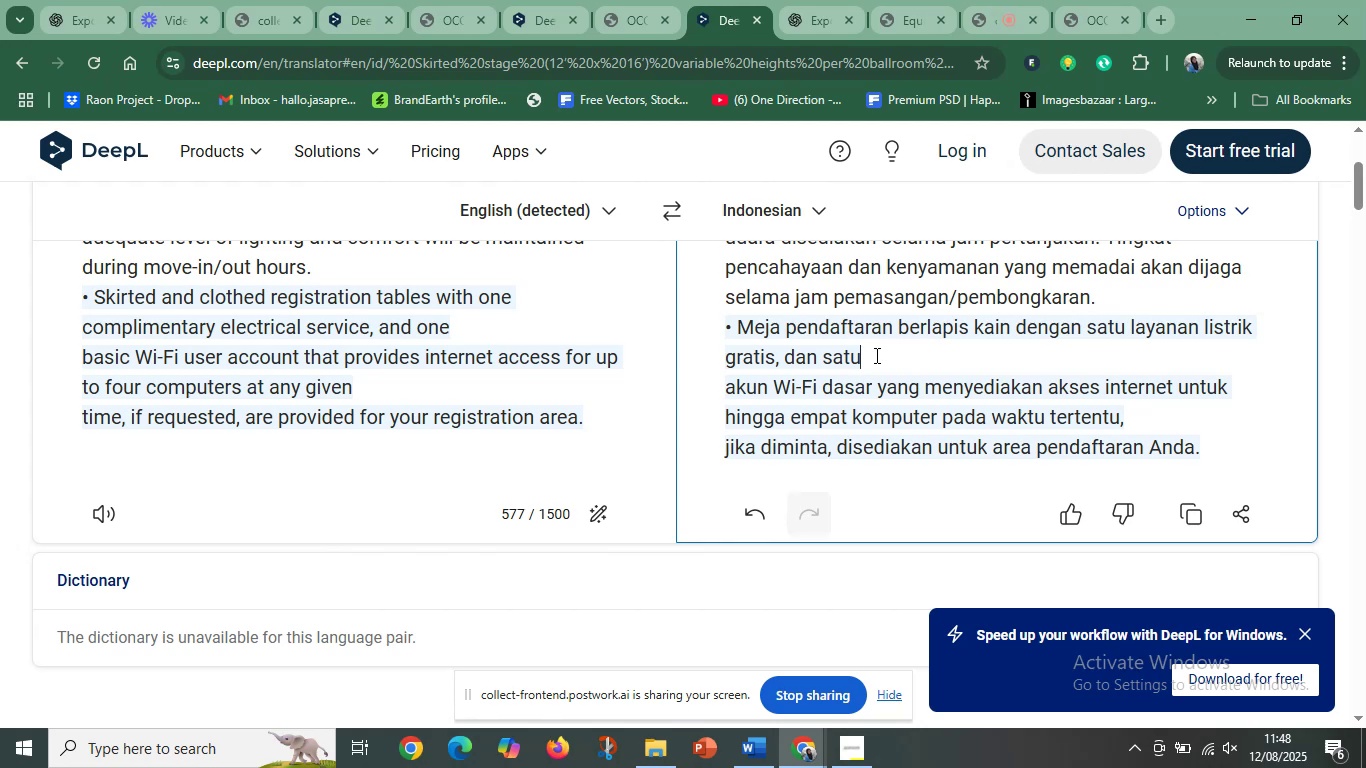 
double_click([767, 749])
 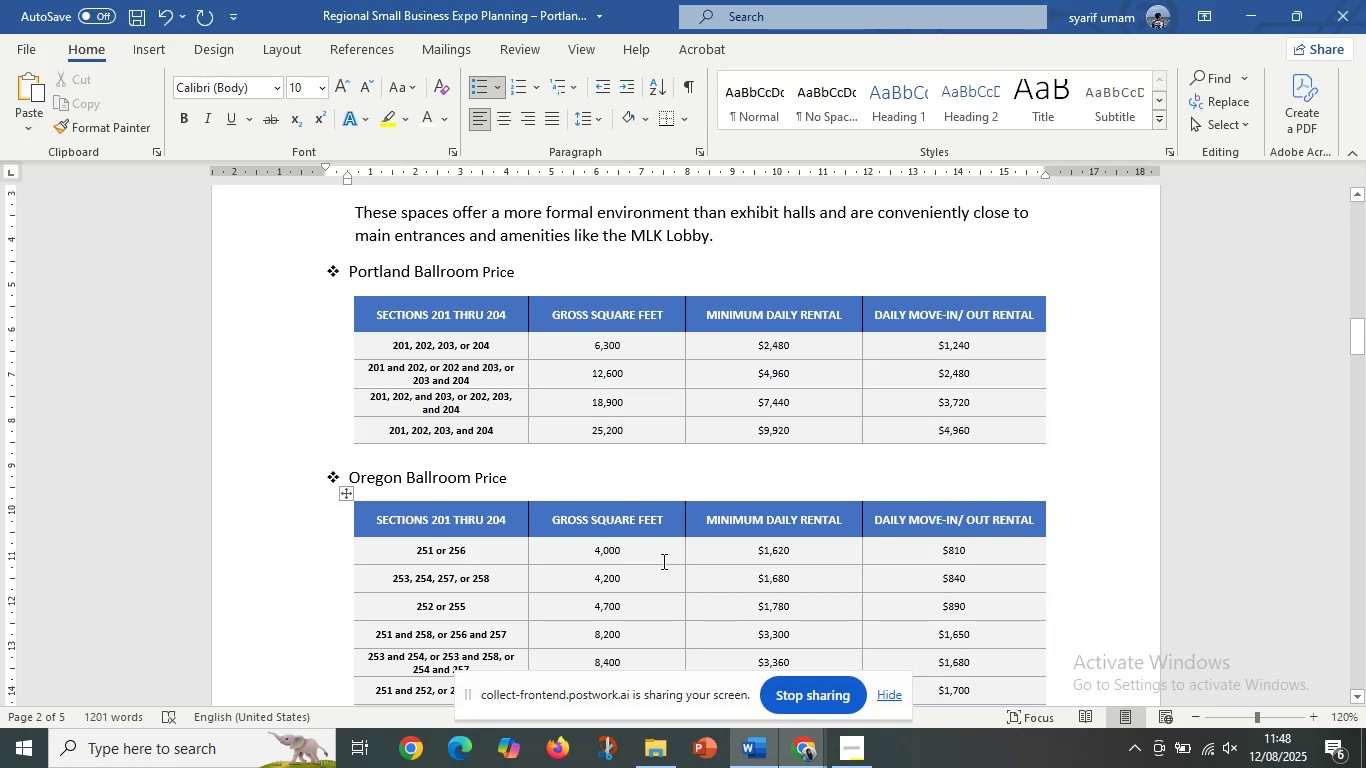 
scroll: coordinate [662, 561], scroll_direction: up, amount: 8.0
 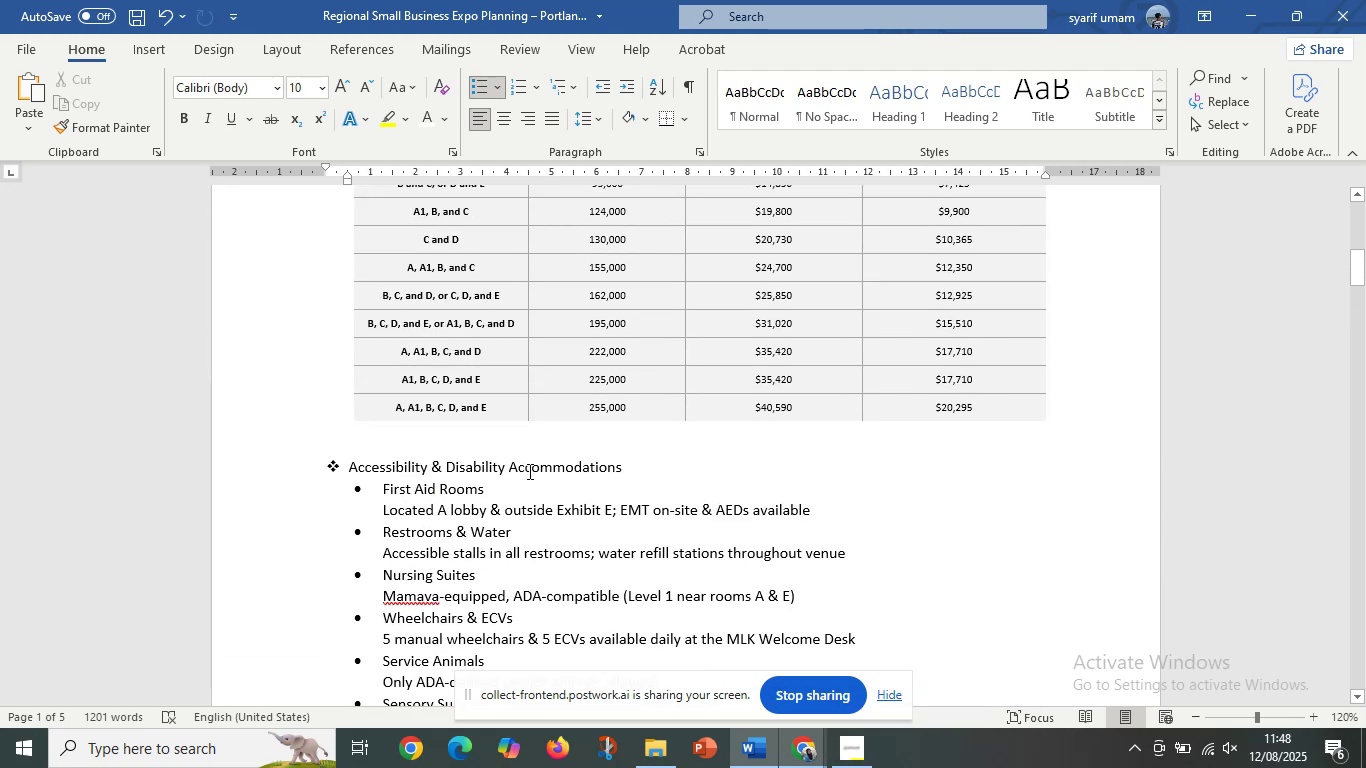 
left_click_drag(start_coordinate=[647, 464], to_coordinate=[322, 466])
 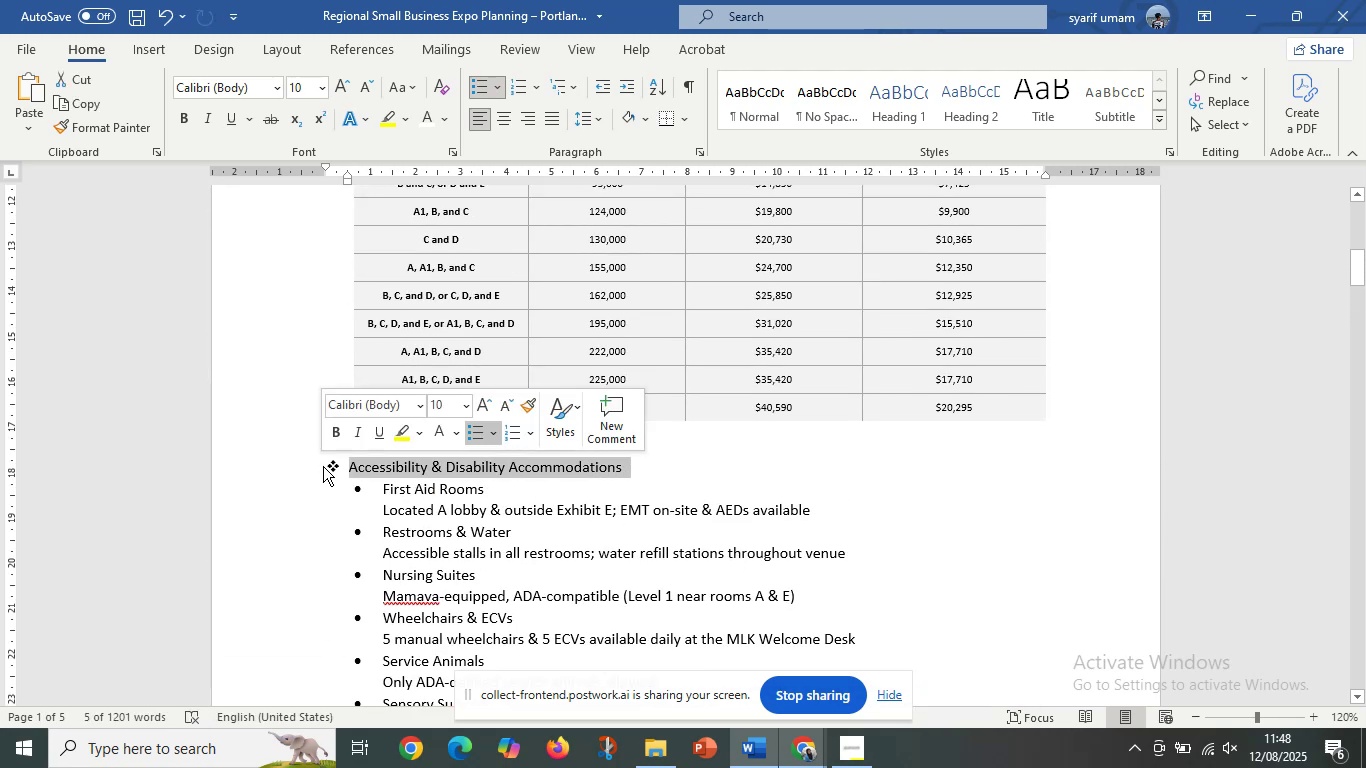 
type(Service)
 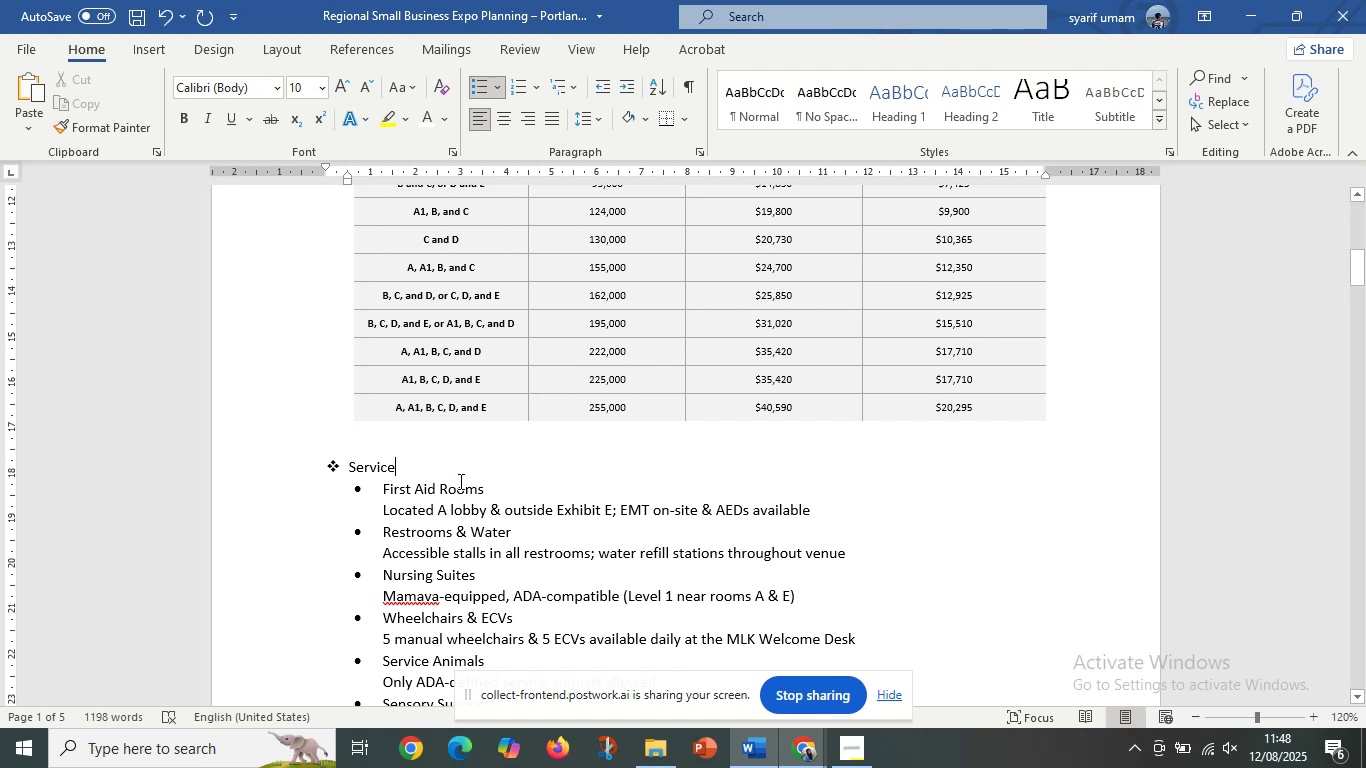 
scroll: coordinate [461, 323], scroll_direction: down, amount: 3.0
 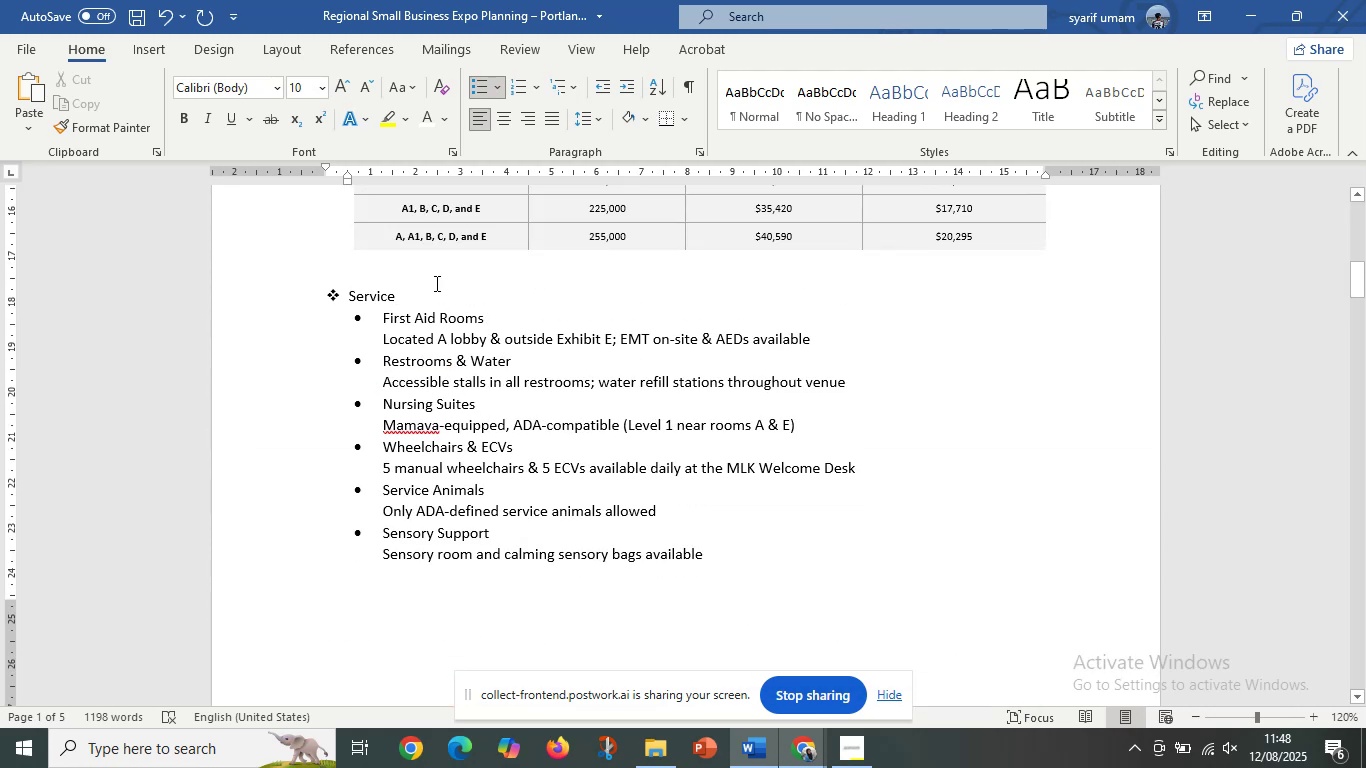 
left_click_drag(start_coordinate=[423, 284], to_coordinate=[335, 288])
 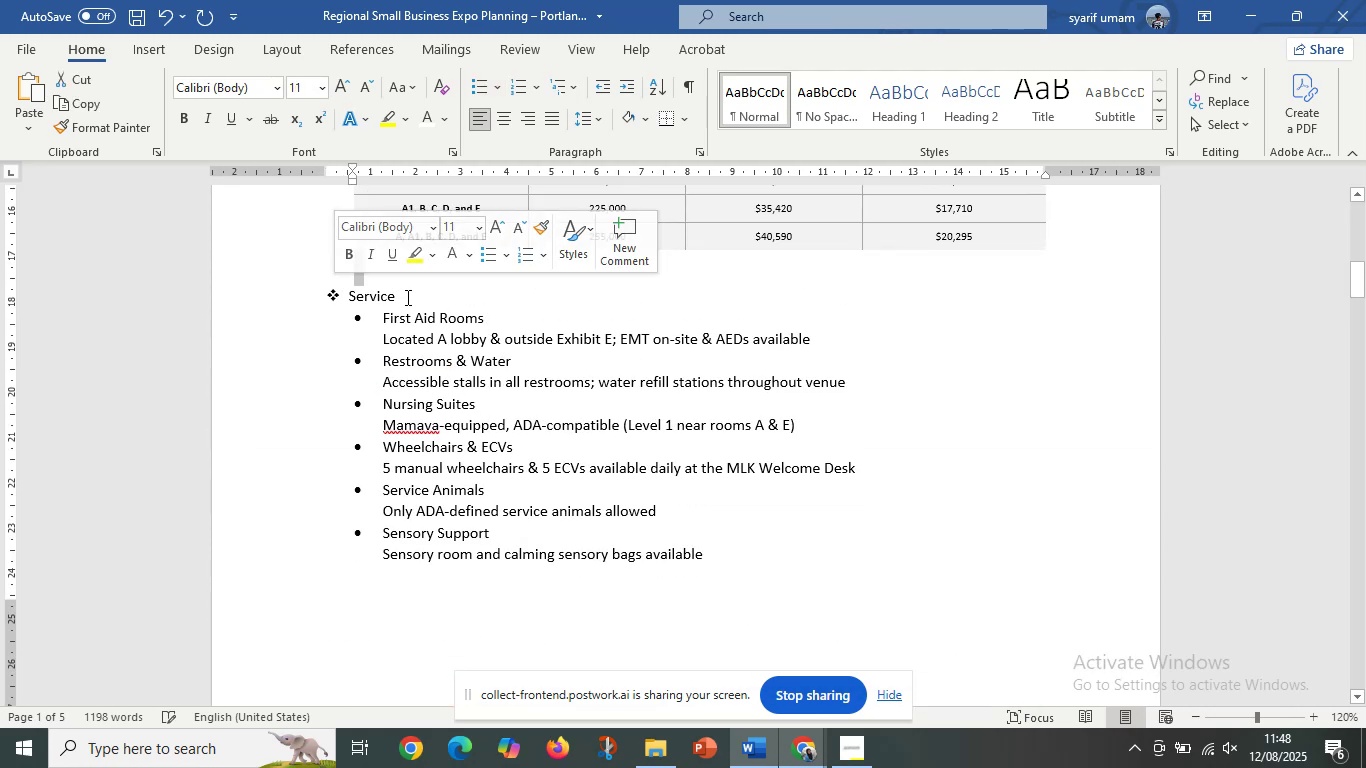 
left_click_drag(start_coordinate=[406, 297], to_coordinate=[322, 300])
 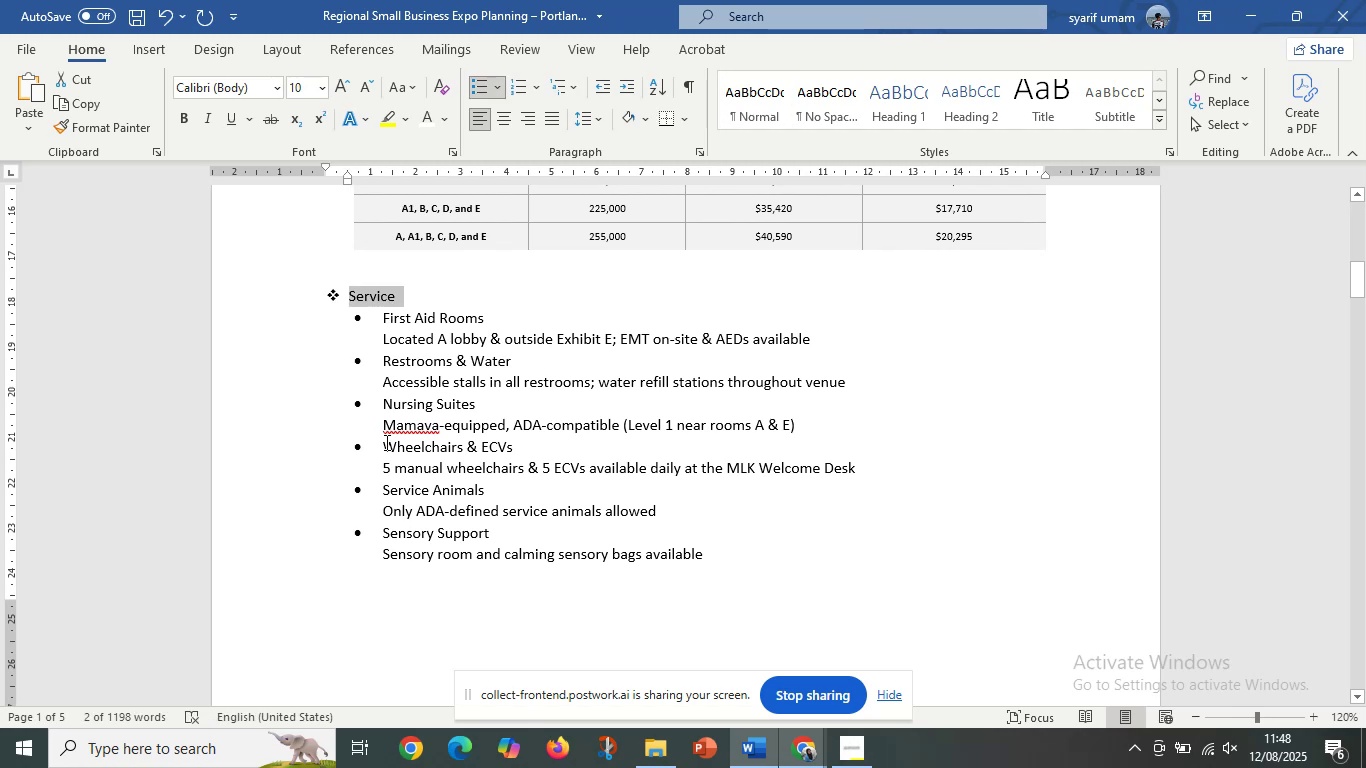 
key(Control+C)
 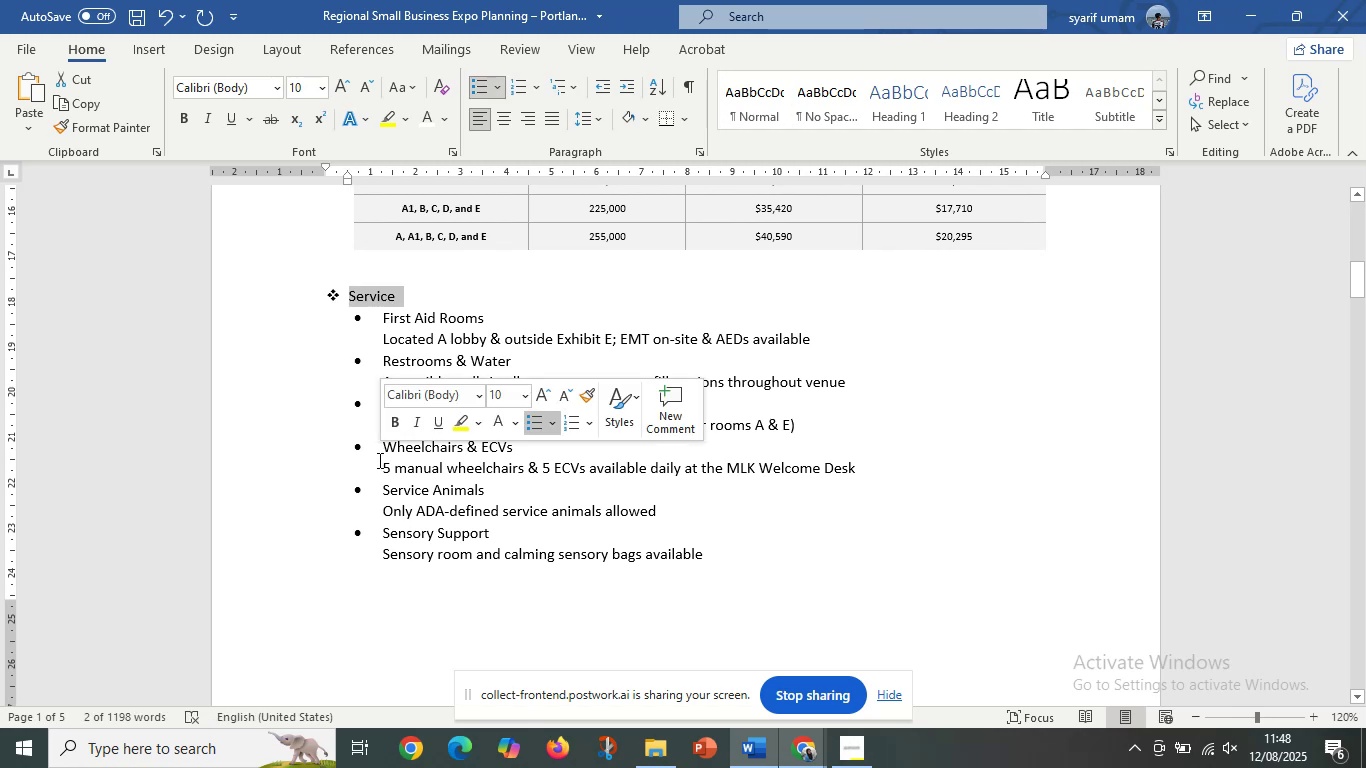 
scroll: coordinate [631, 486], scroll_direction: down, amount: 23.0
 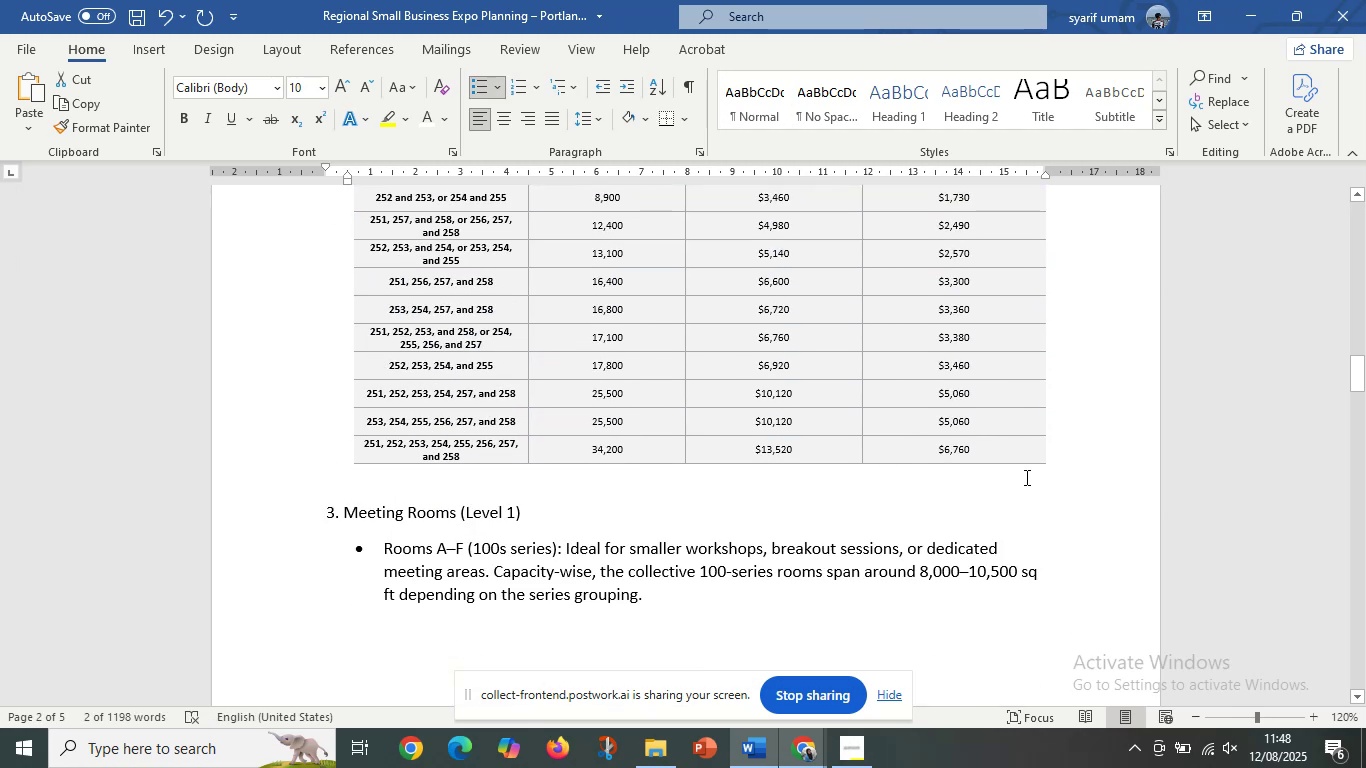 
left_click([1025, 477])
 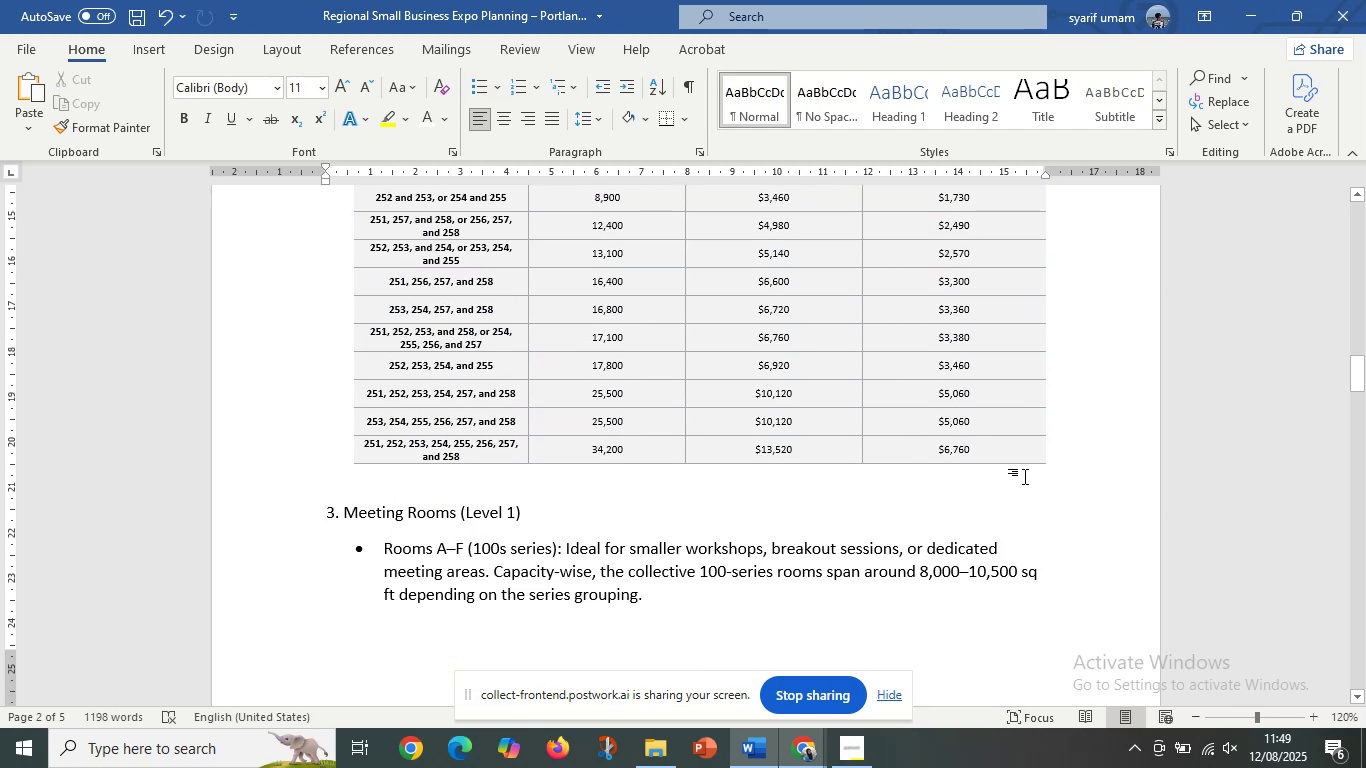 
key(Control+V)
 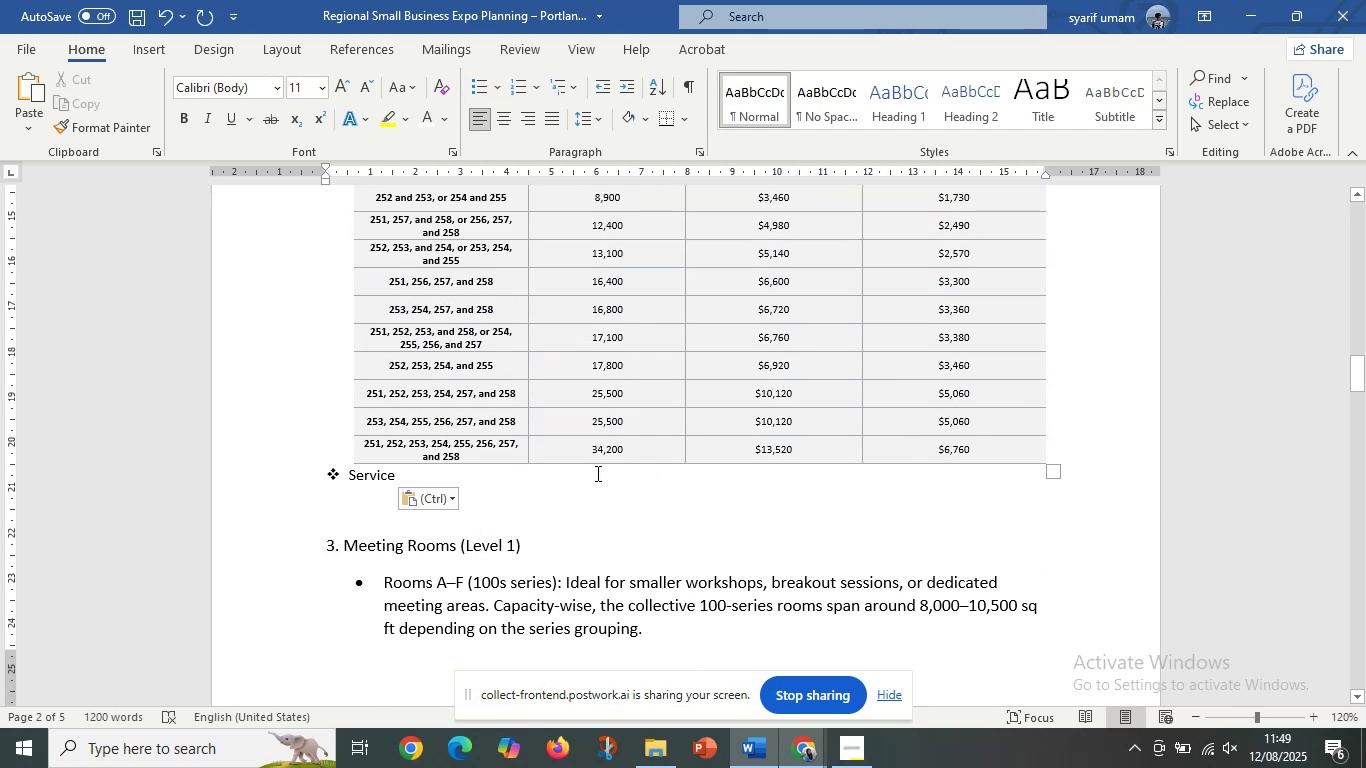 
key(Backspace)
 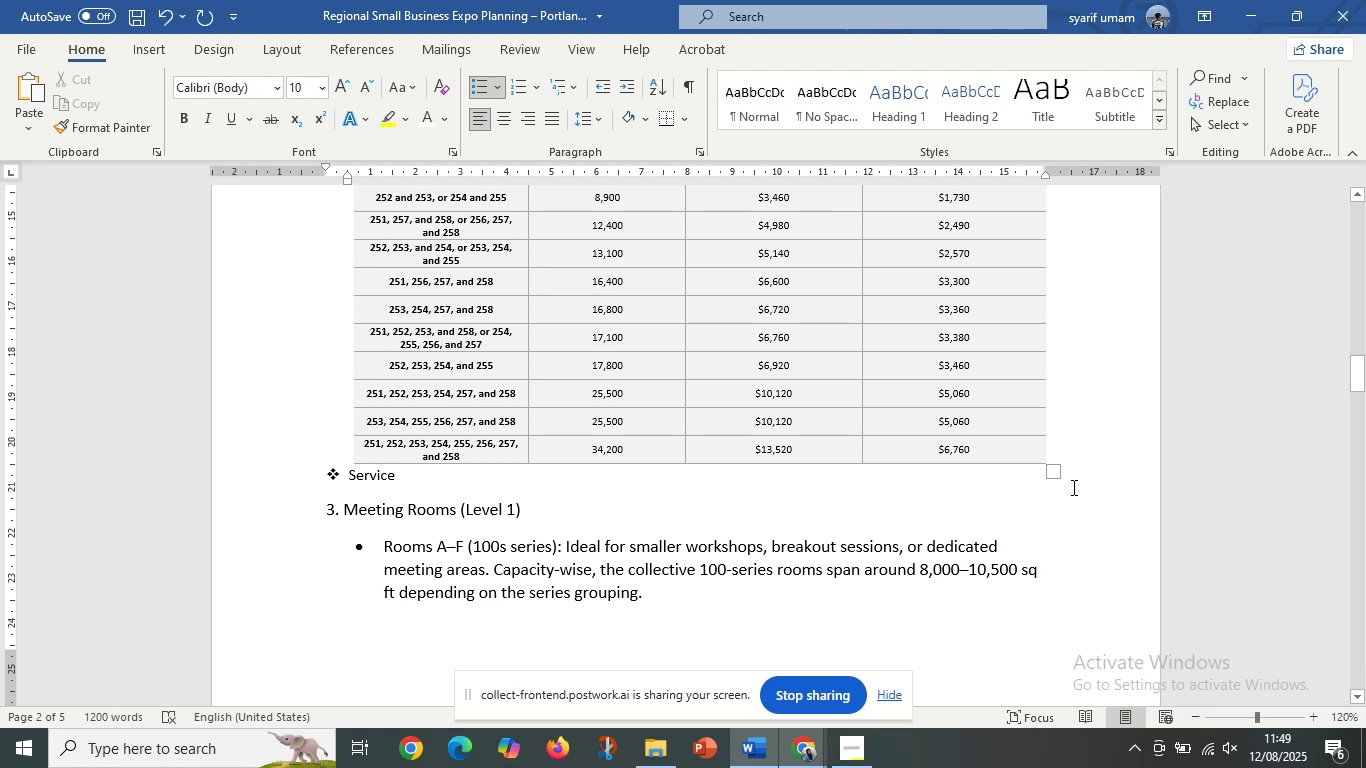 
left_click([1074, 458])
 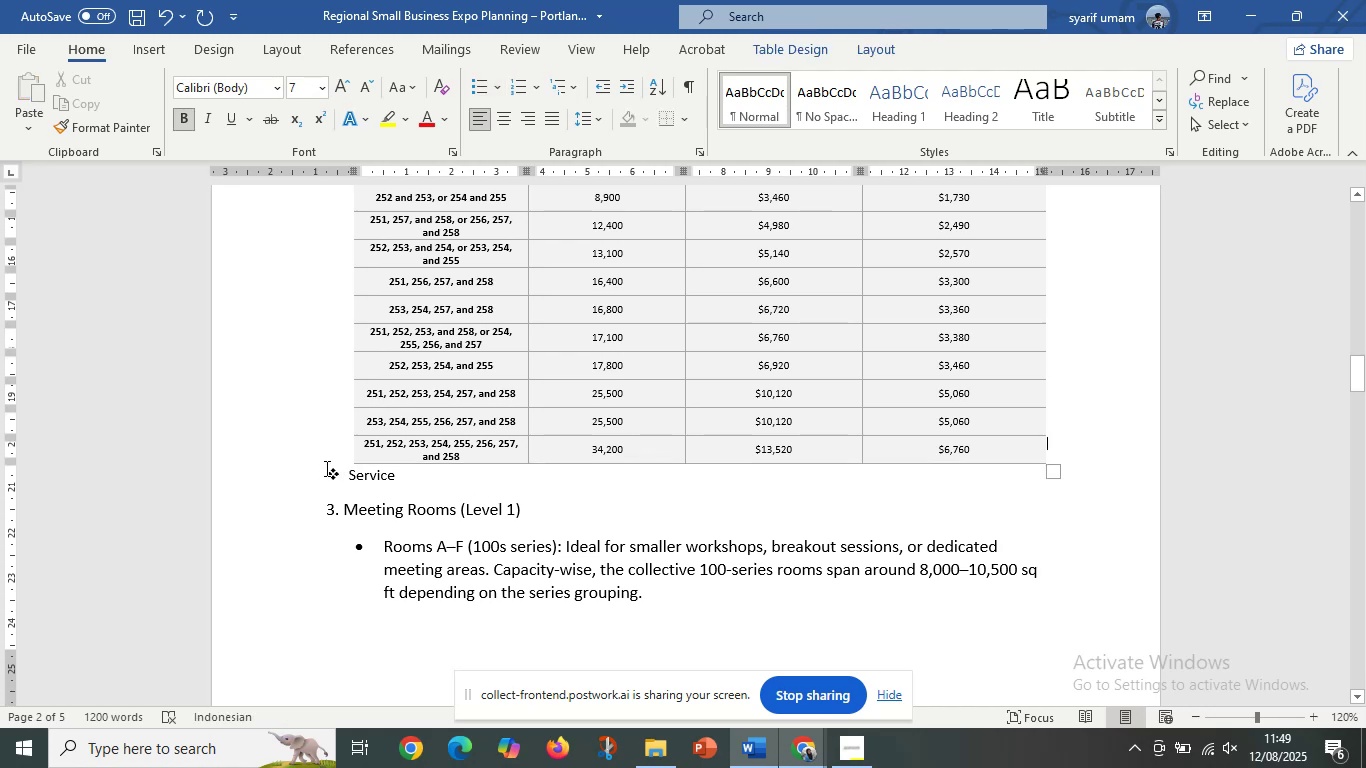 
left_click([350, 475])
 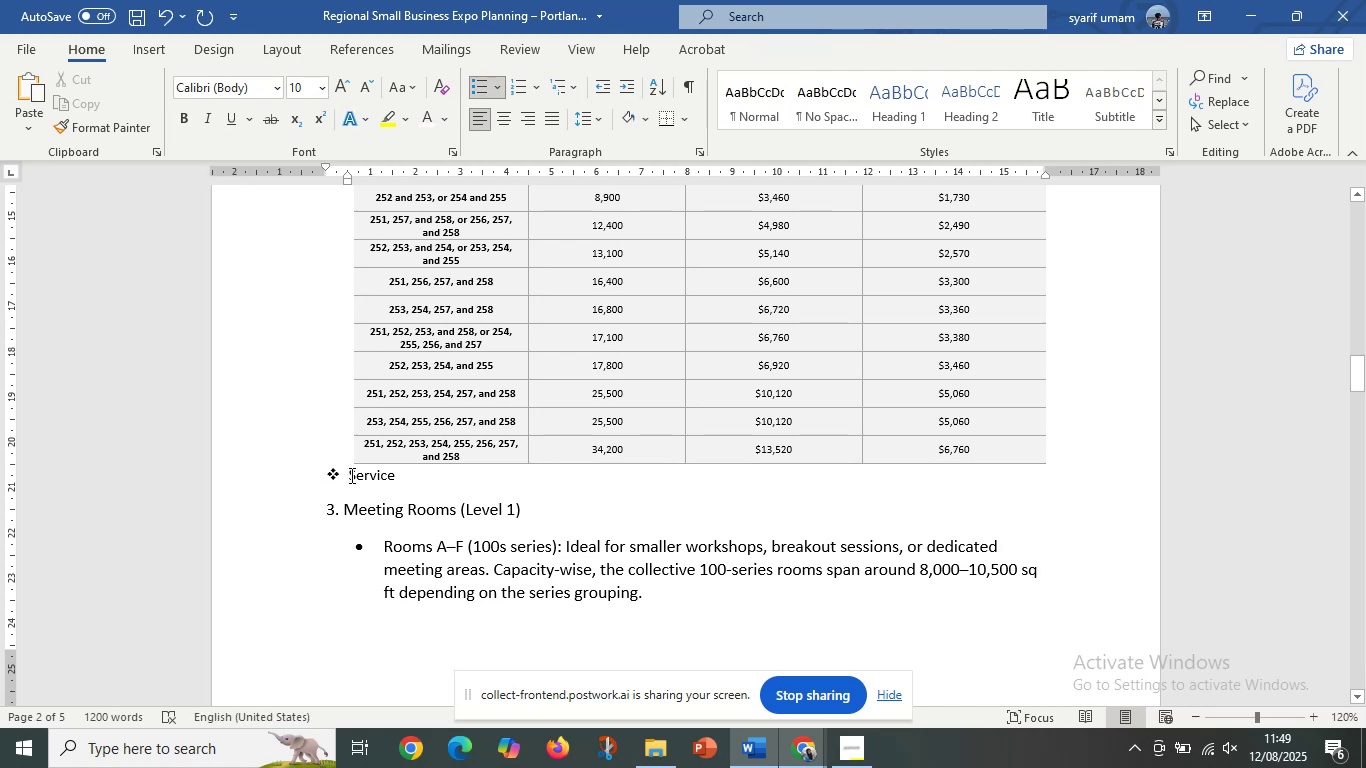 
key(Enter)
 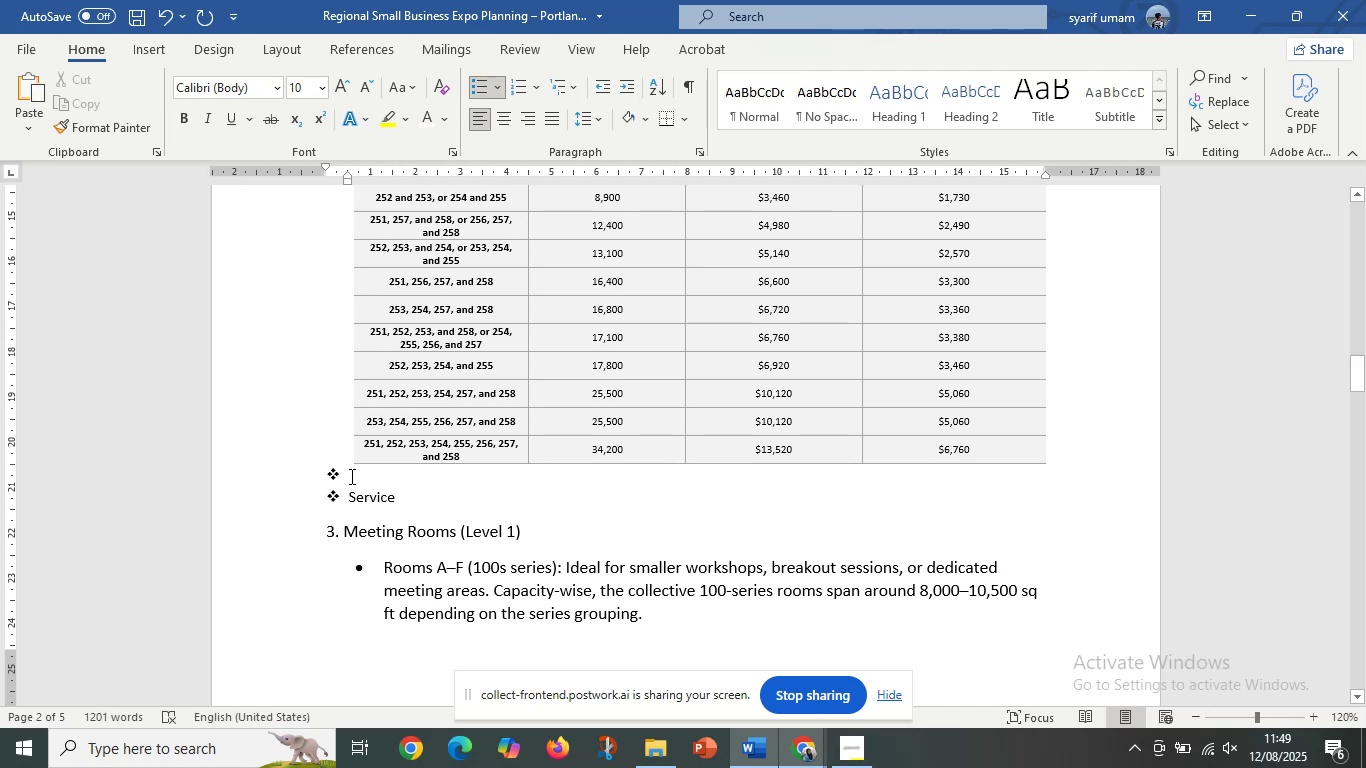 
key(ArrowUp)
 